 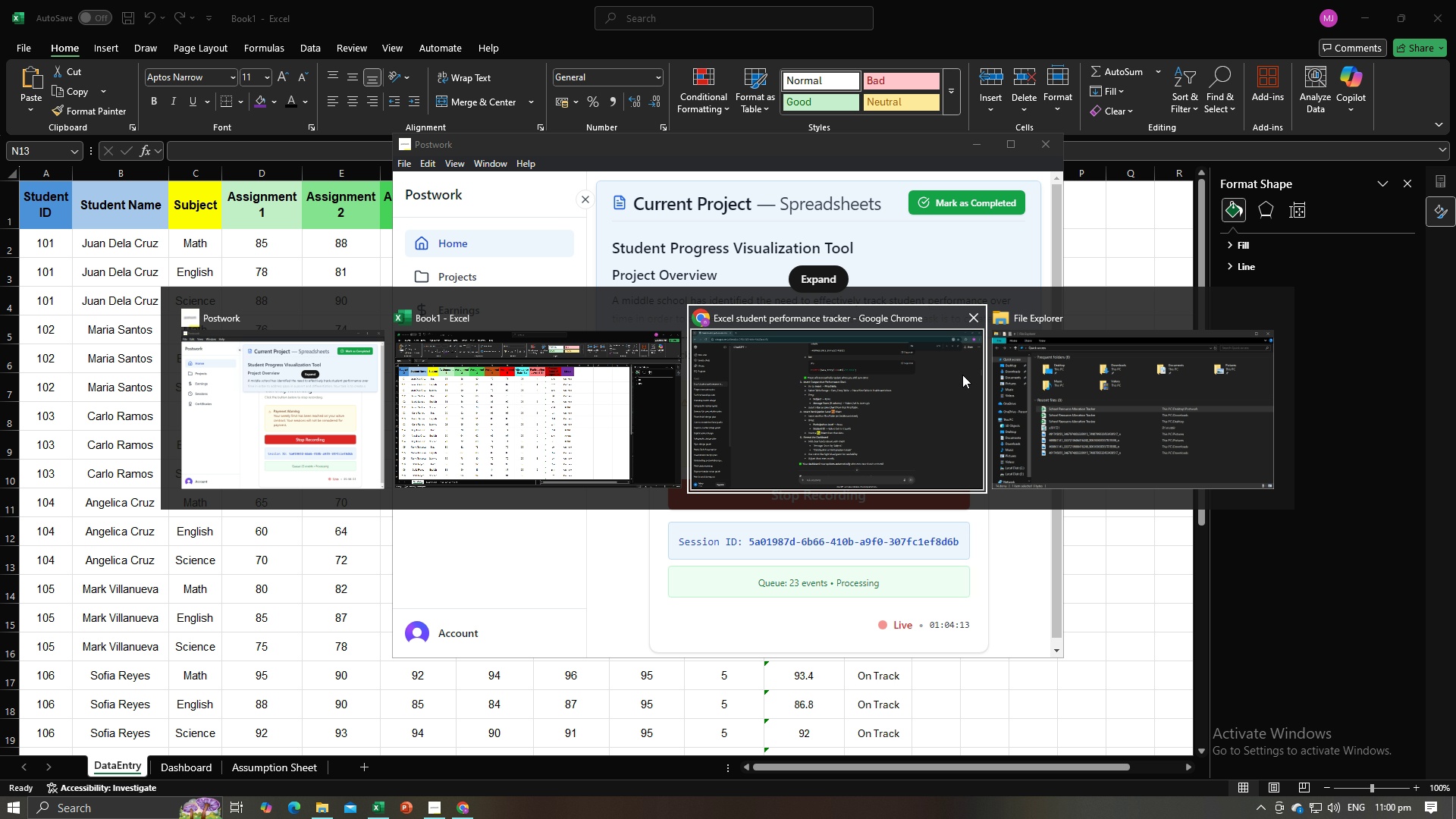 
key(Alt+Tab)
 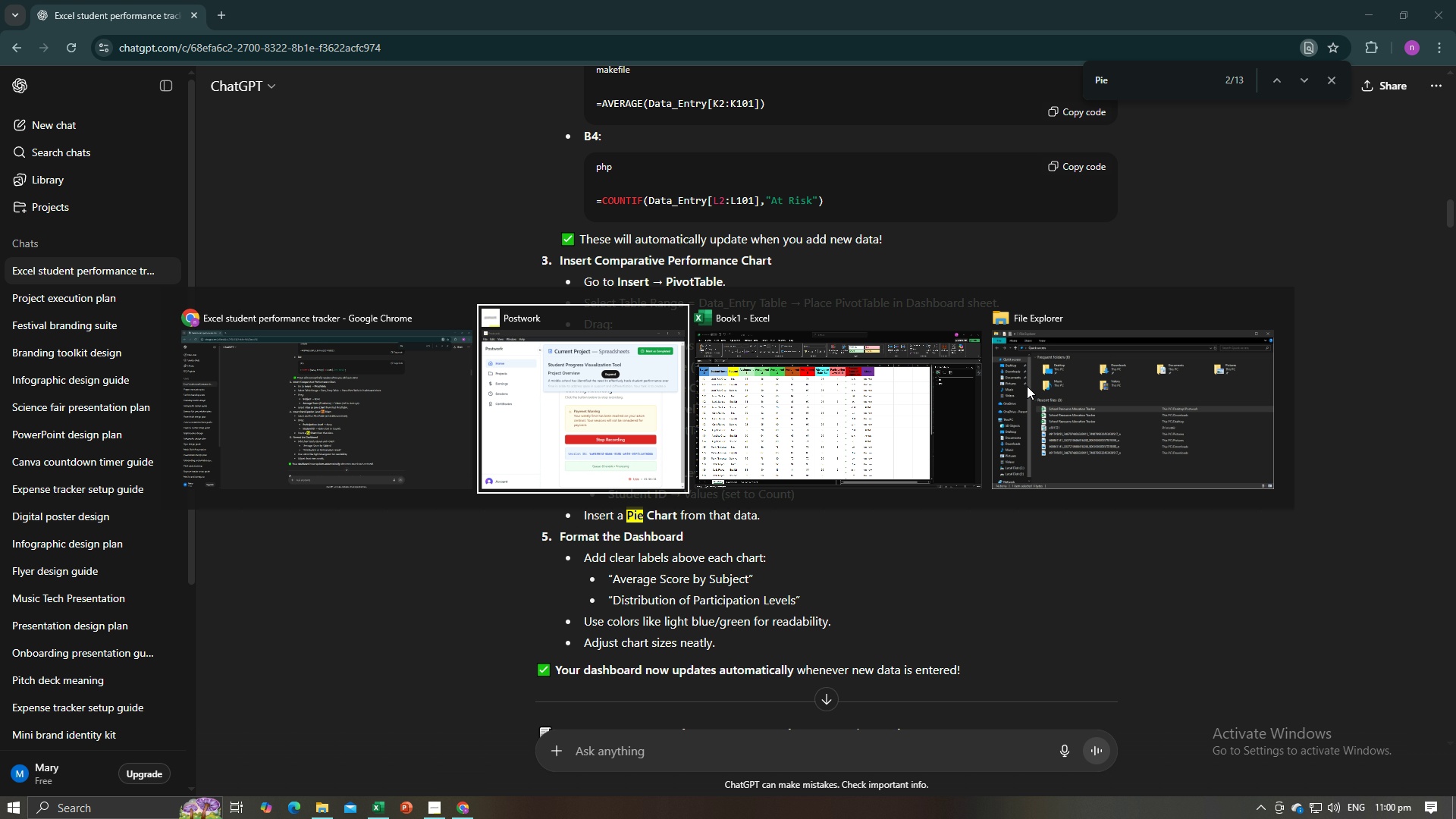 
key(Alt+Tab)
 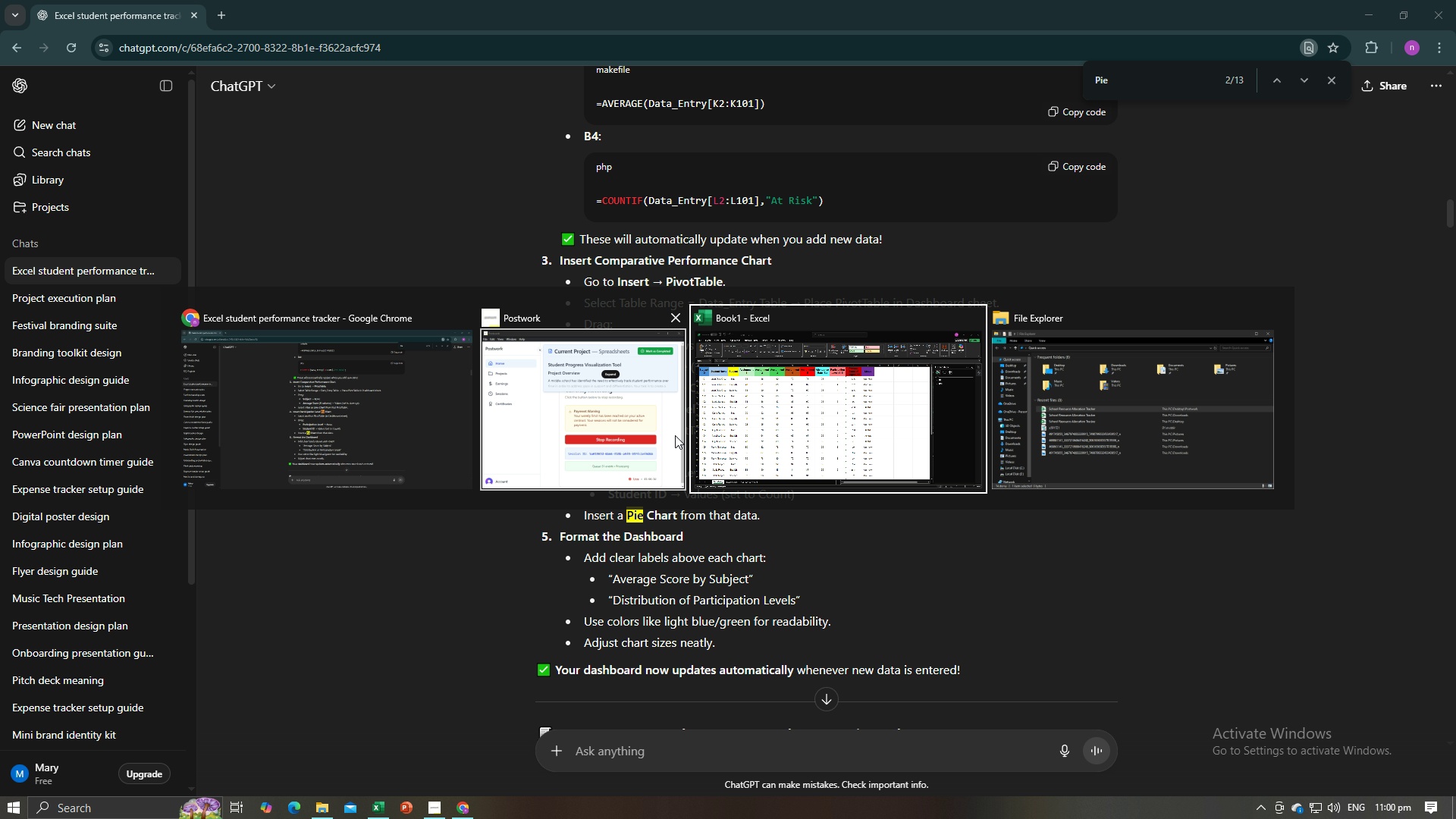 
left_click([780, 413])
 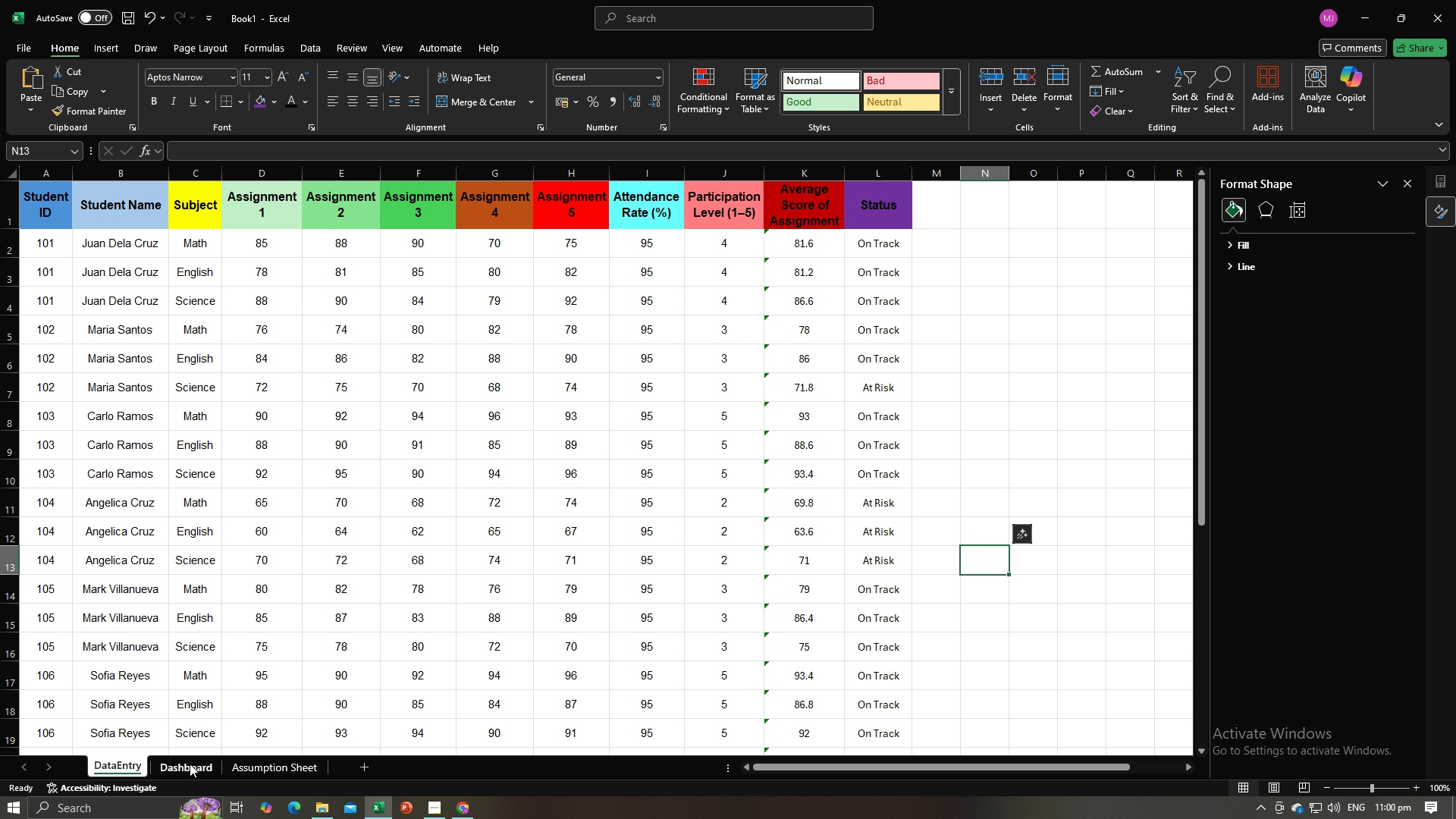 
left_click([190, 764])
 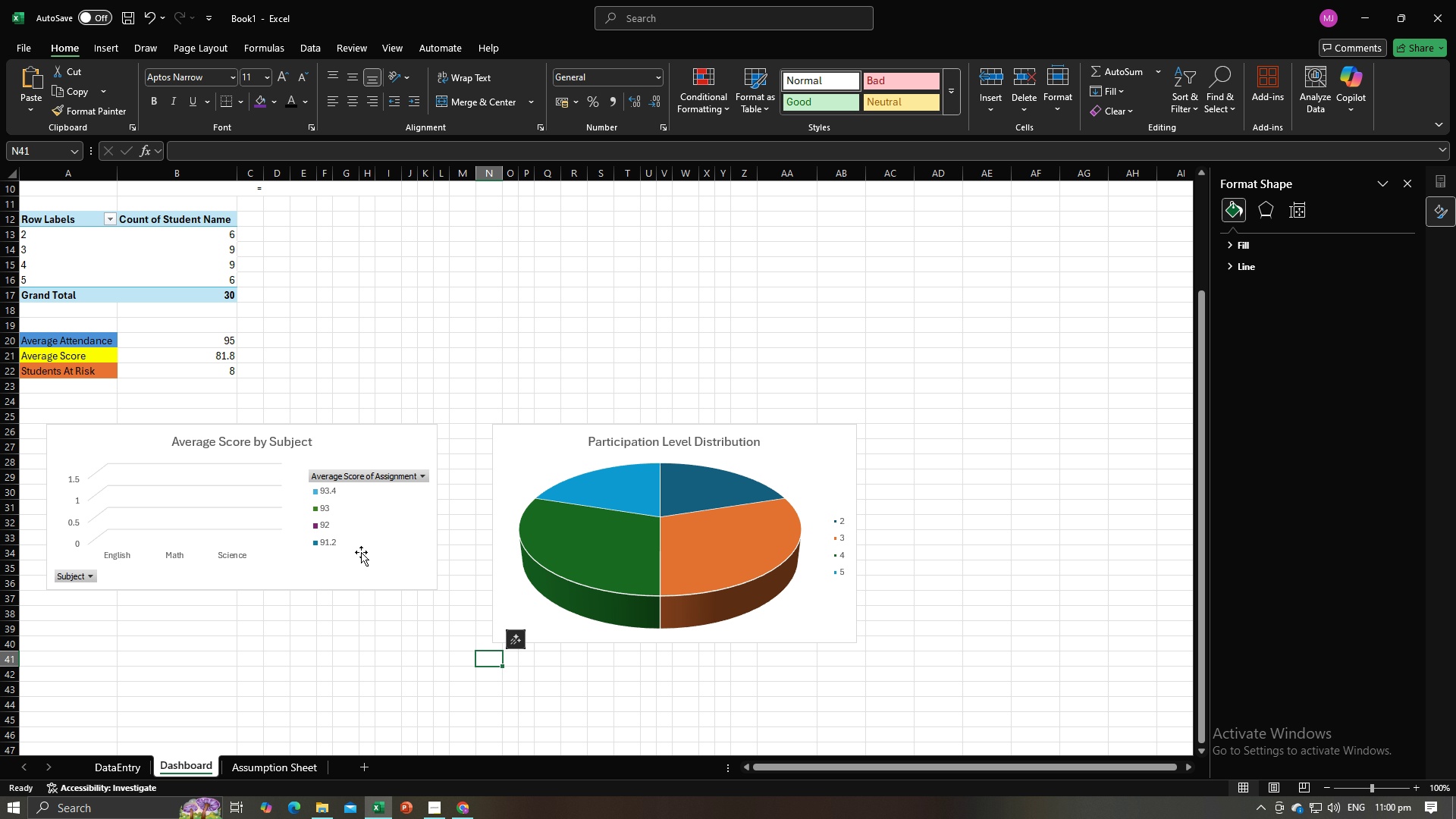 
scroll: coordinate [449, 408], scroll_direction: up, amount: 5.0
 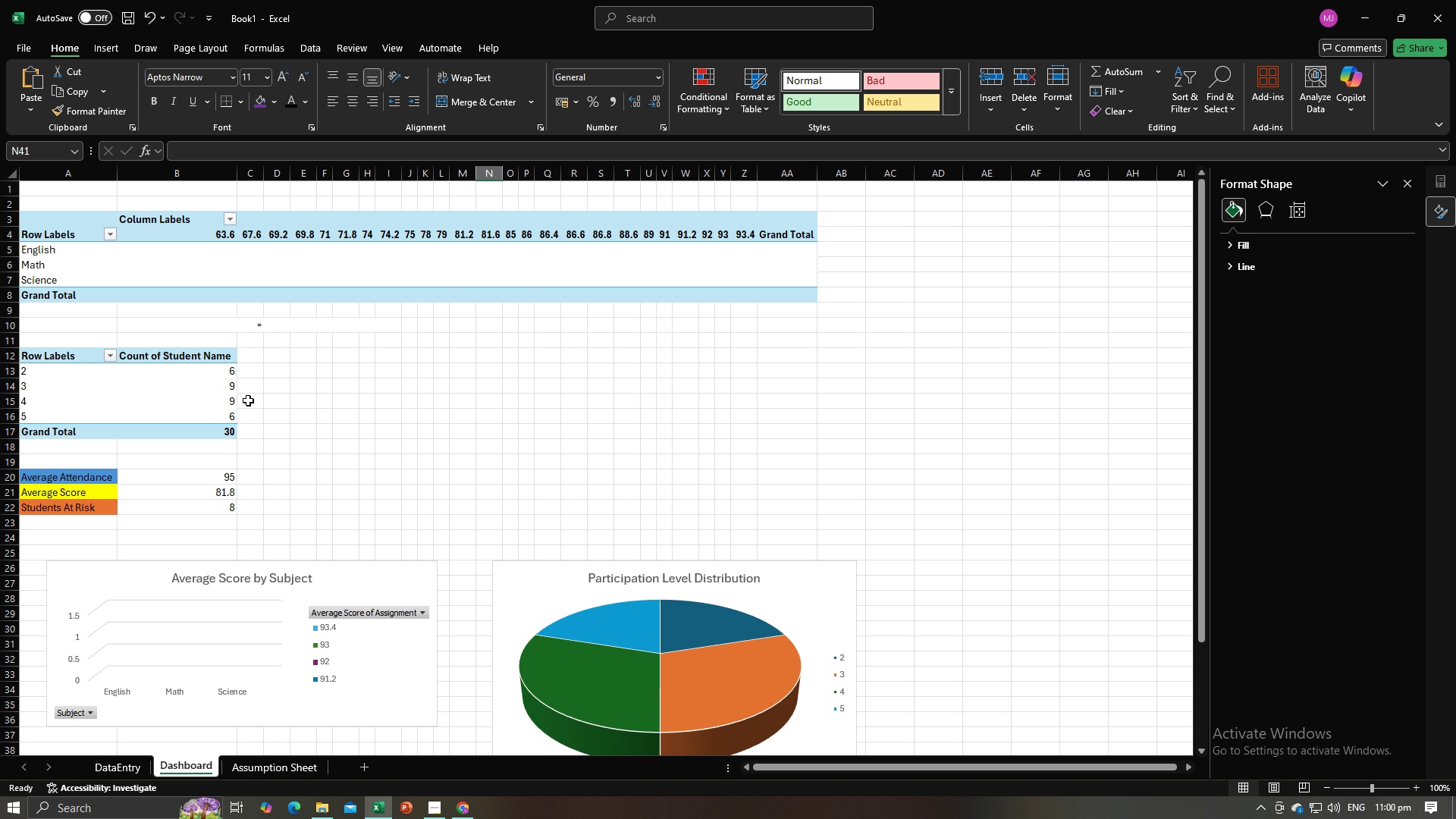 
wait(7.57)
 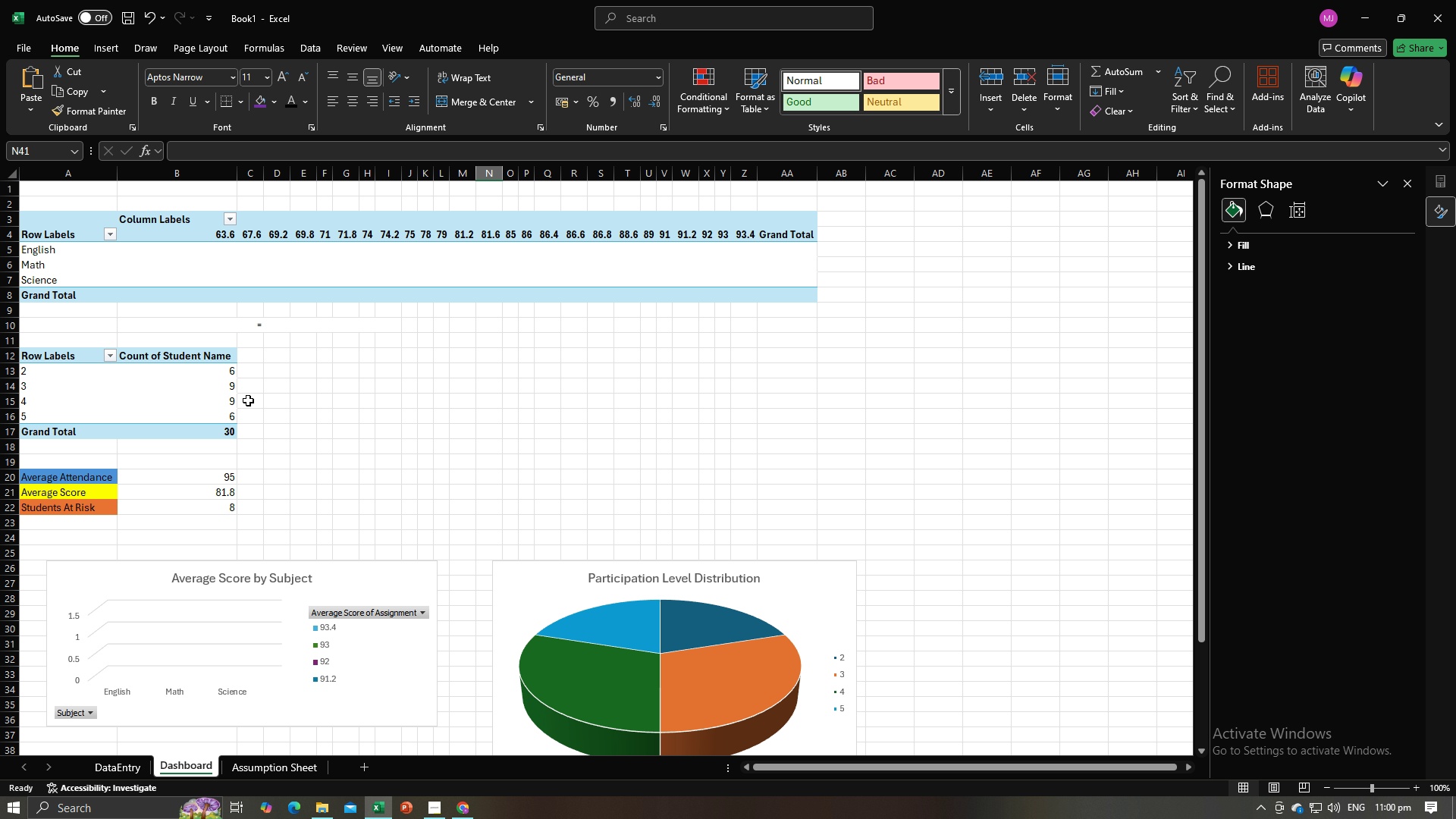 
left_click_drag(start_coordinate=[325, 515], to_coordinate=[325, 520])
 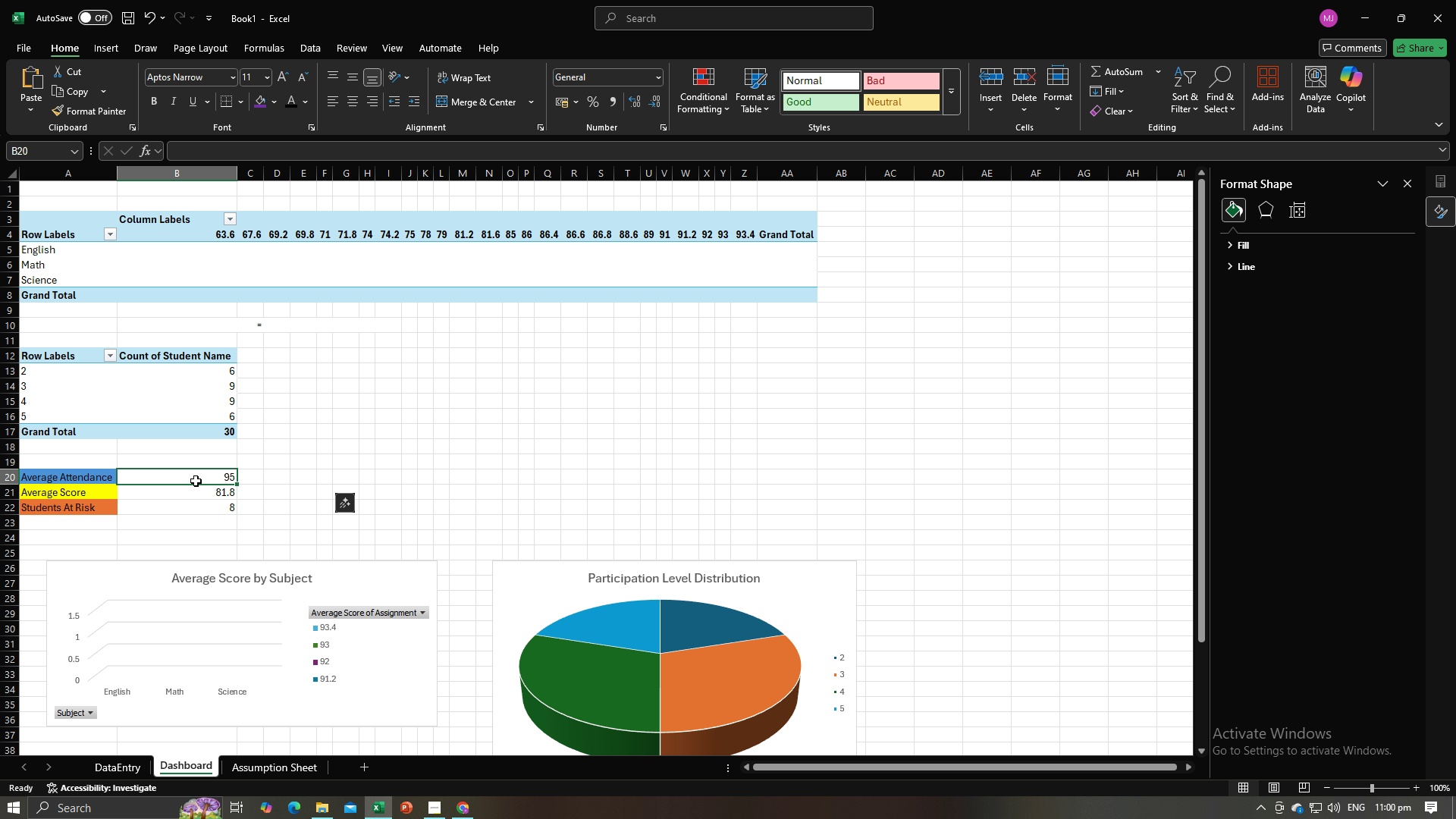 
left_click([196, 481])
 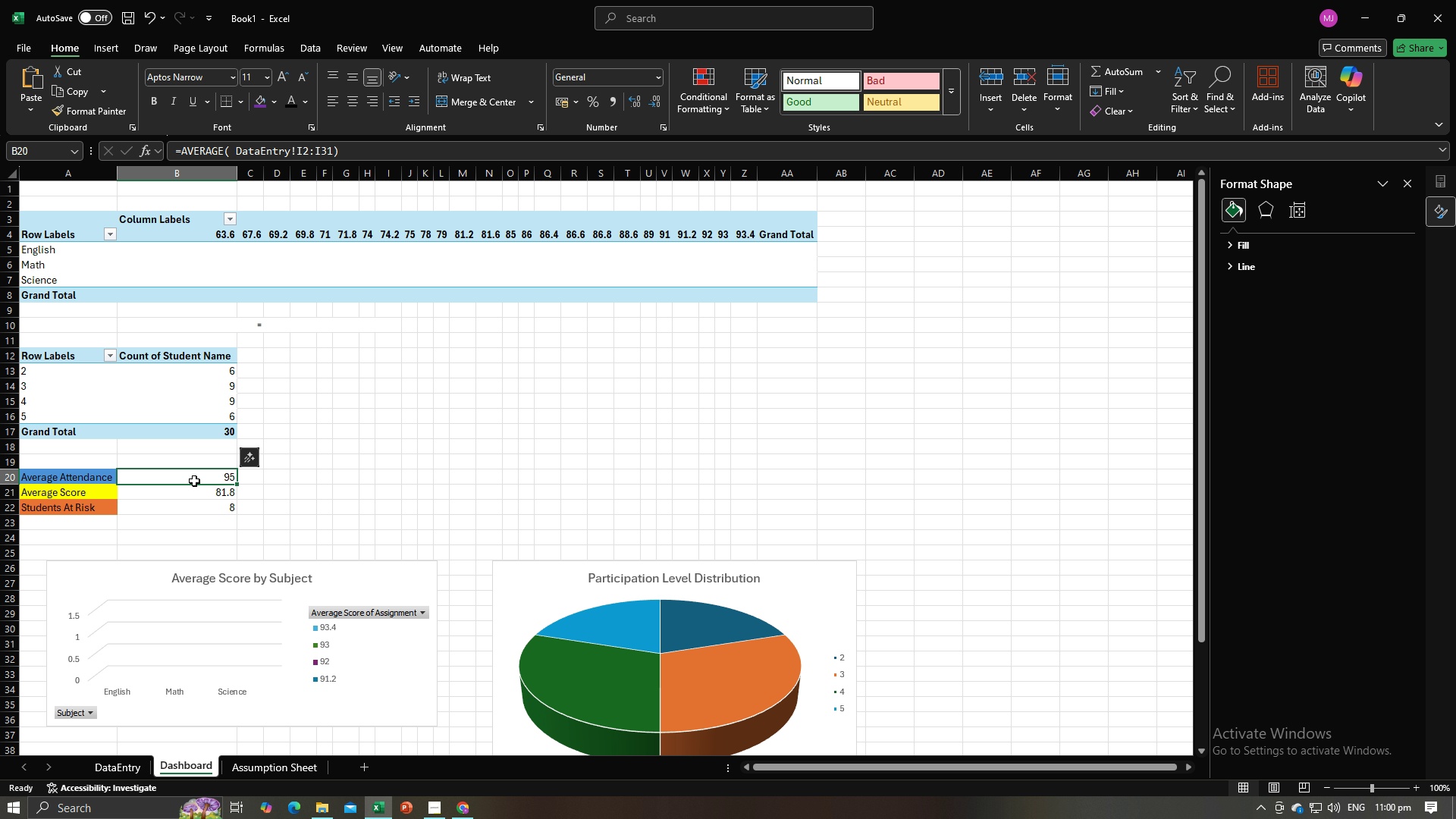 
left_click_drag(start_coordinate=[194, 481], to_coordinate=[206, 510])
 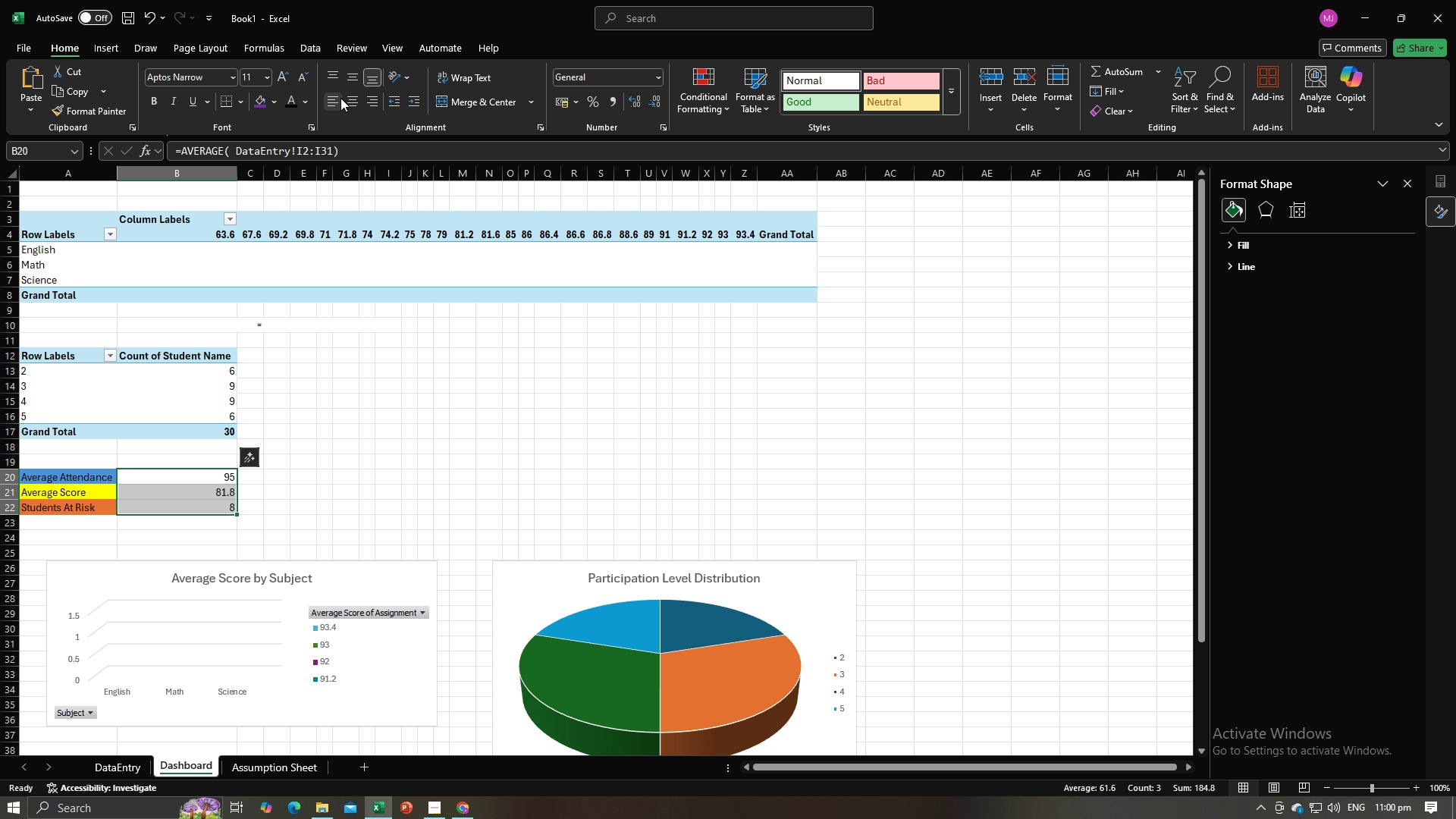 
left_click([356, 98])
 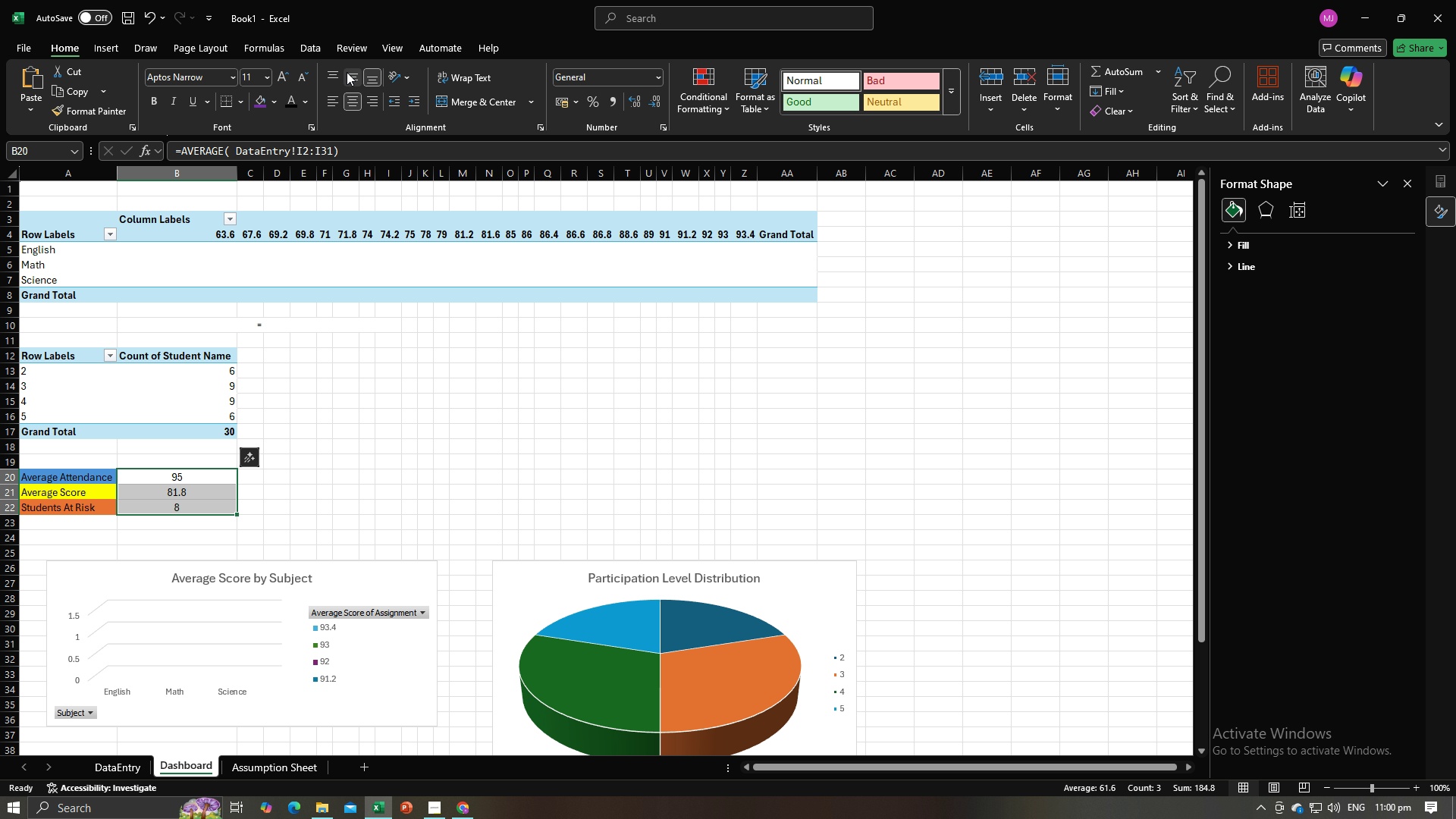 
left_click([350, 74])
 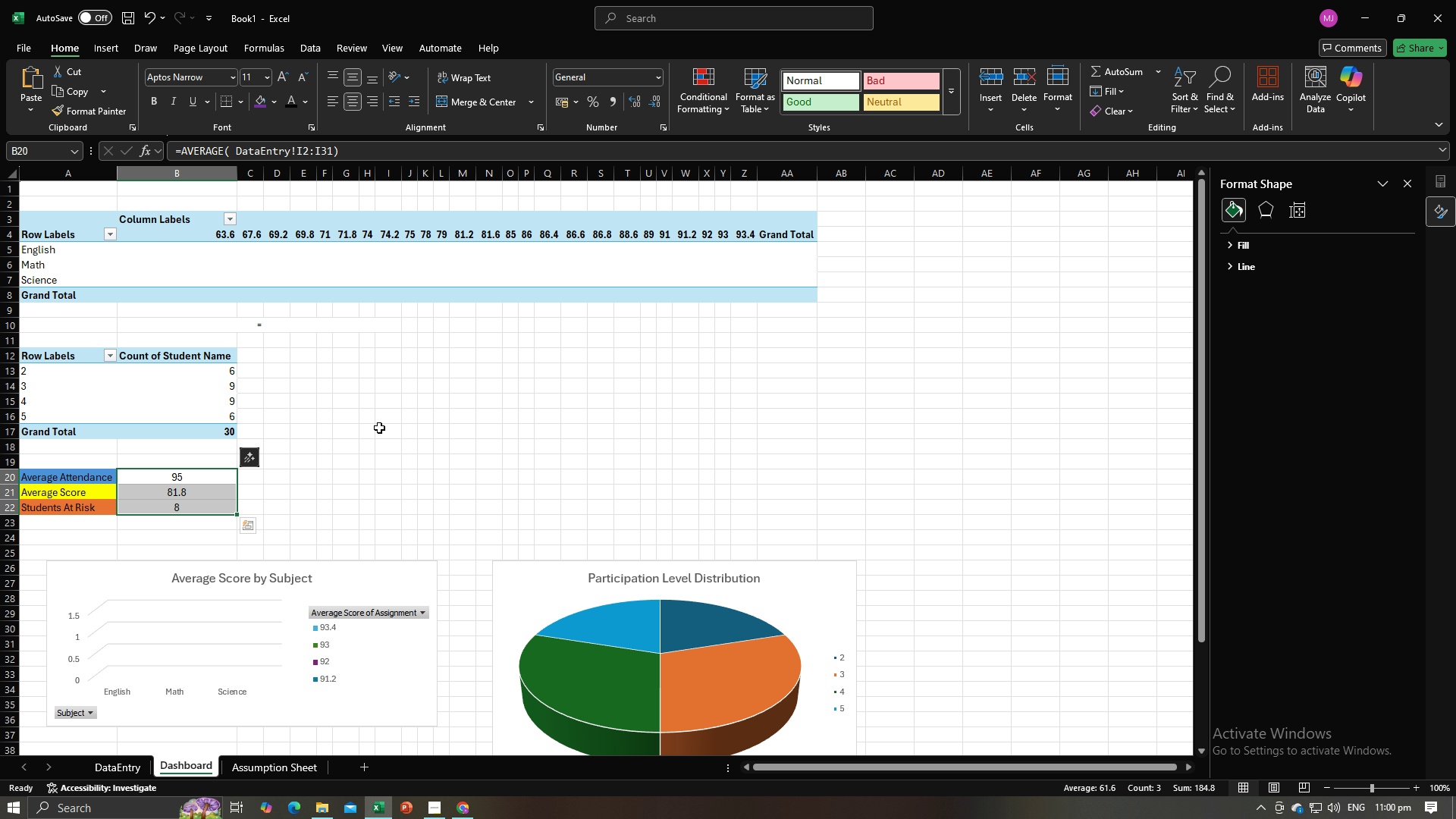 
left_click([379, 428])
 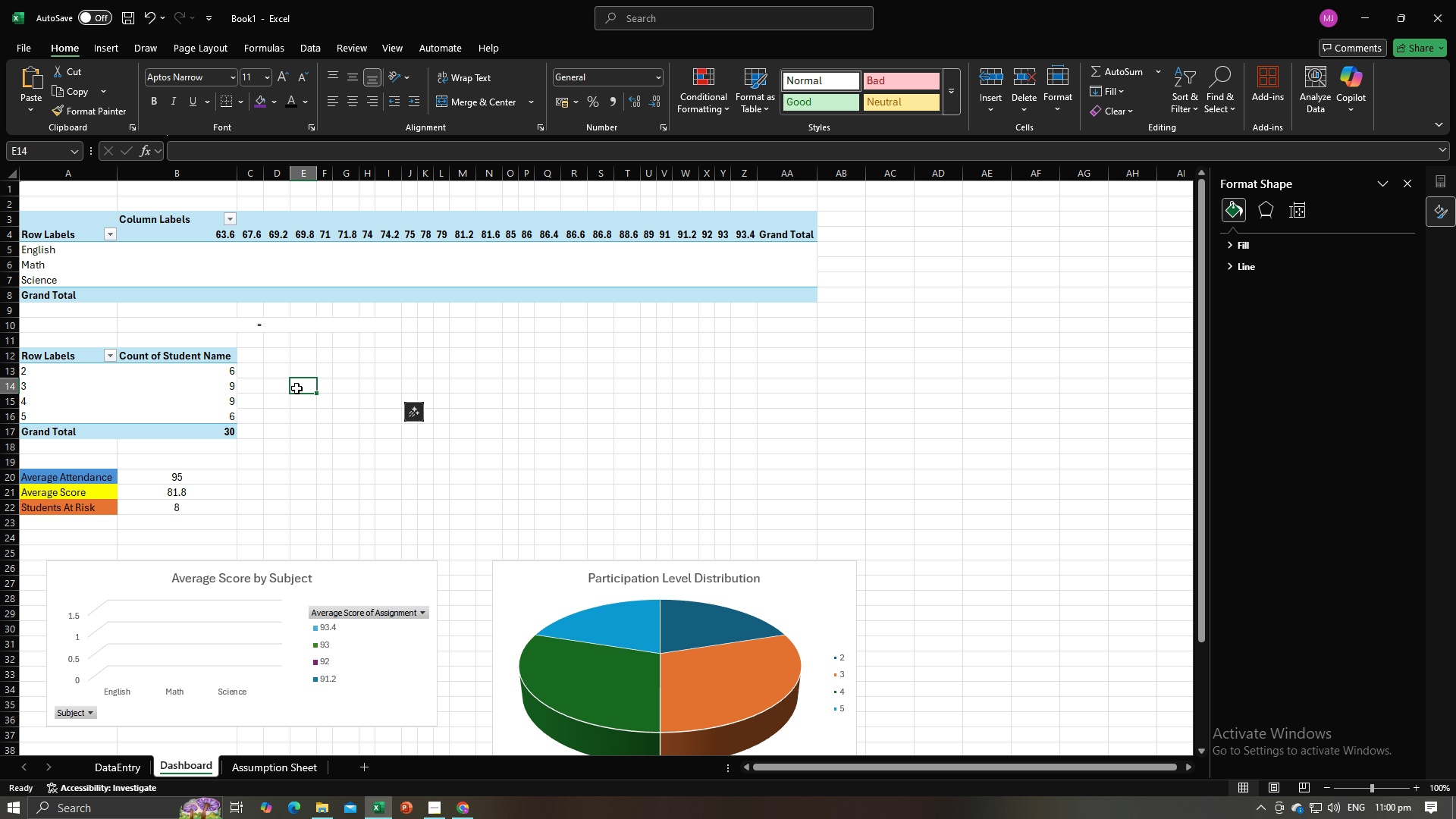 
left_click([297, 388])
 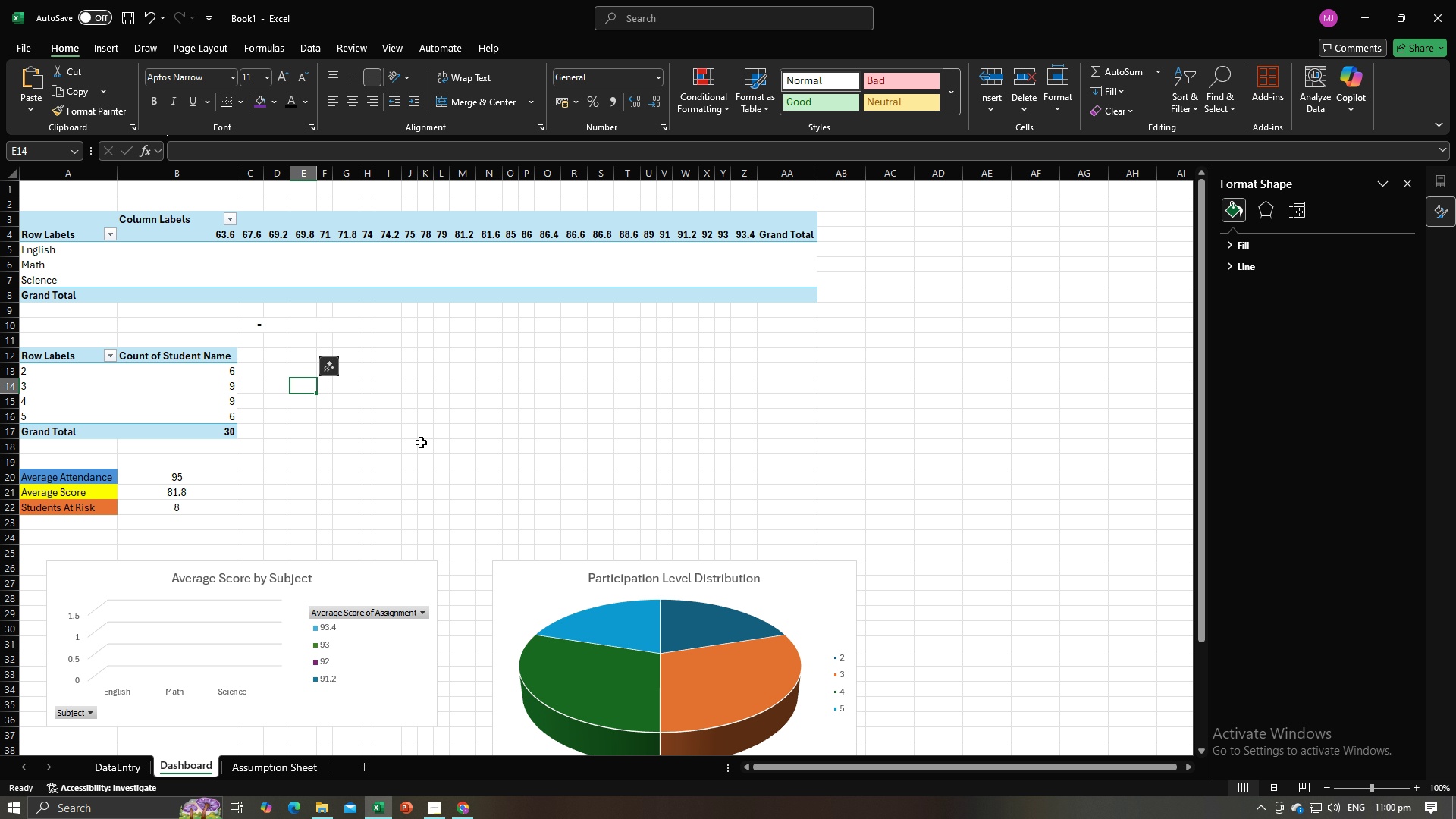 
left_click([421, 442])
 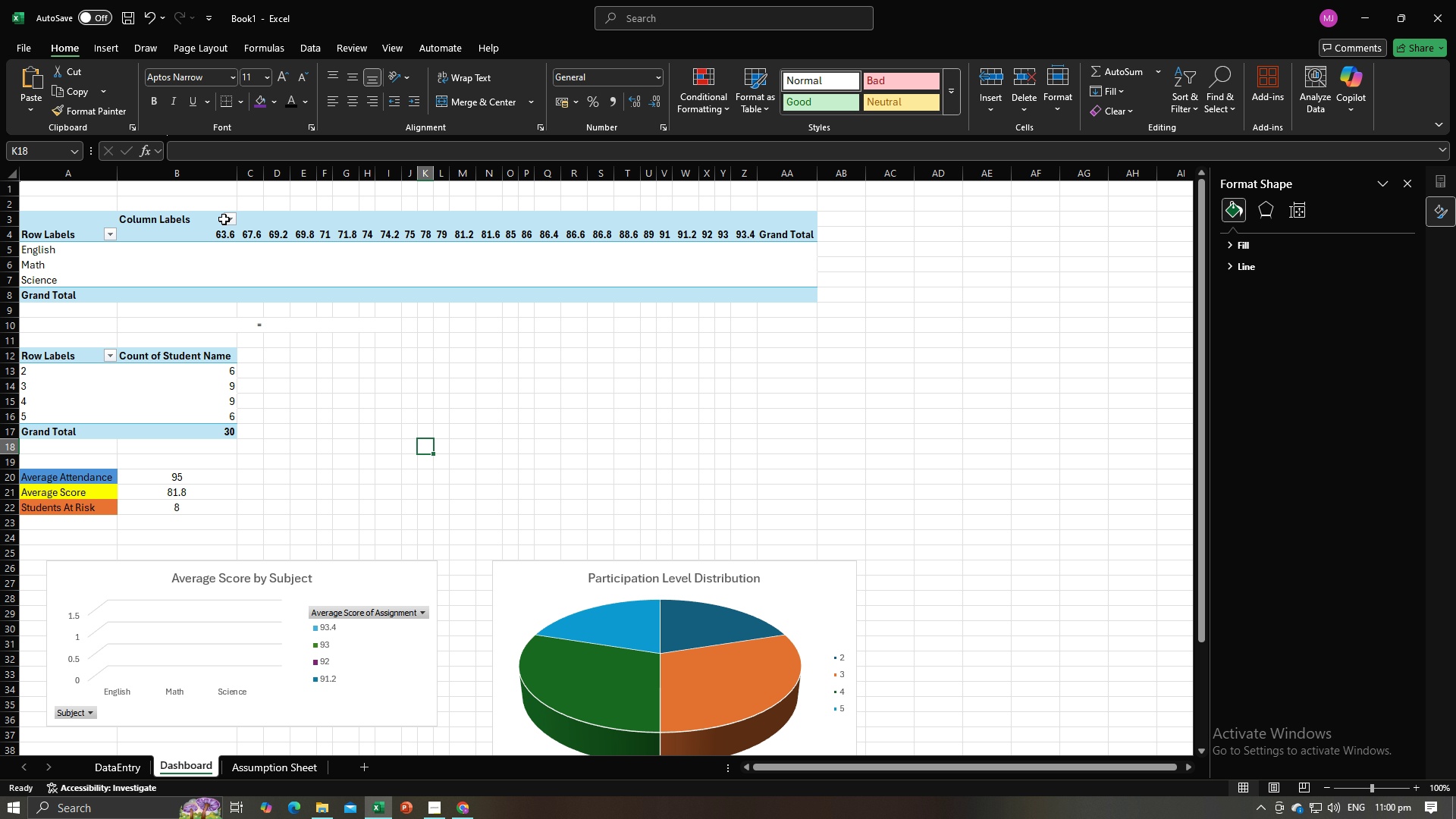 
wait(16.45)
 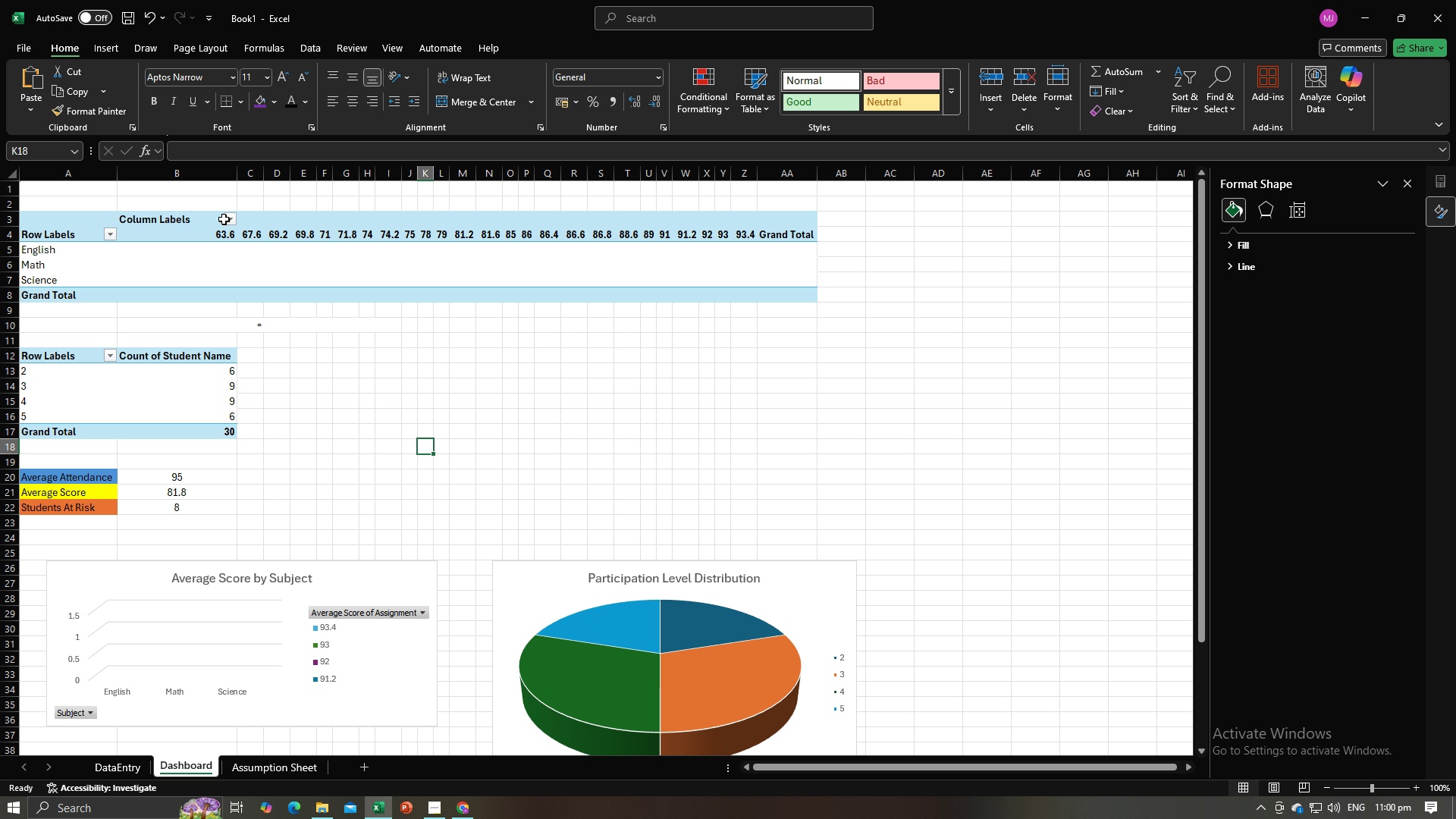 
key(Alt+AltLeft)
 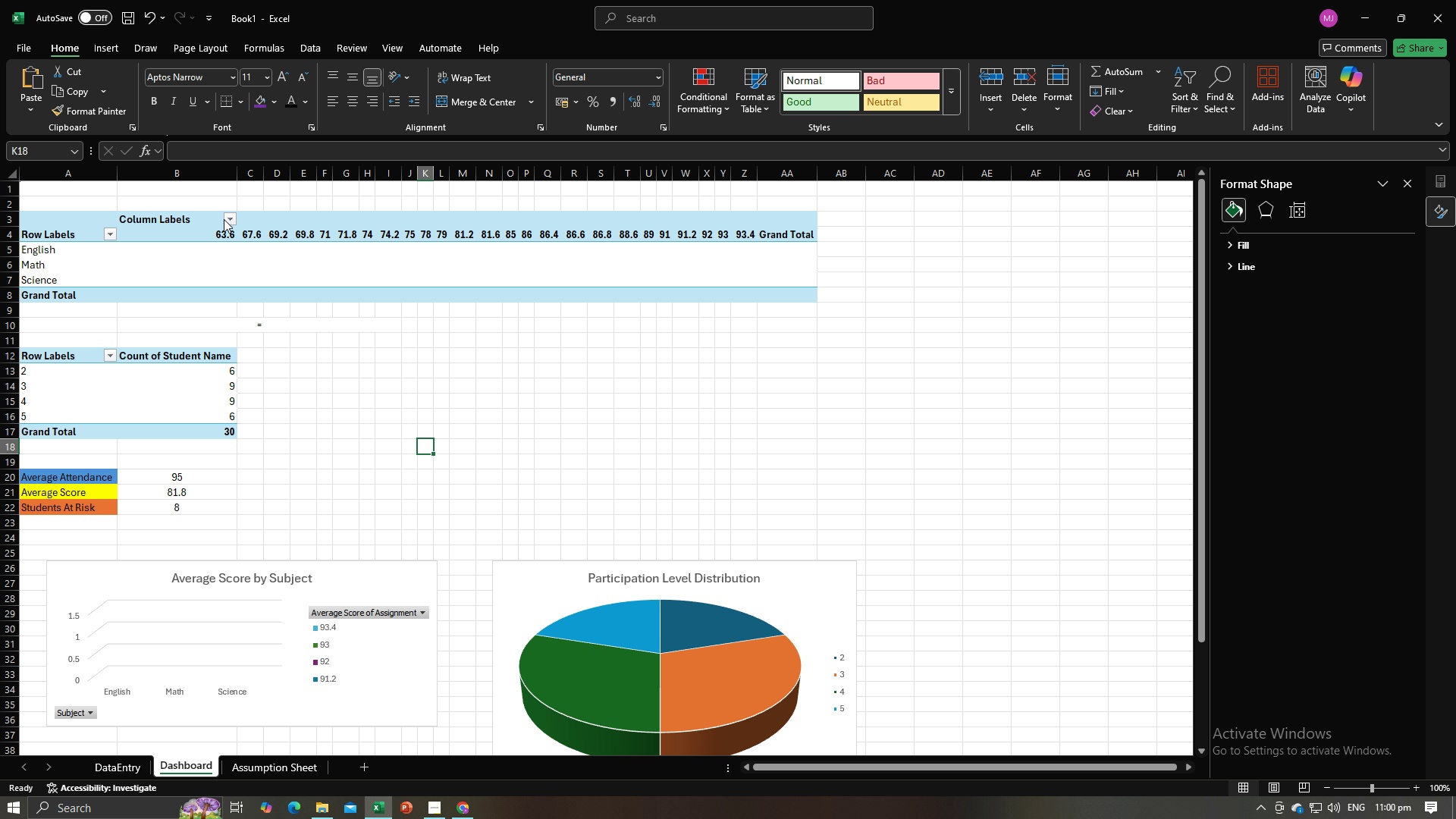 
key(Alt+Tab)
 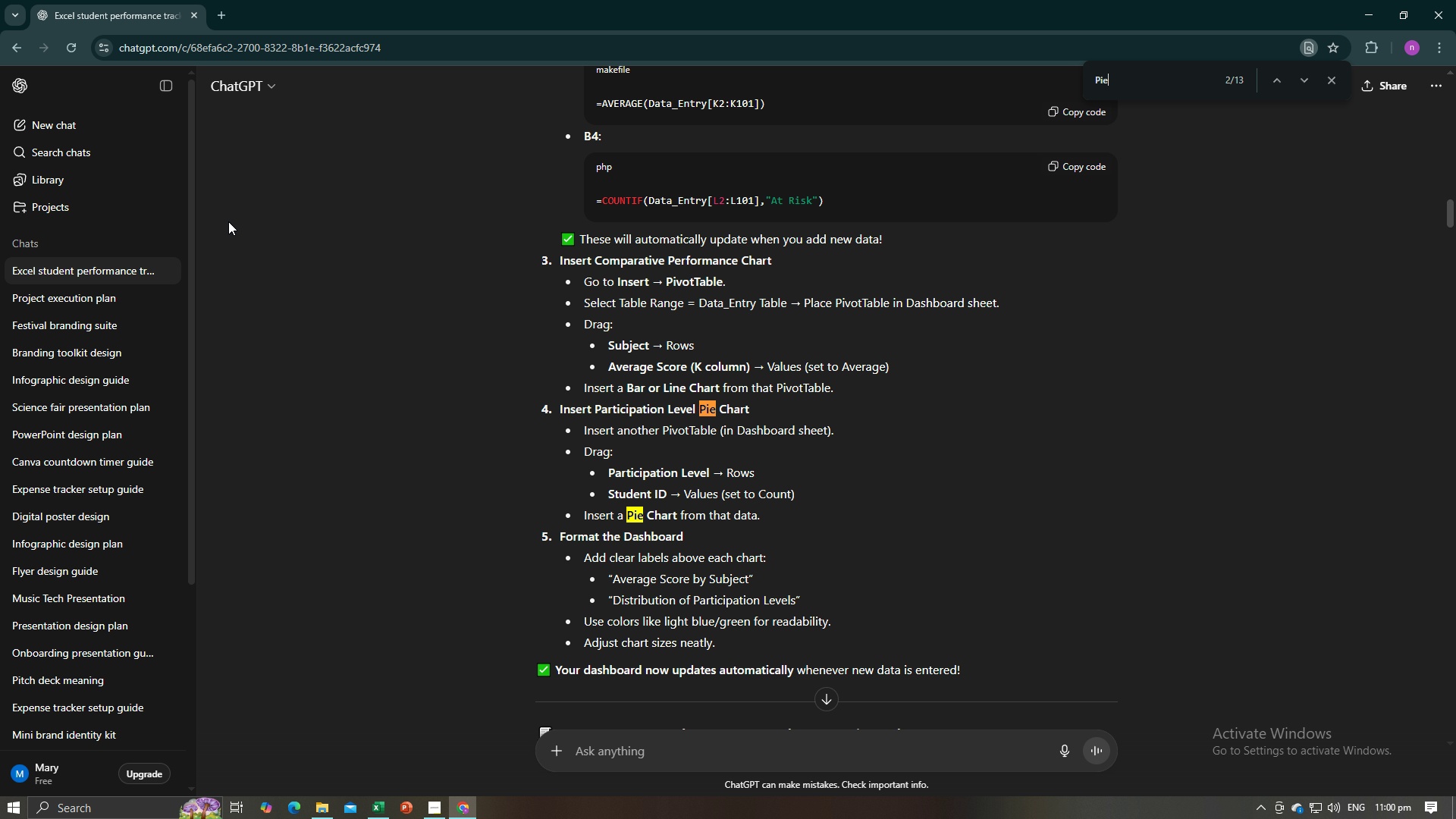 
key(Alt+AltLeft)
 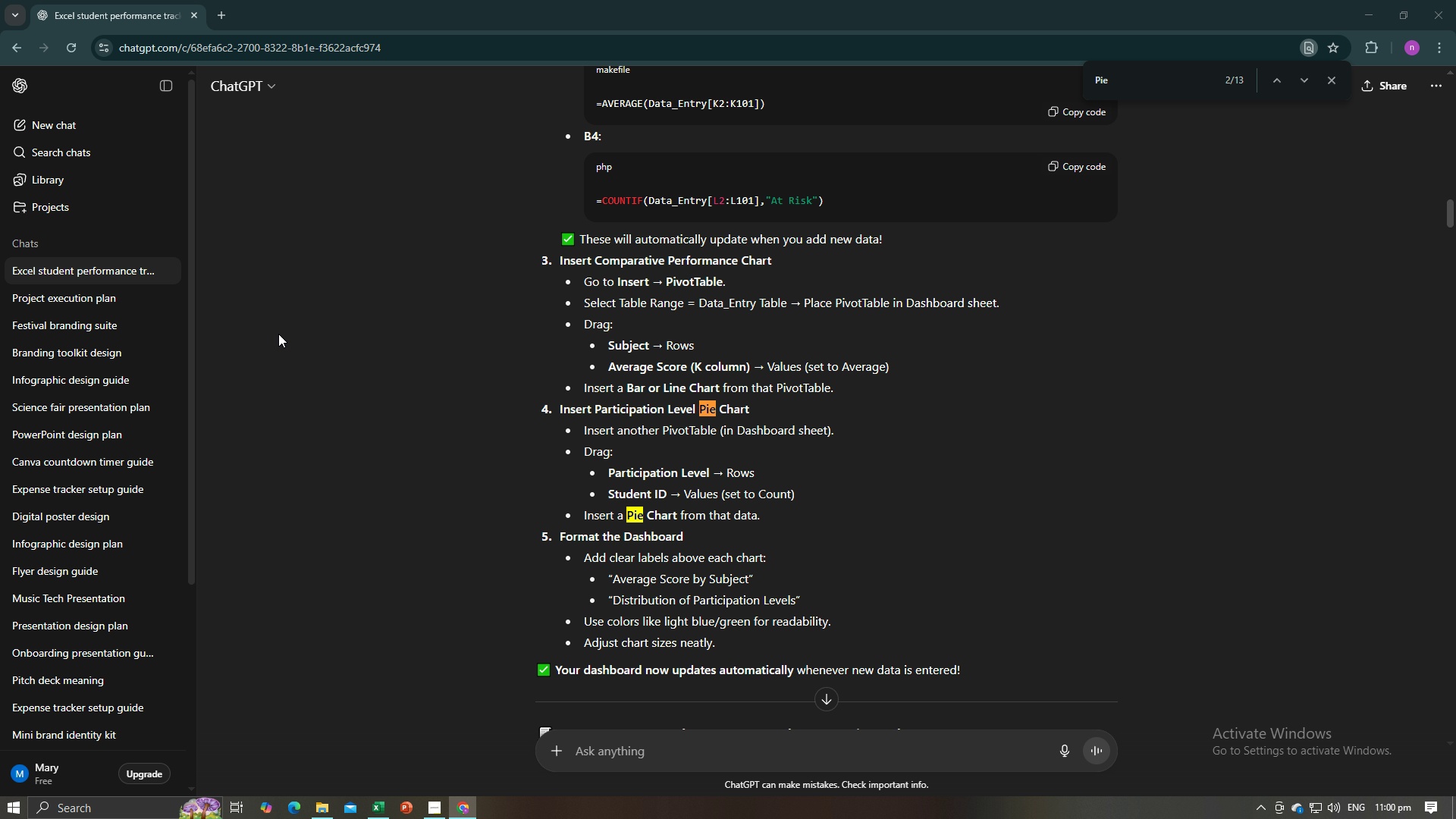 
key(Alt+Tab)
 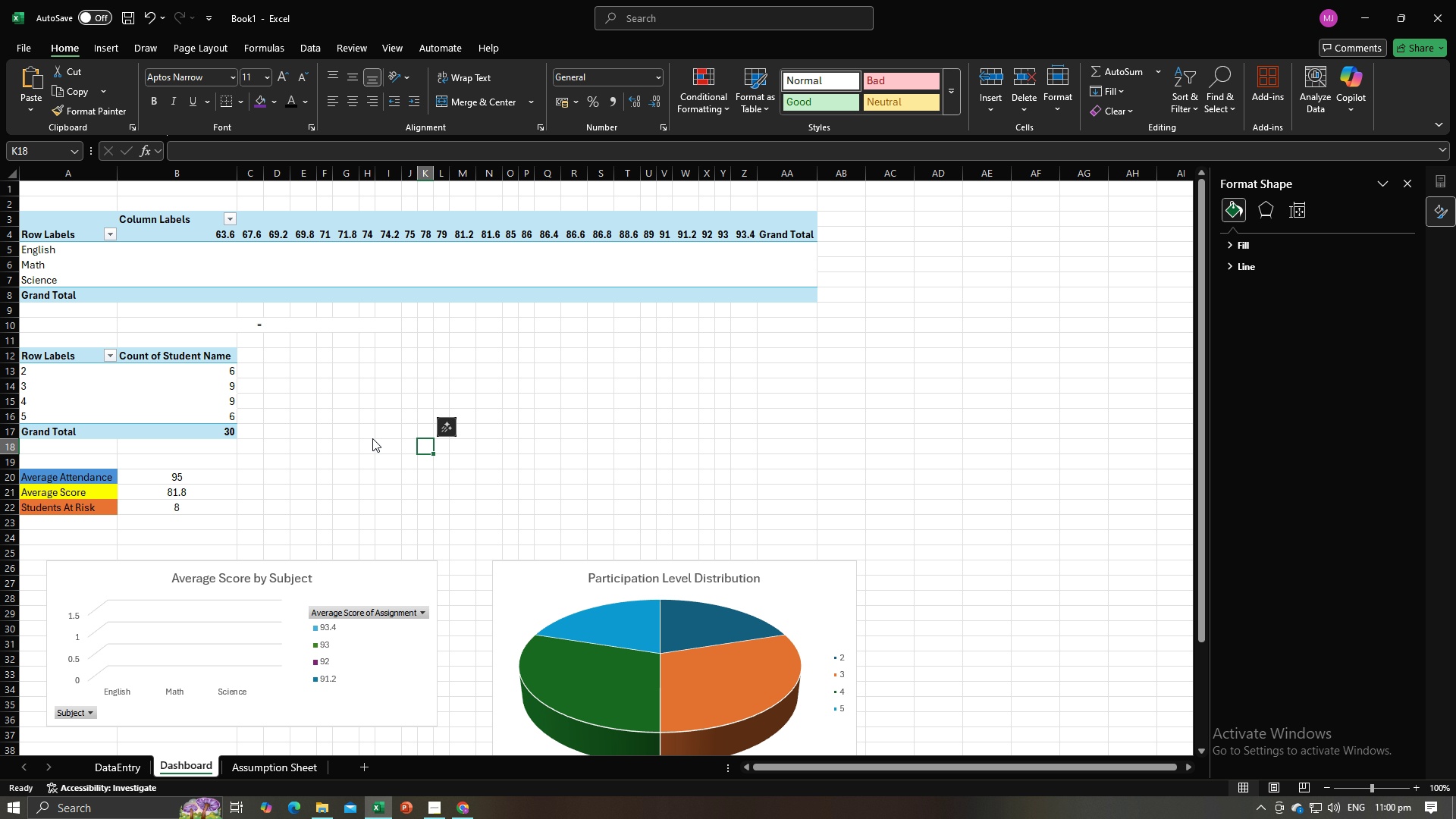 
key(Alt+AltLeft)
 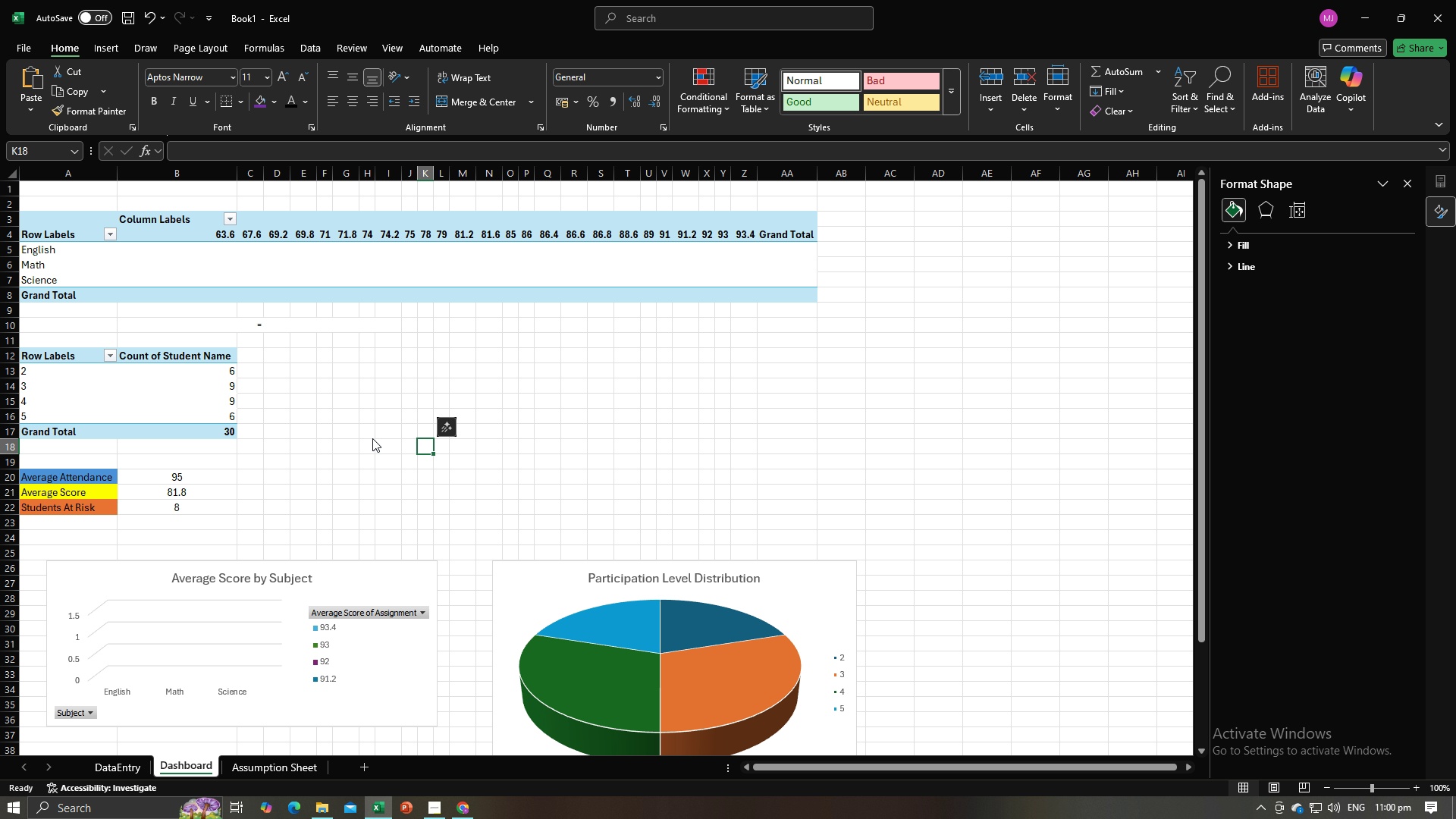 
key(Alt+Tab)
 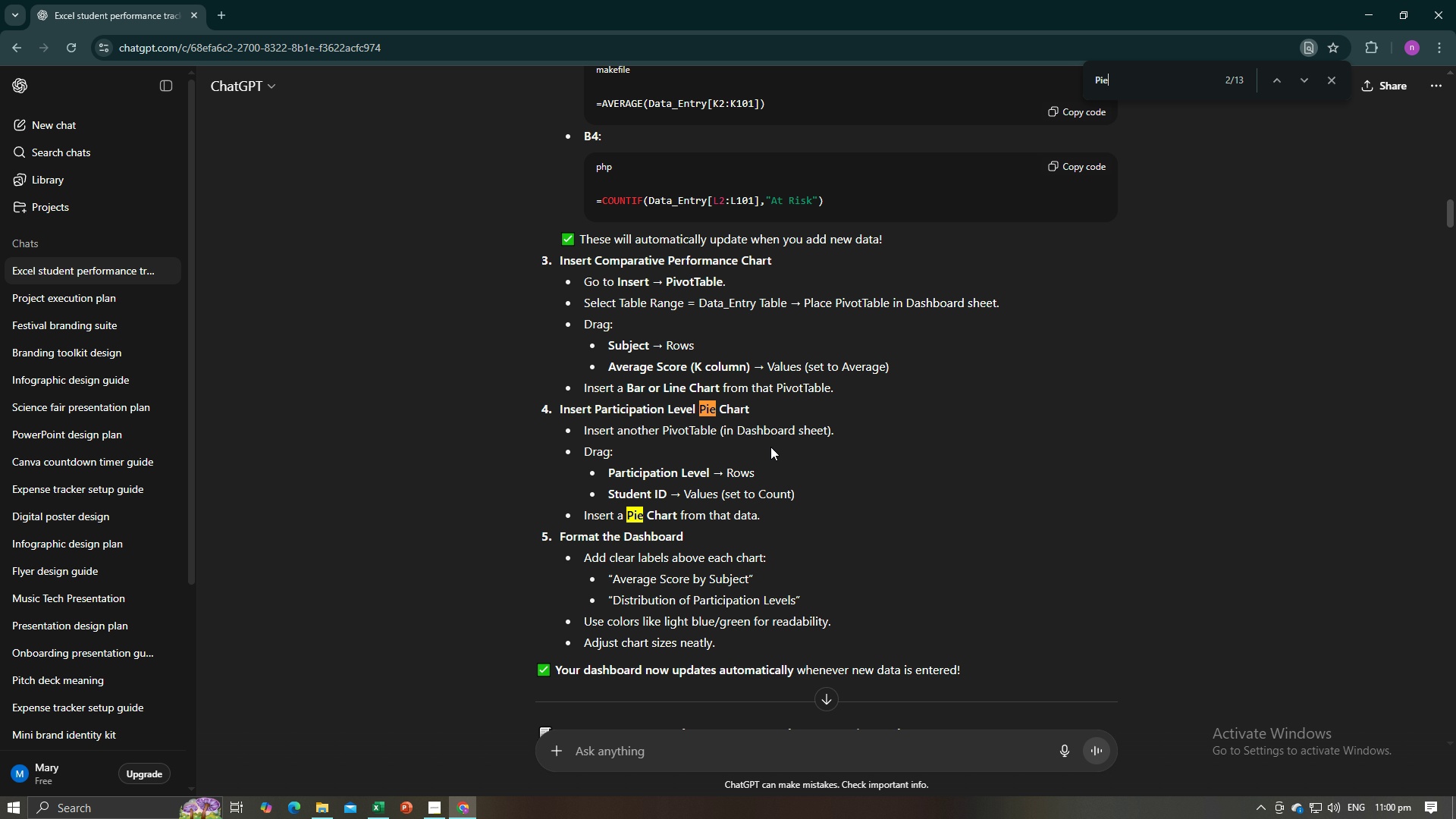 
scroll: coordinate [899, 447], scroll_direction: up, amount: 21.0
 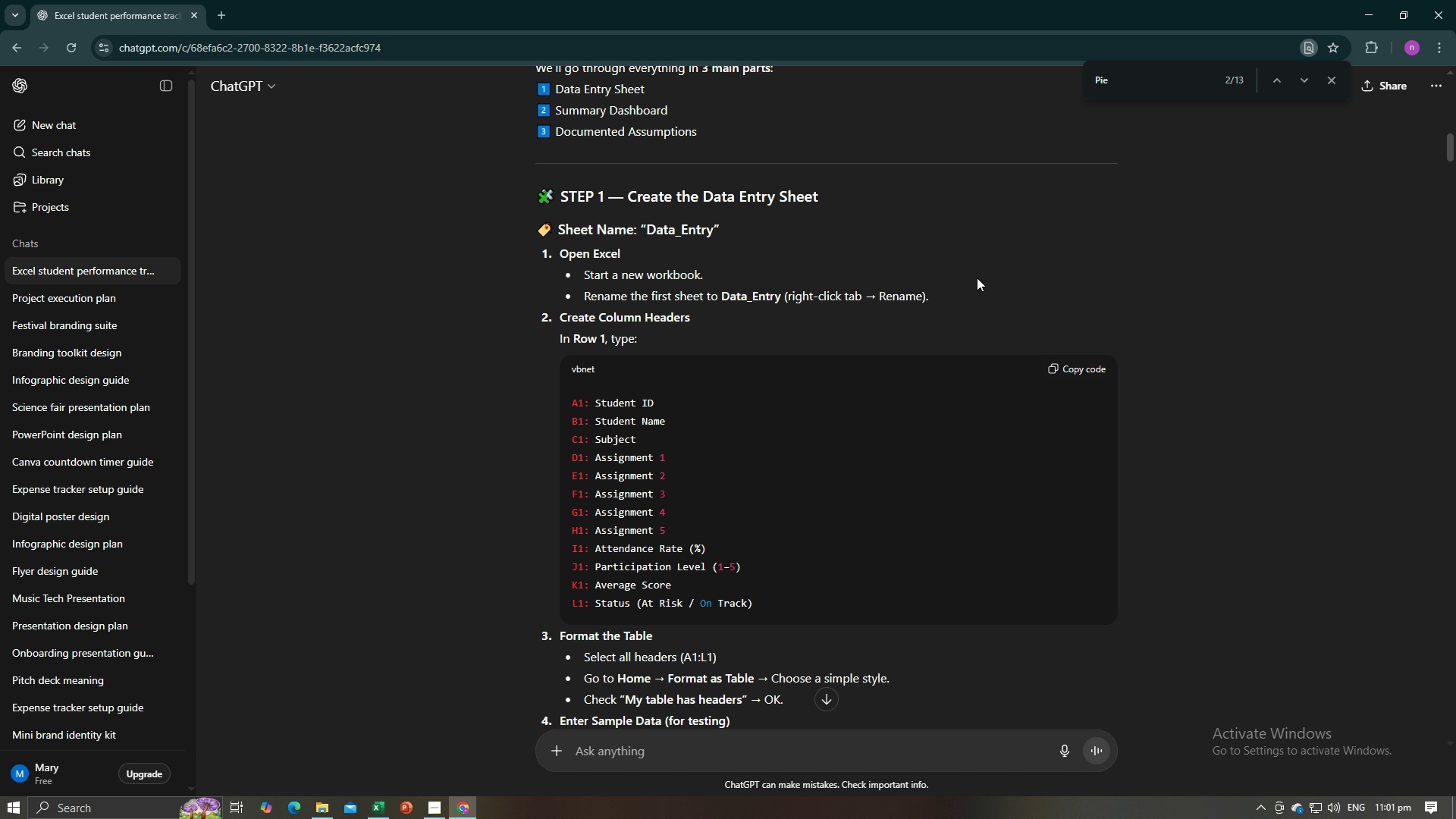 
left_click_drag(start_coordinate=[1131, 80], to_coordinate=[1104, 84])
 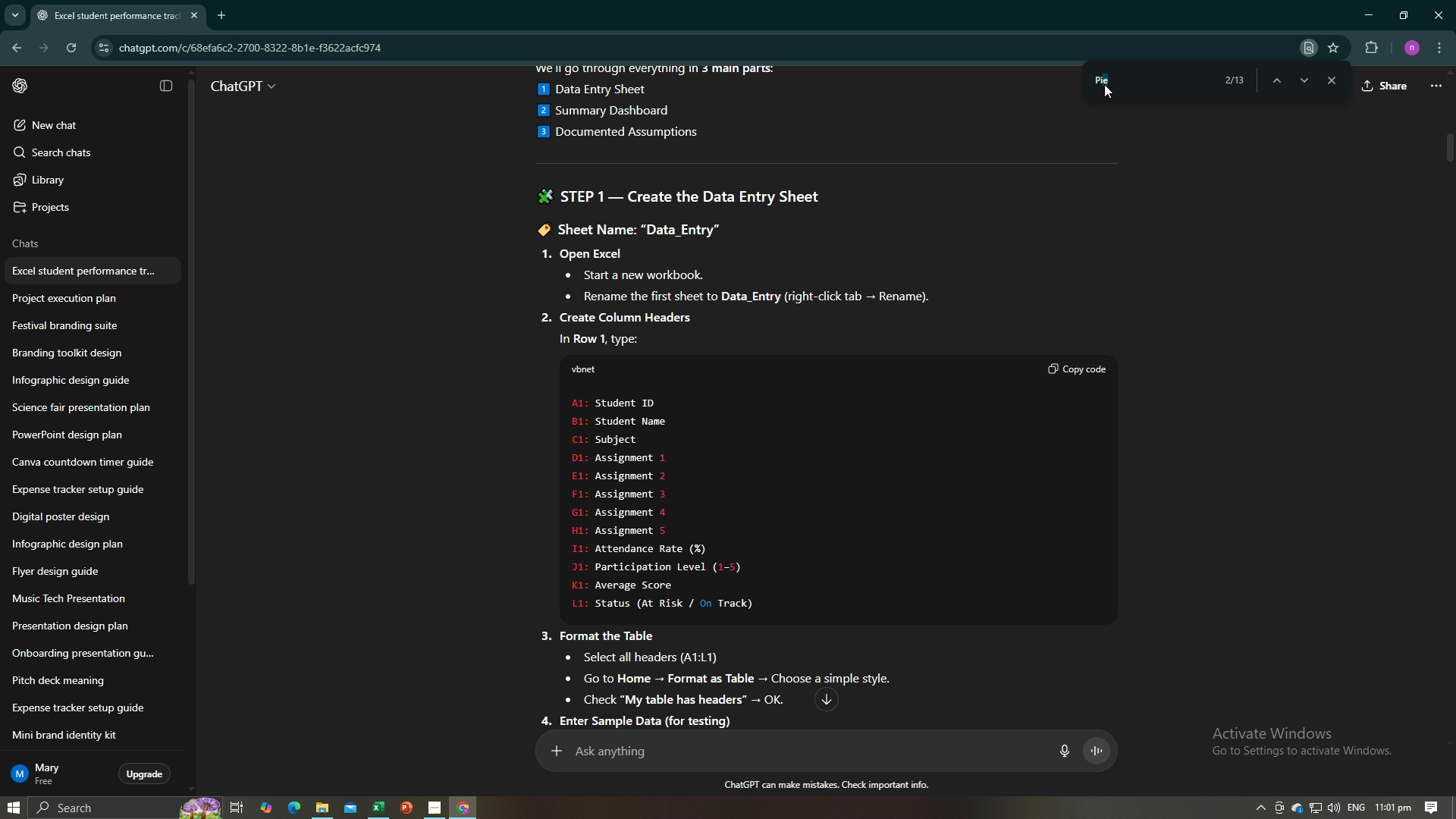 
key(Backspace)
type(vot )
 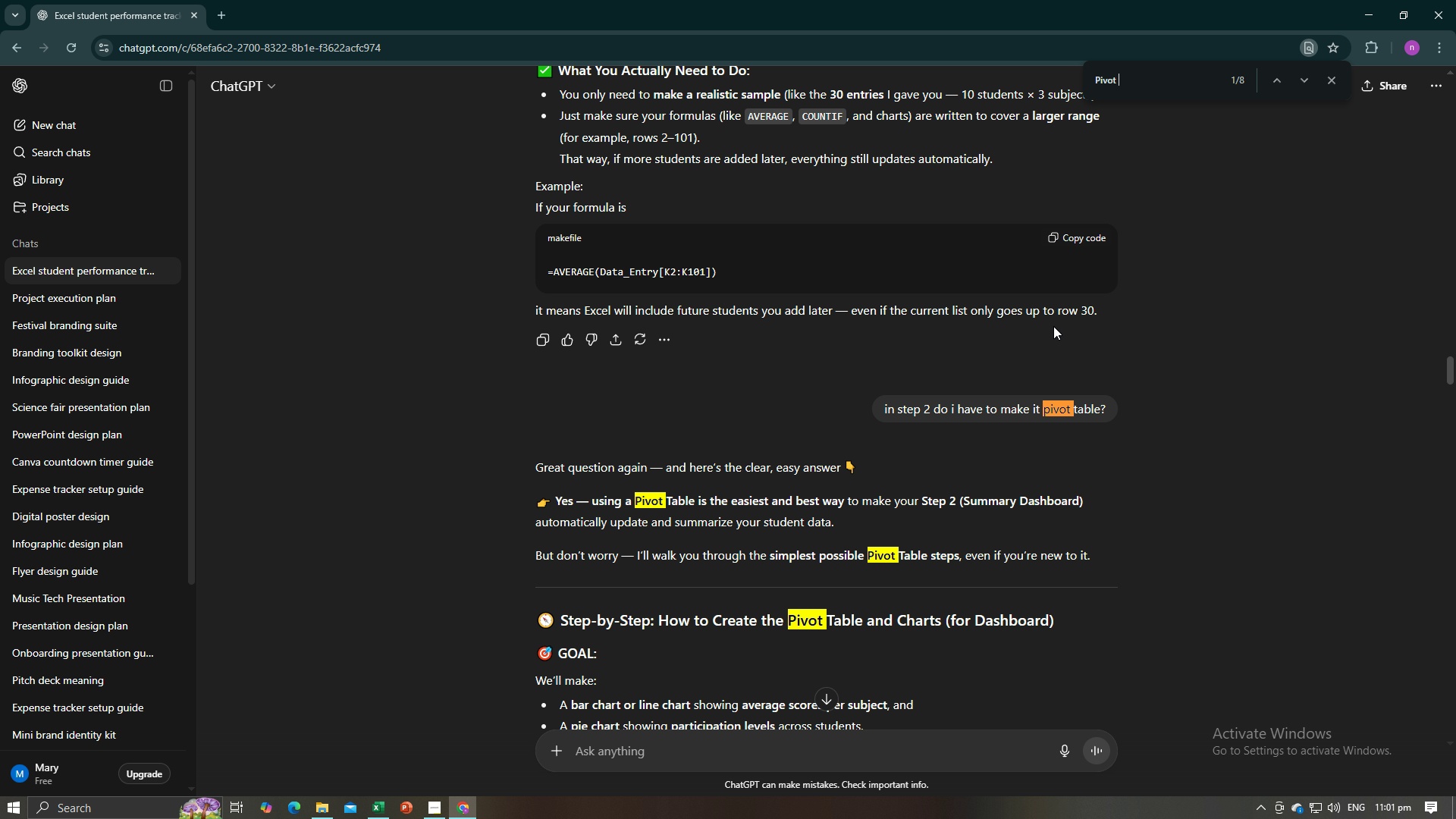 
scroll: coordinate [1053, 326], scroll_direction: up, amount: 4.0
 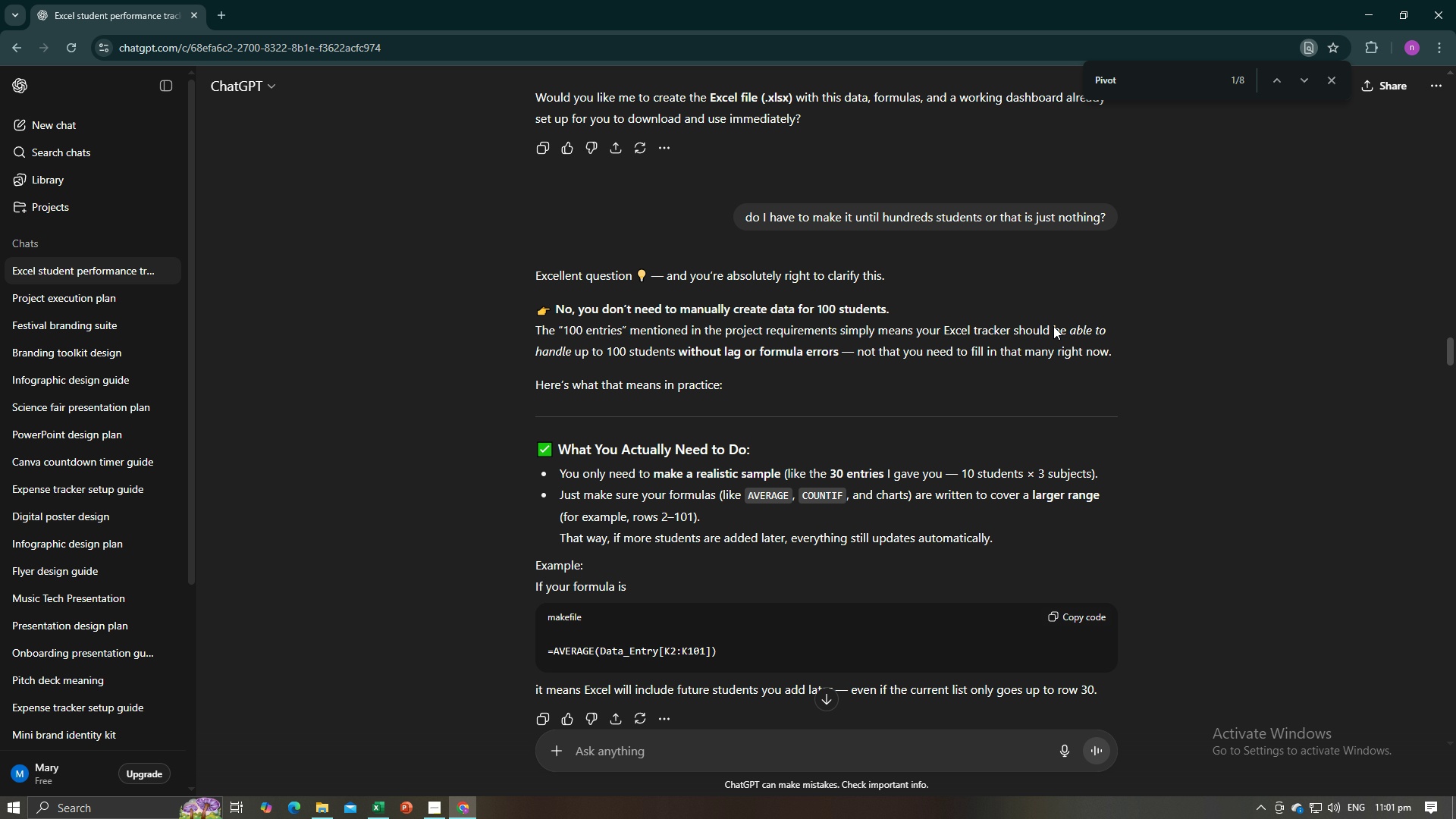 
scroll: coordinate [1053, 326], scroll_direction: down, amount: 6.0
 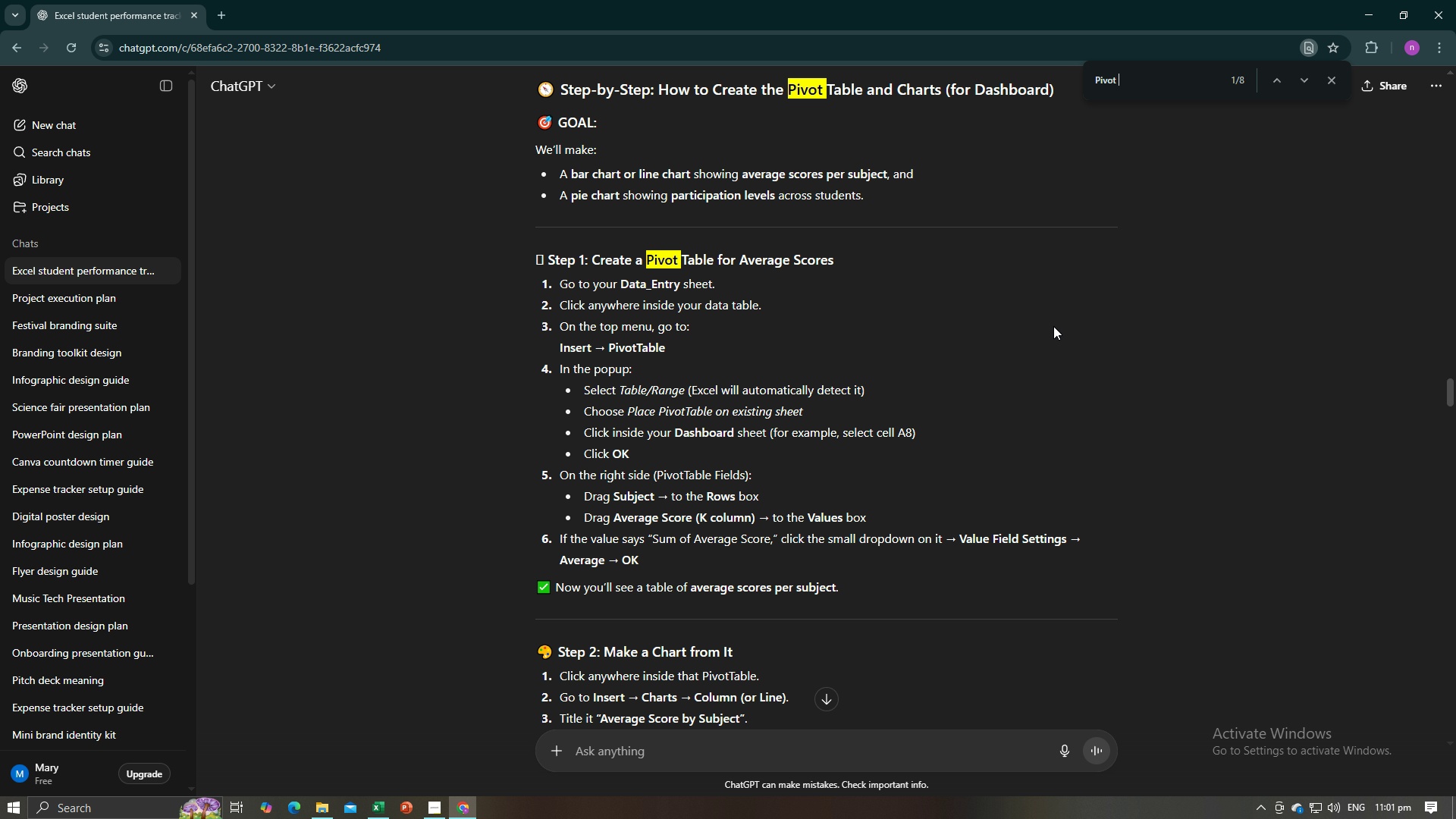 
wait(7.04)
 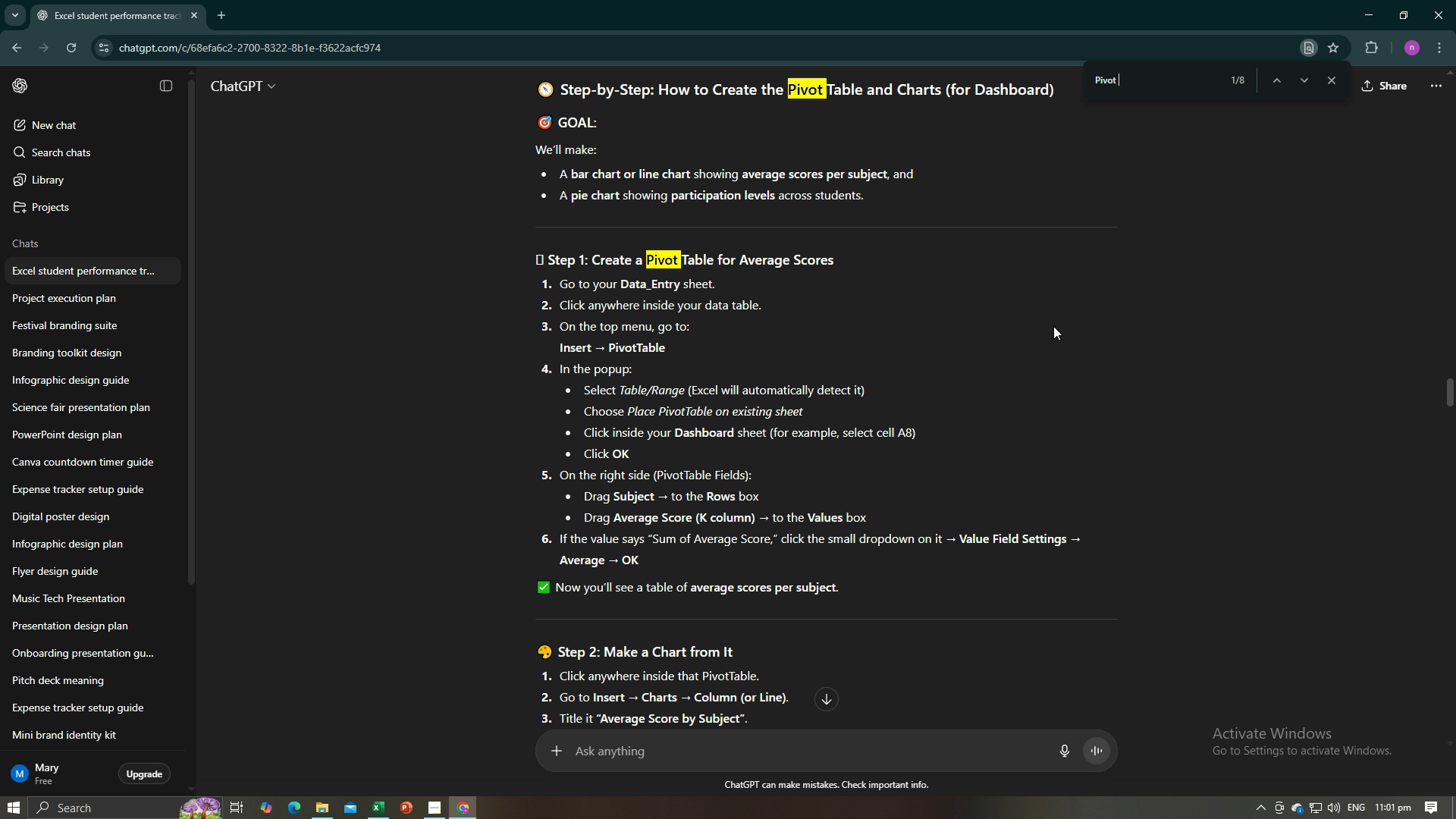 
key(Alt+AltLeft)
 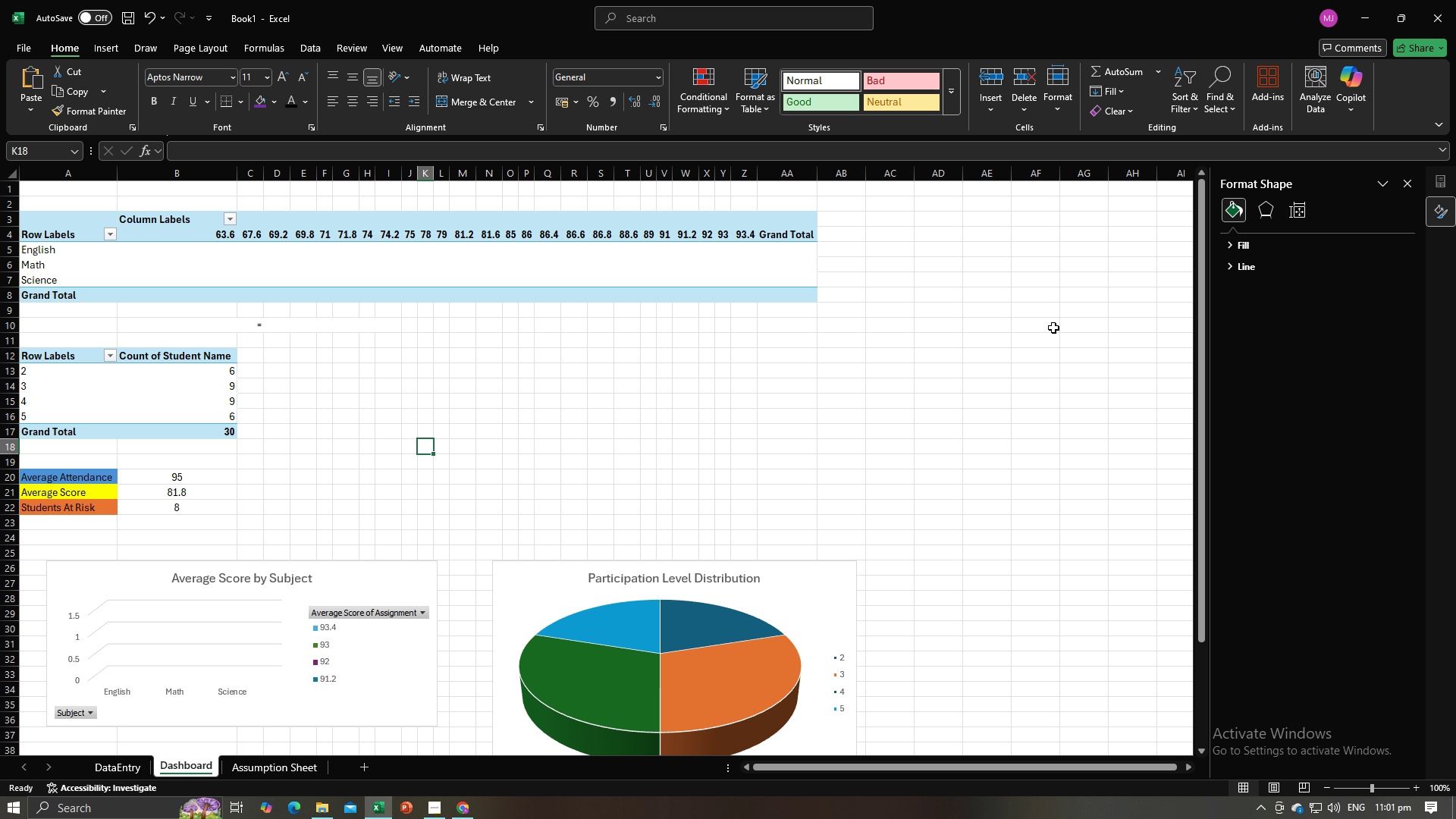 
key(Alt+Z)
 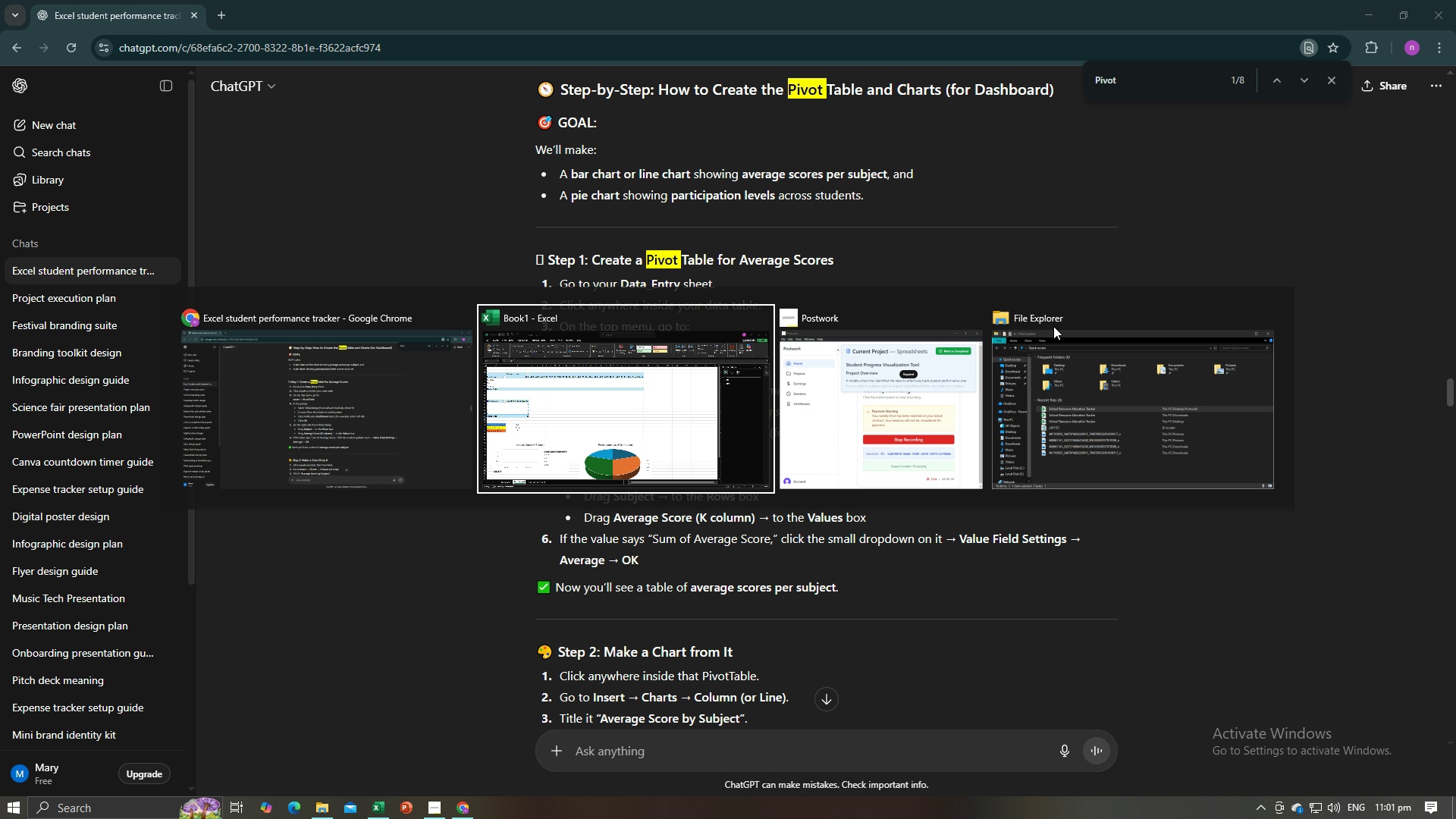 
key(Alt+Tab)
 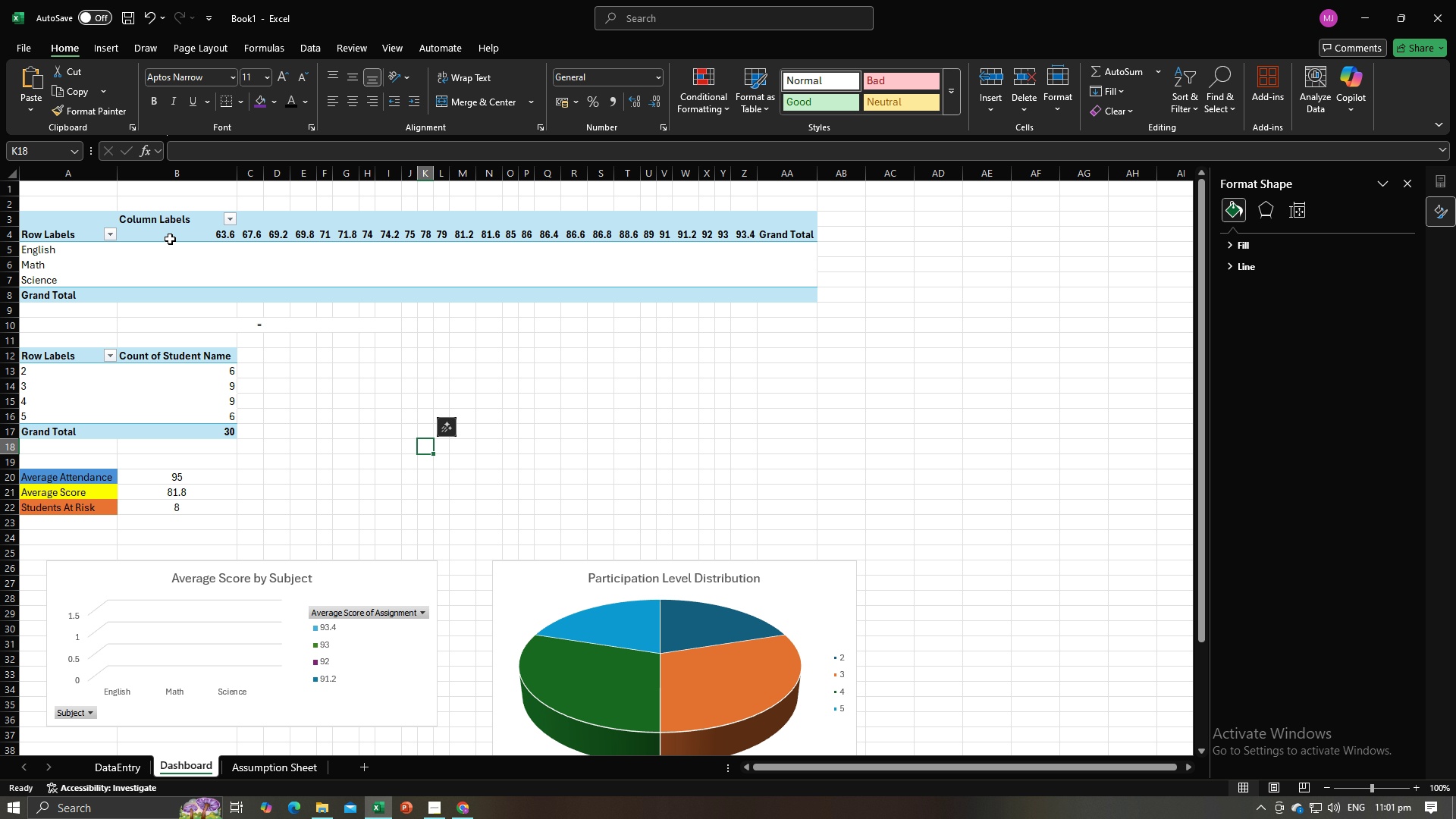 
left_click([180, 229])
 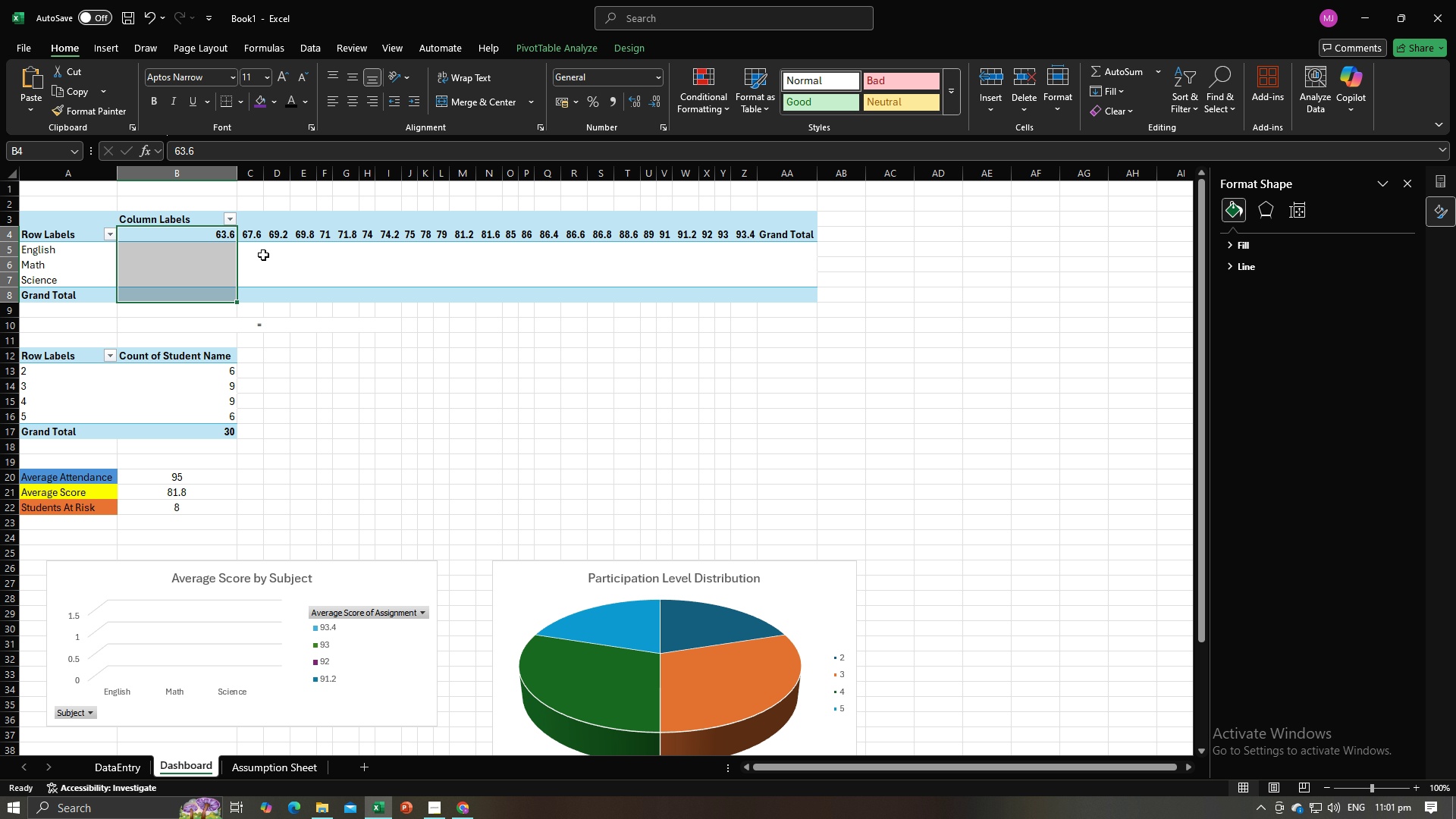 
left_click([263, 259])
 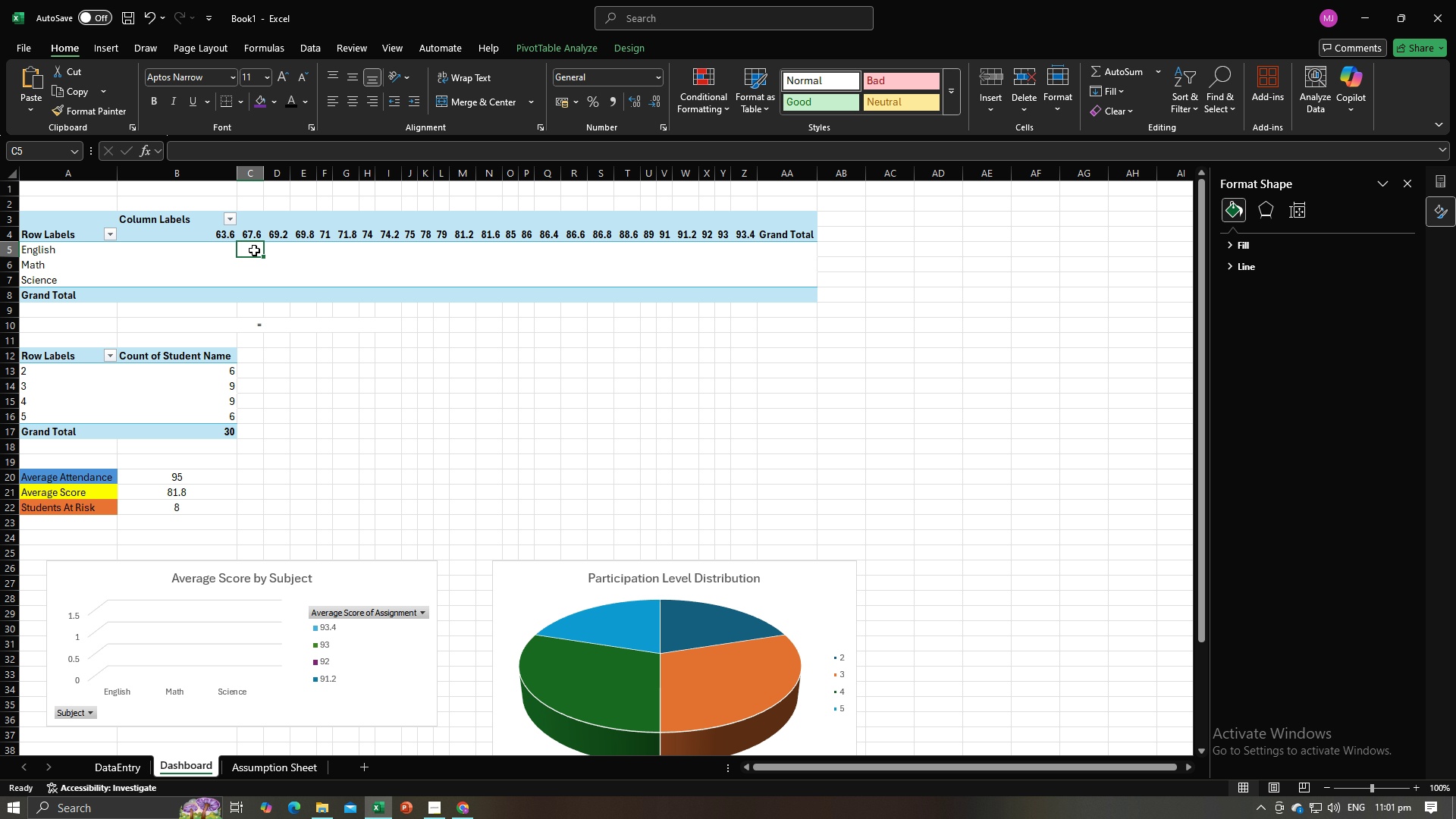 
left_click([254, 250])
 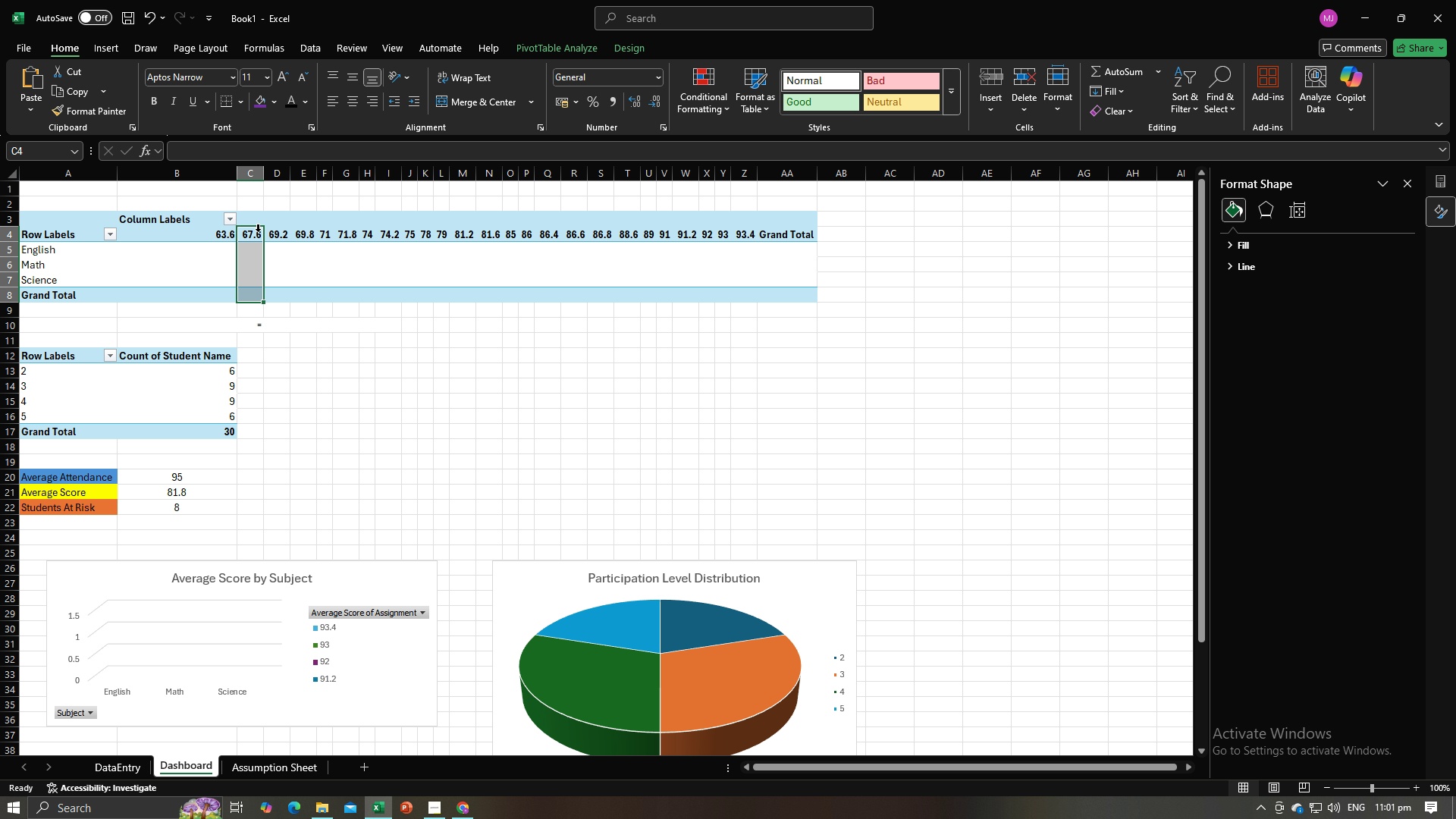 
left_click([258, 231])
 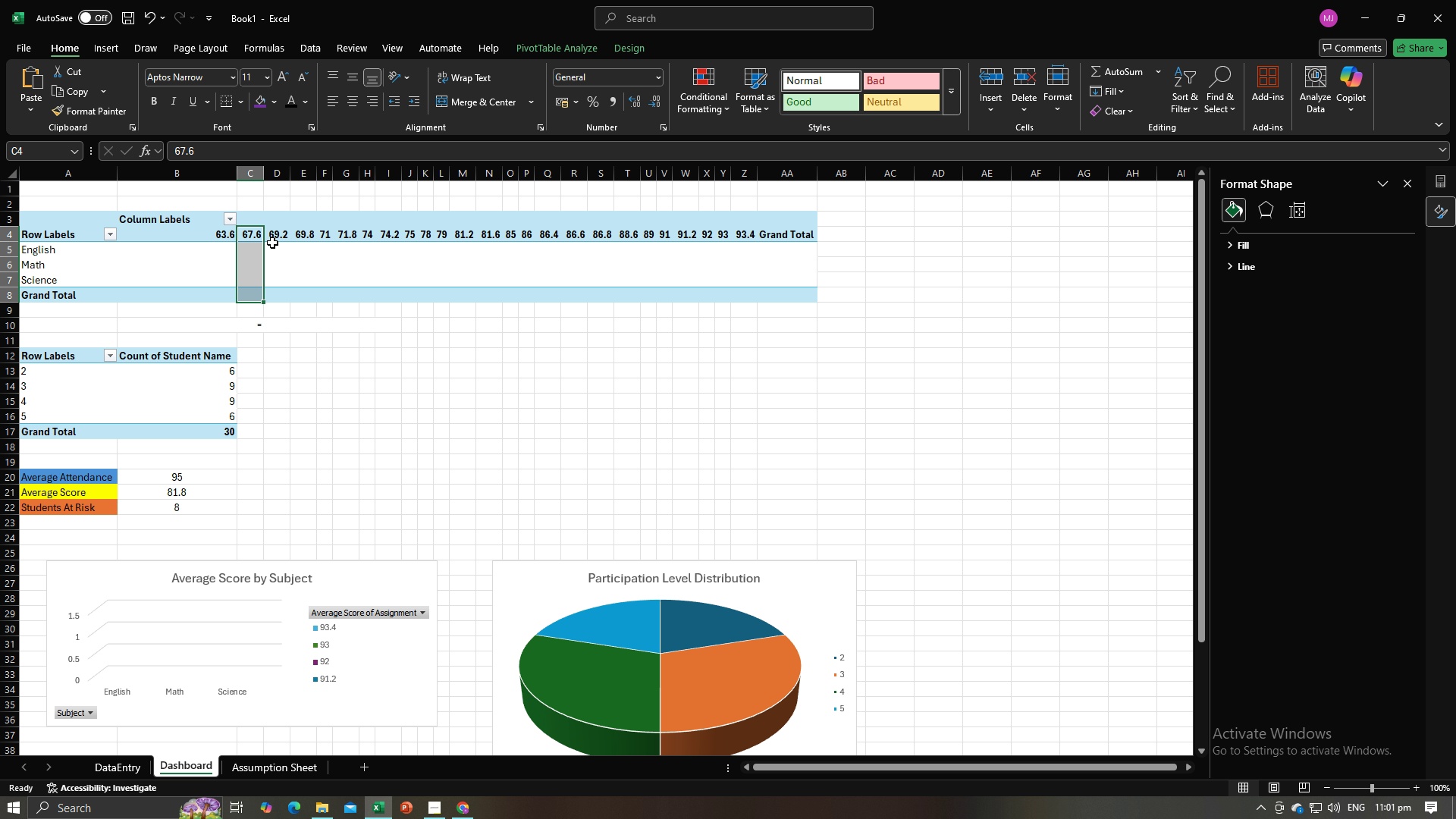 
left_click([282, 237])
 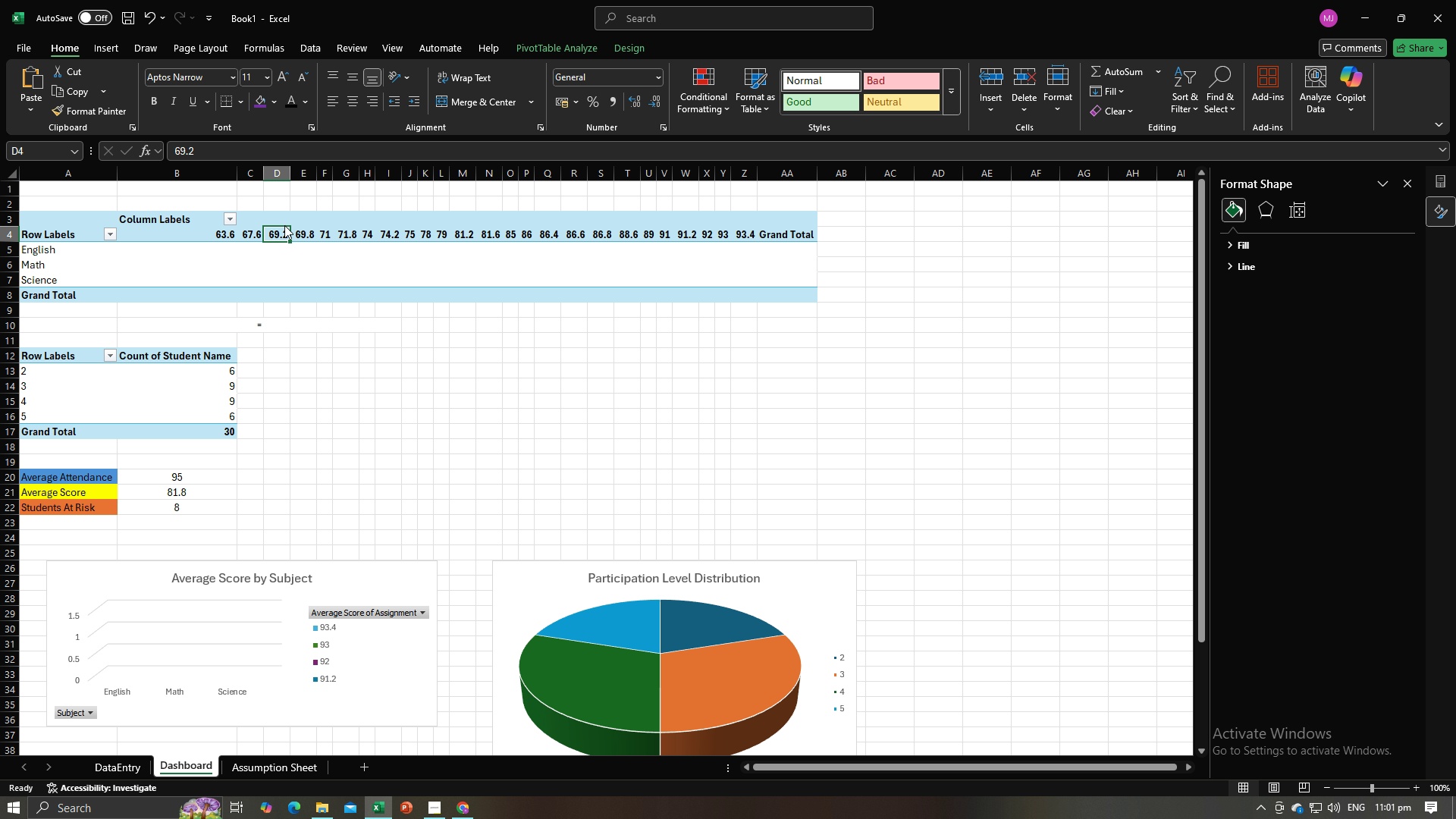 
left_click([284, 225])
 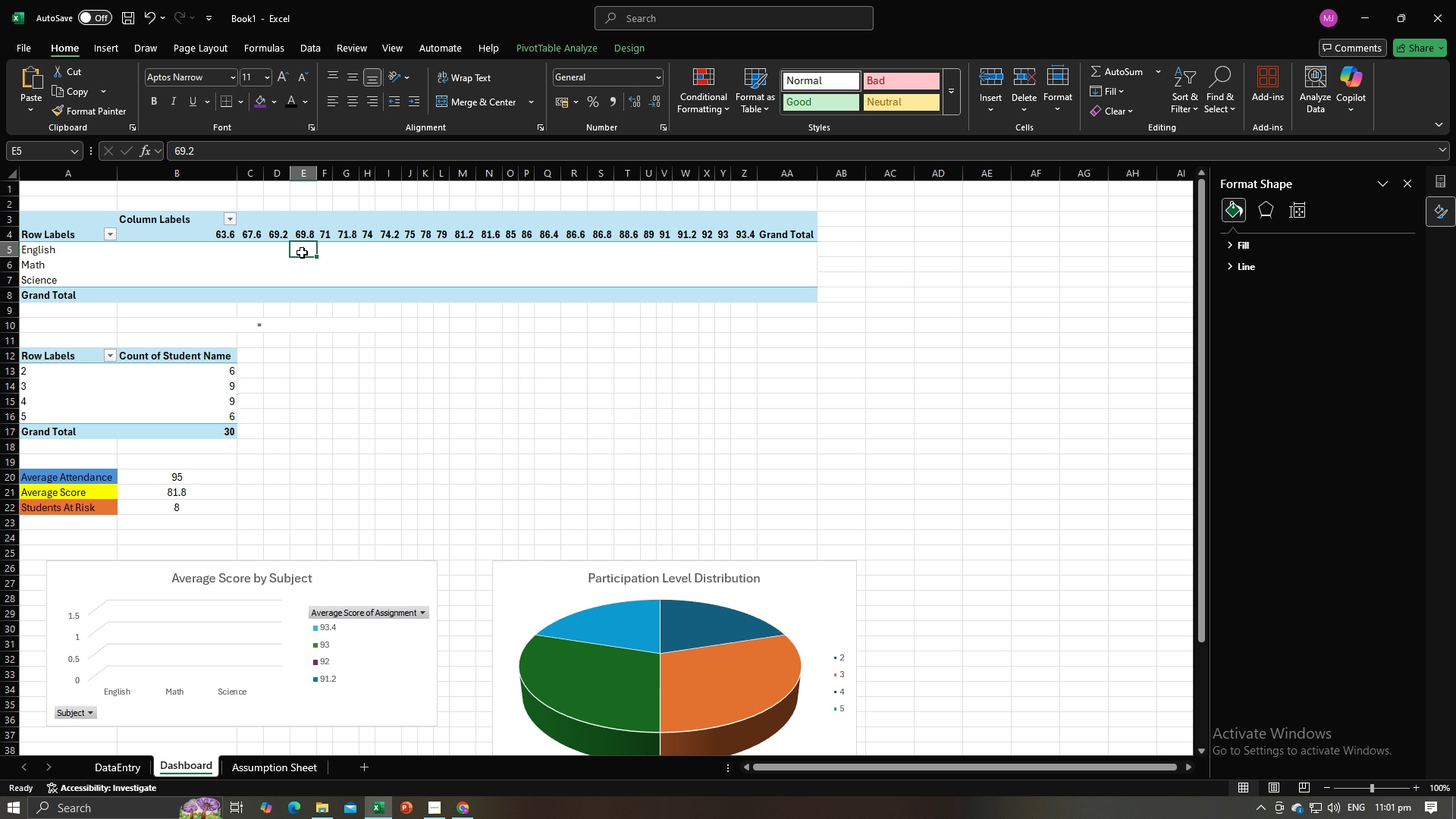 
left_click([302, 253])
 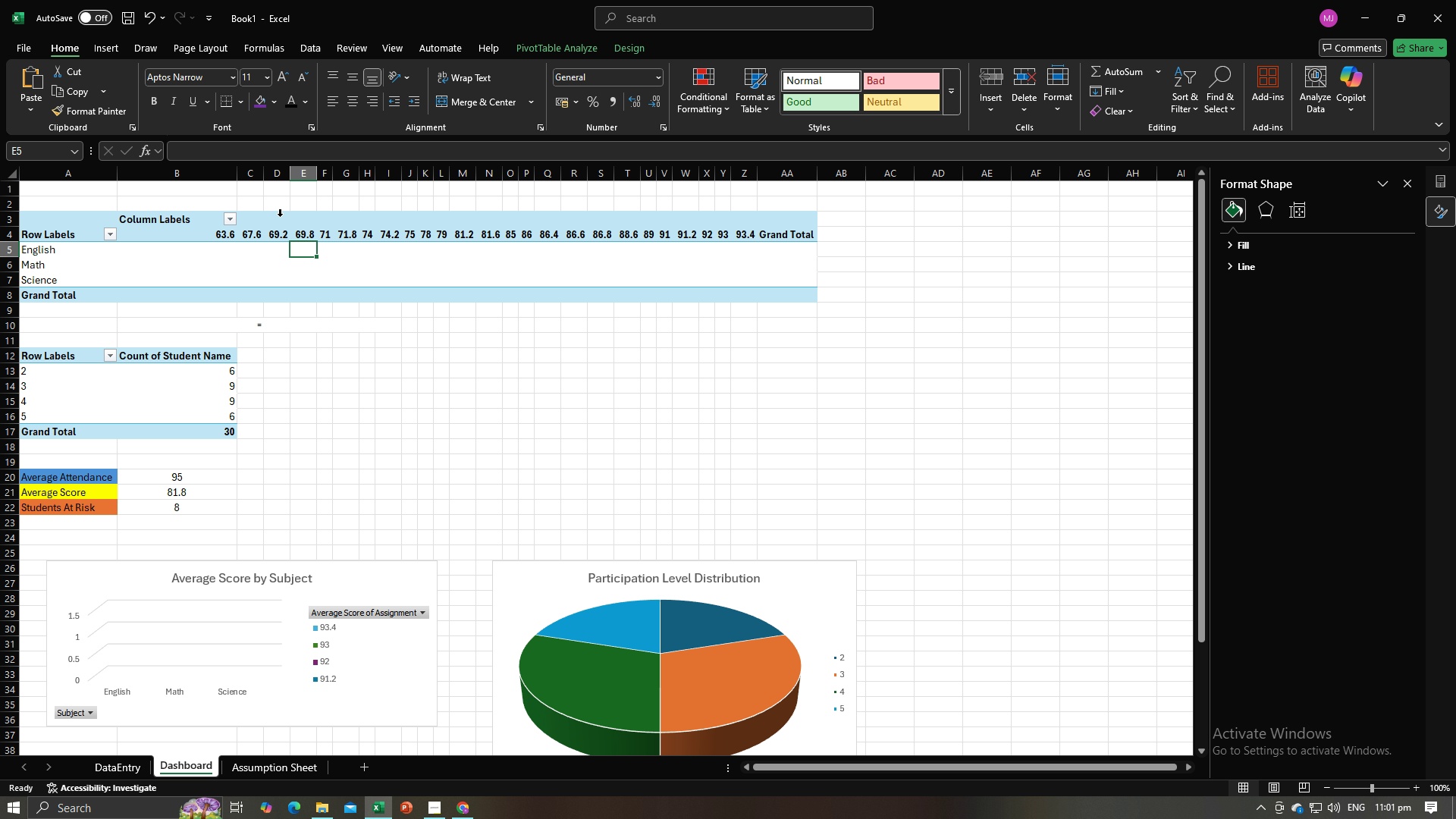 
left_click([280, 216])
 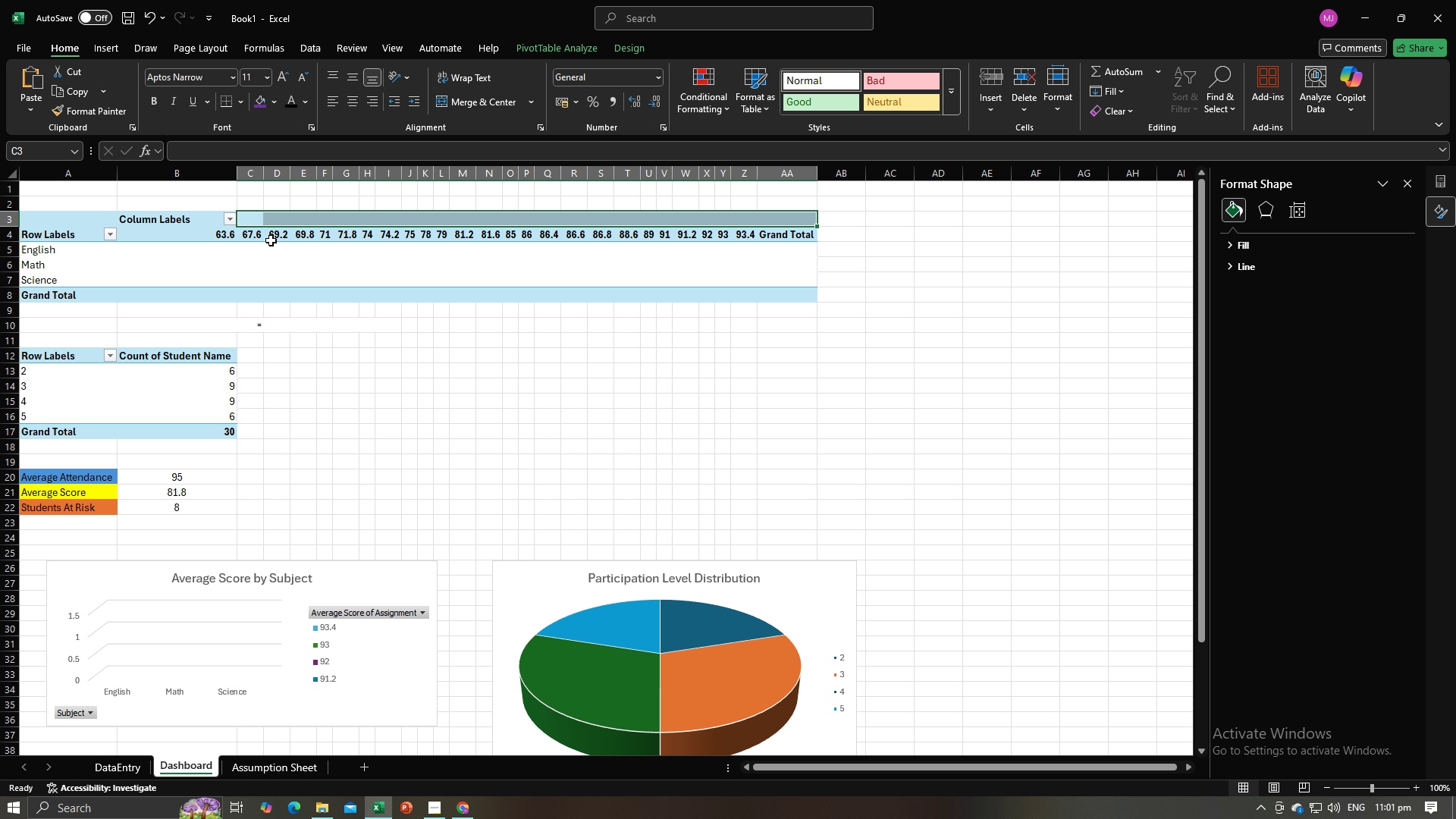 
left_click([271, 240])
 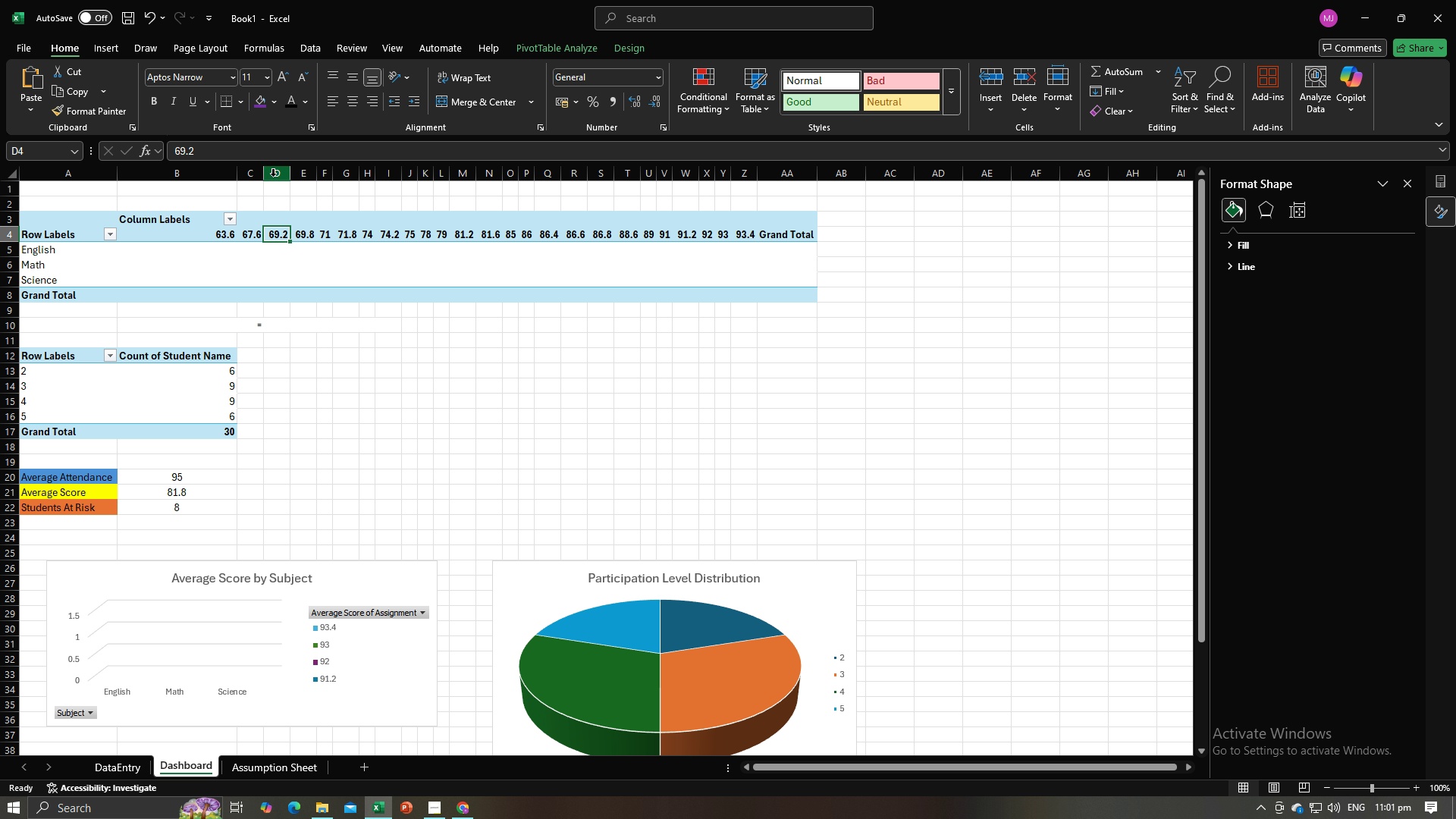 
left_click([273, 175])
 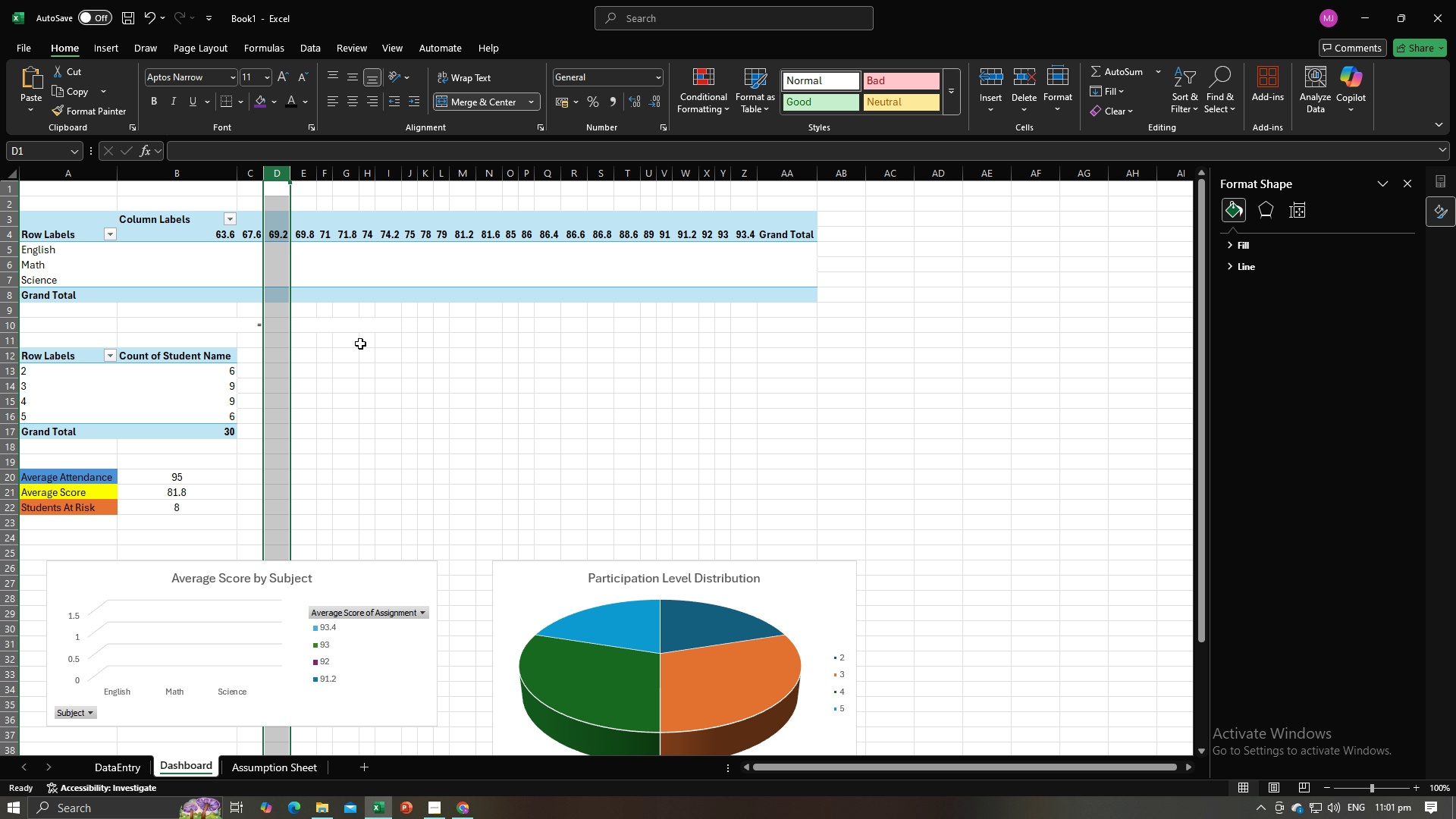 
left_click([360, 344])
 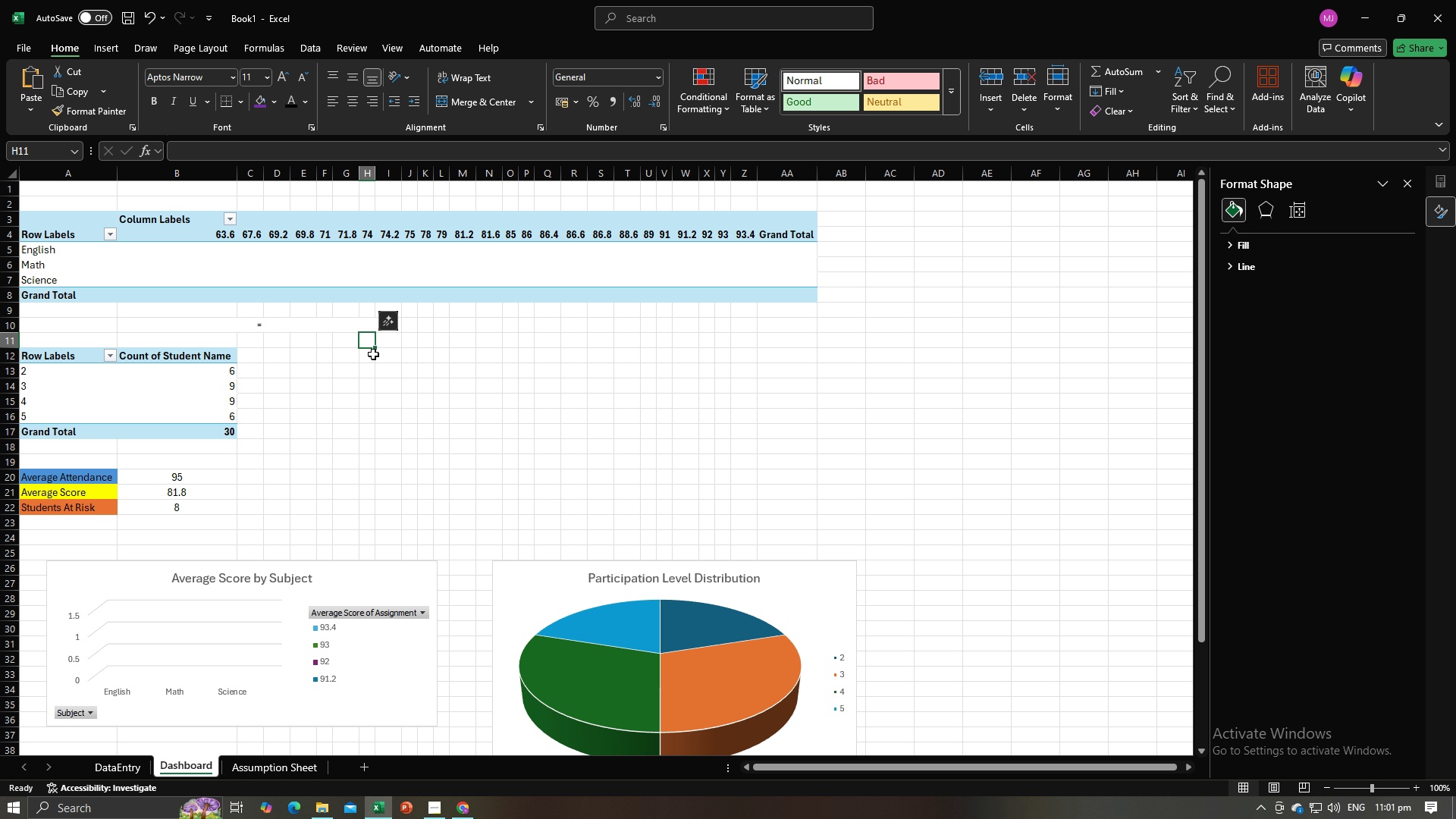 
wait(8.25)
 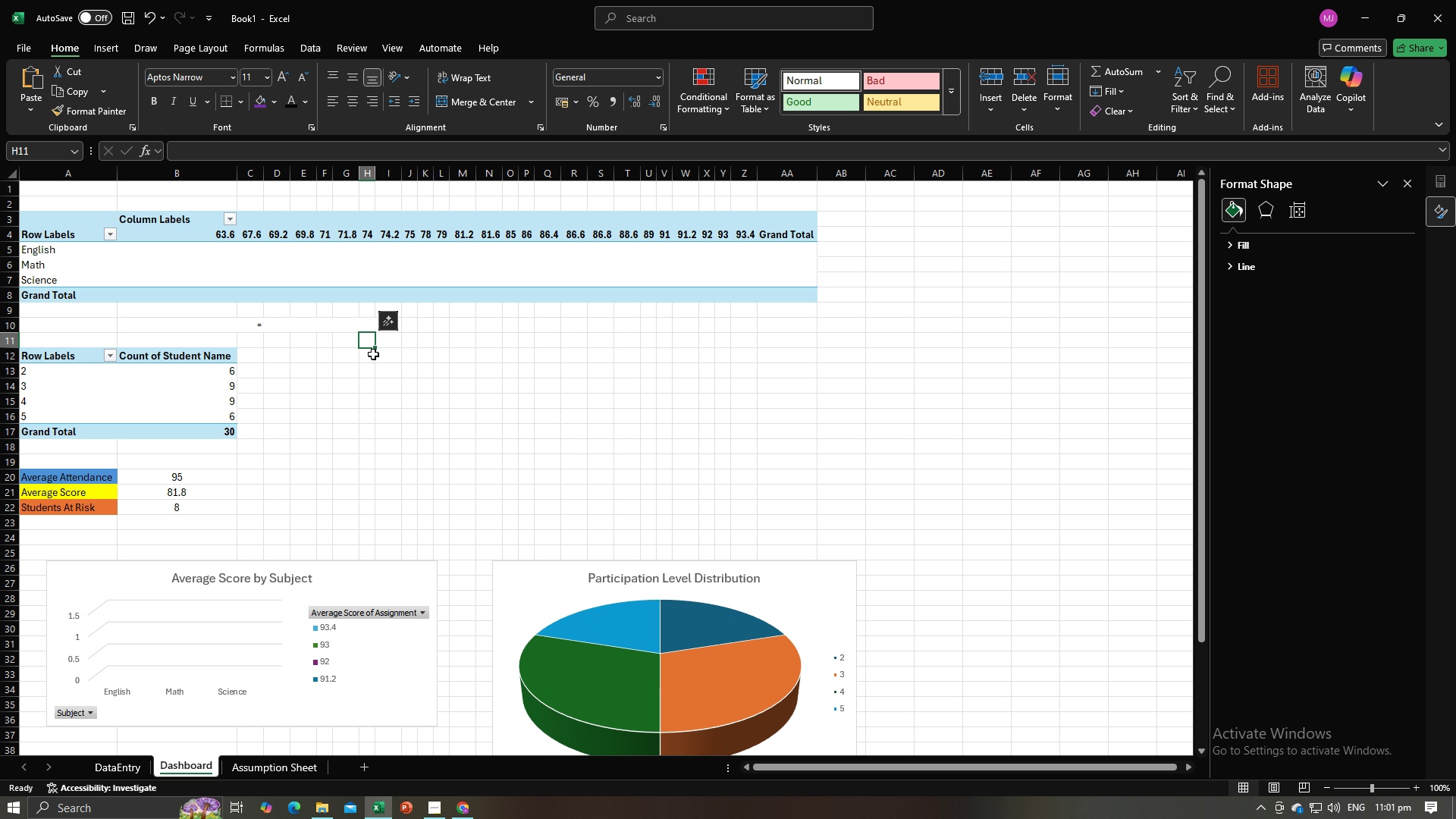 
key(Alt+AltLeft)
 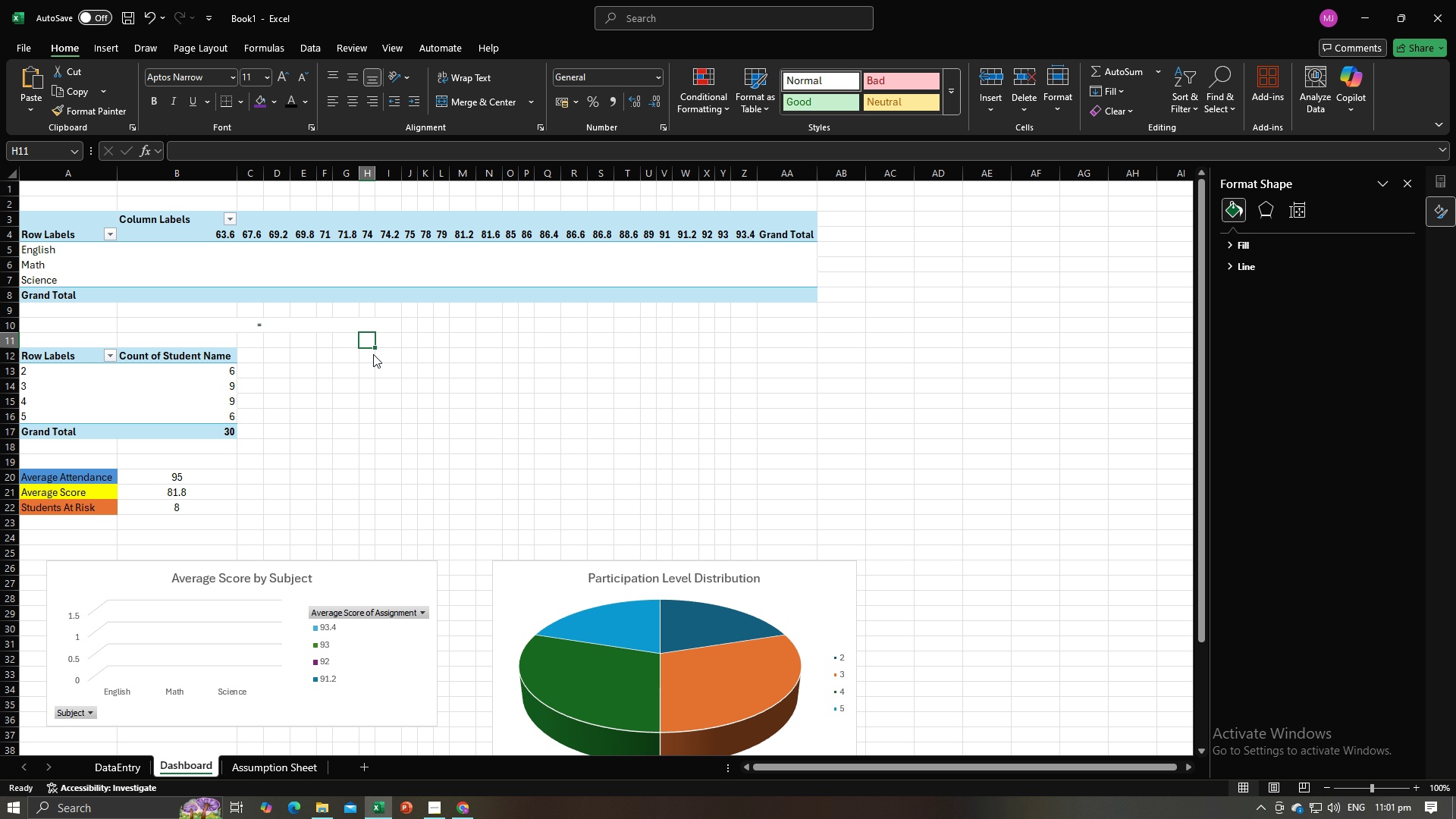 
key(Alt+Tab)
 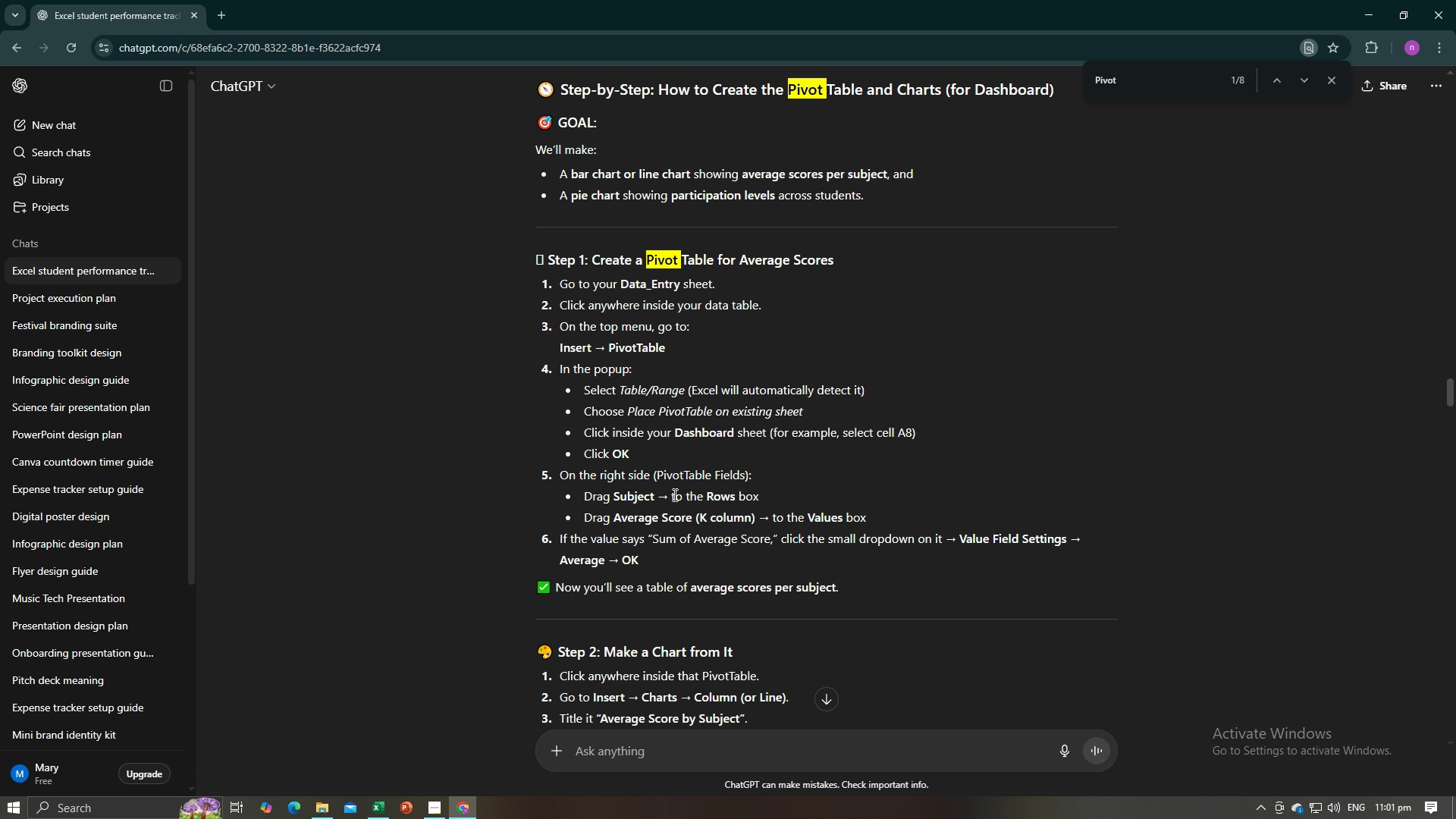 
key(Alt+AltLeft)
 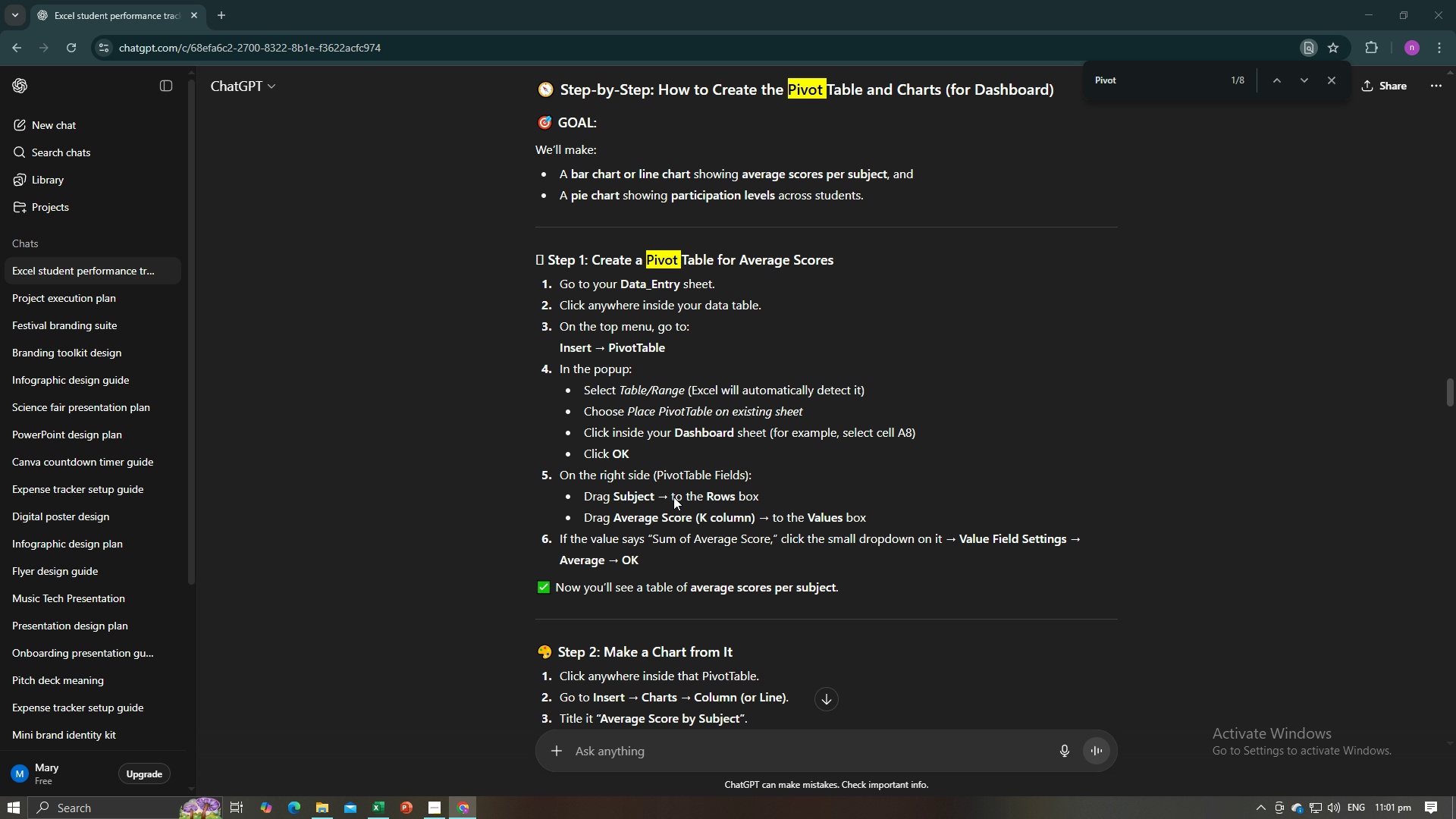 
key(Alt+Tab)
 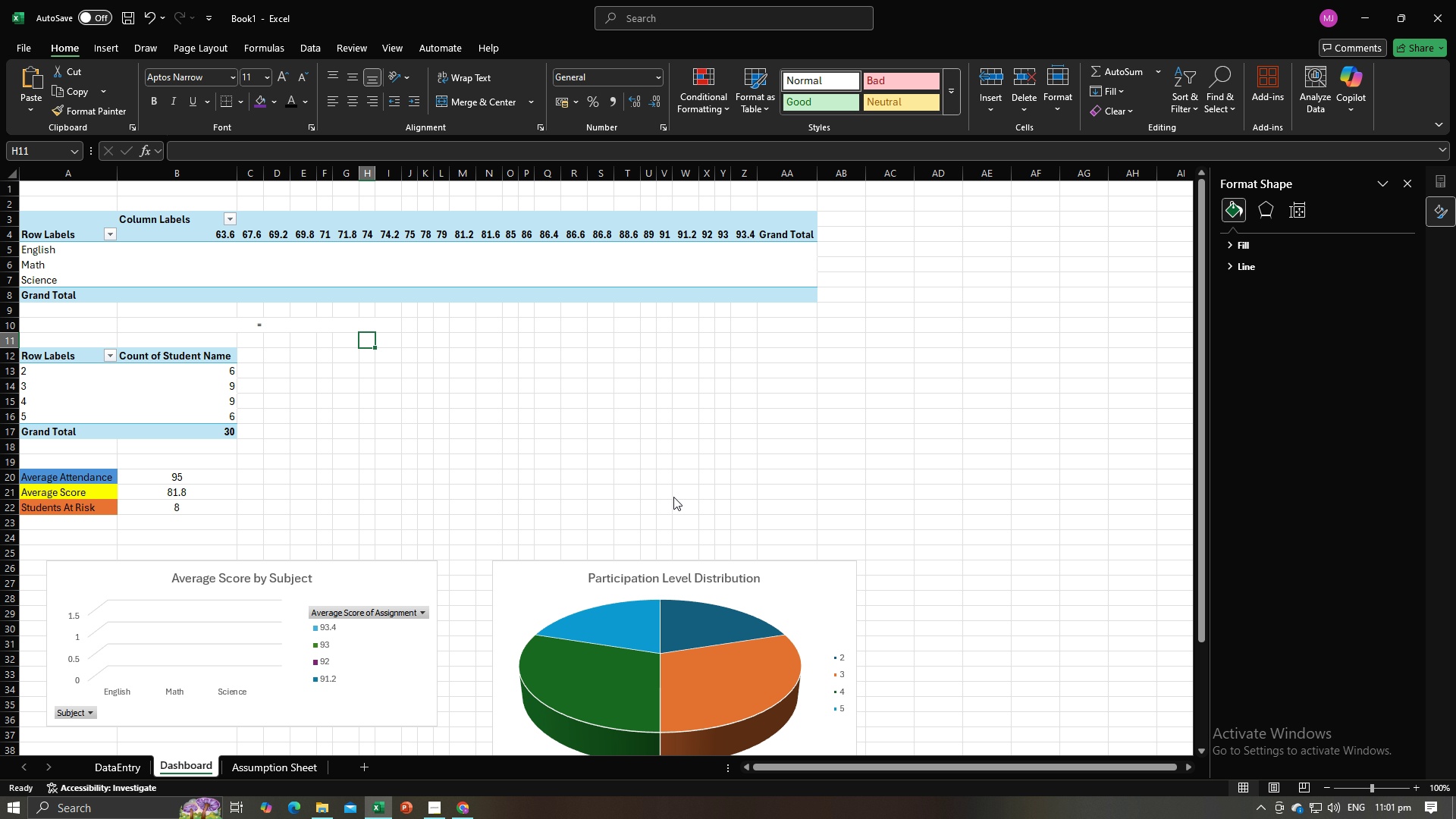 
key(Alt+AltLeft)
 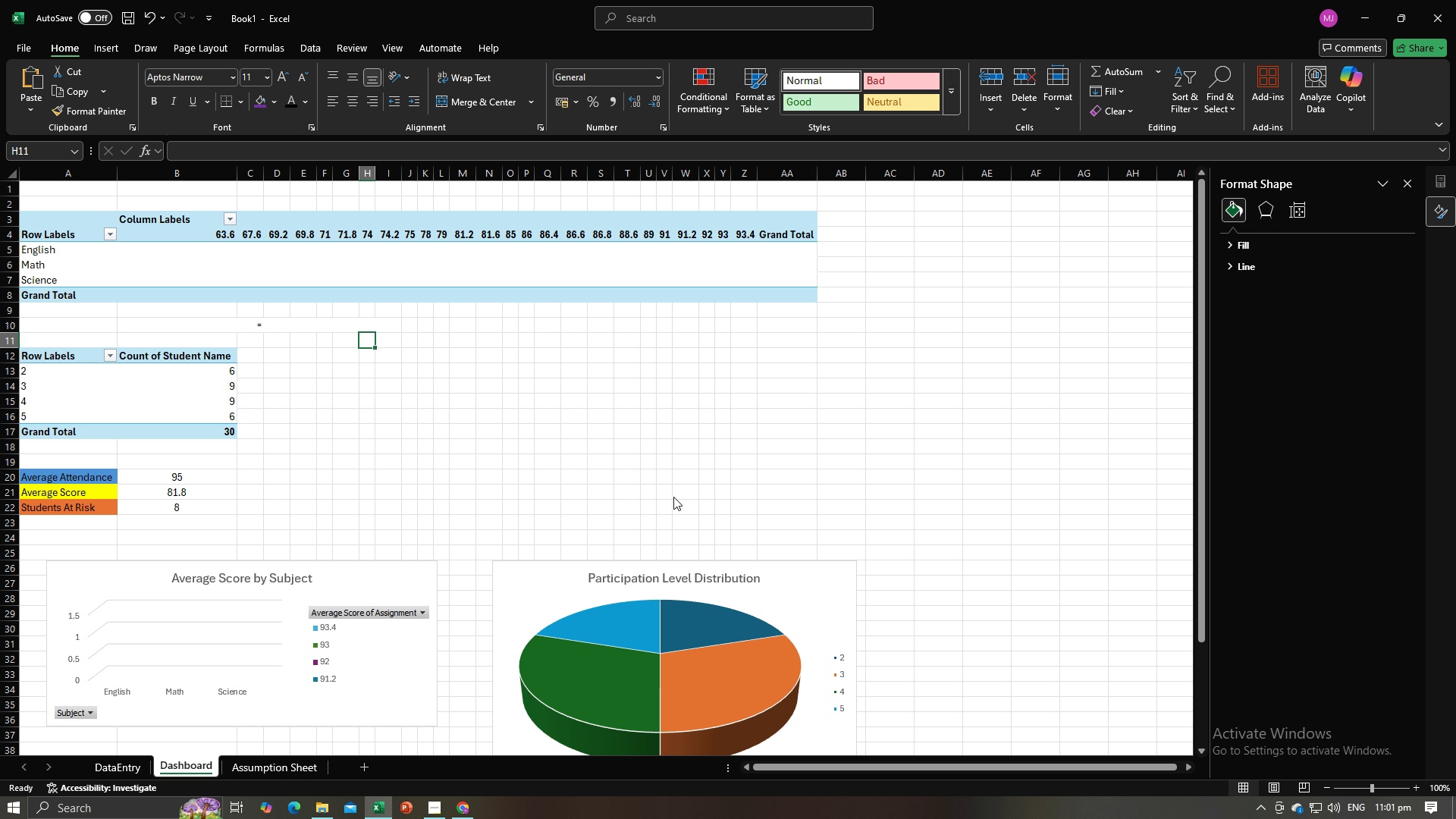 
key(Alt+Tab)
 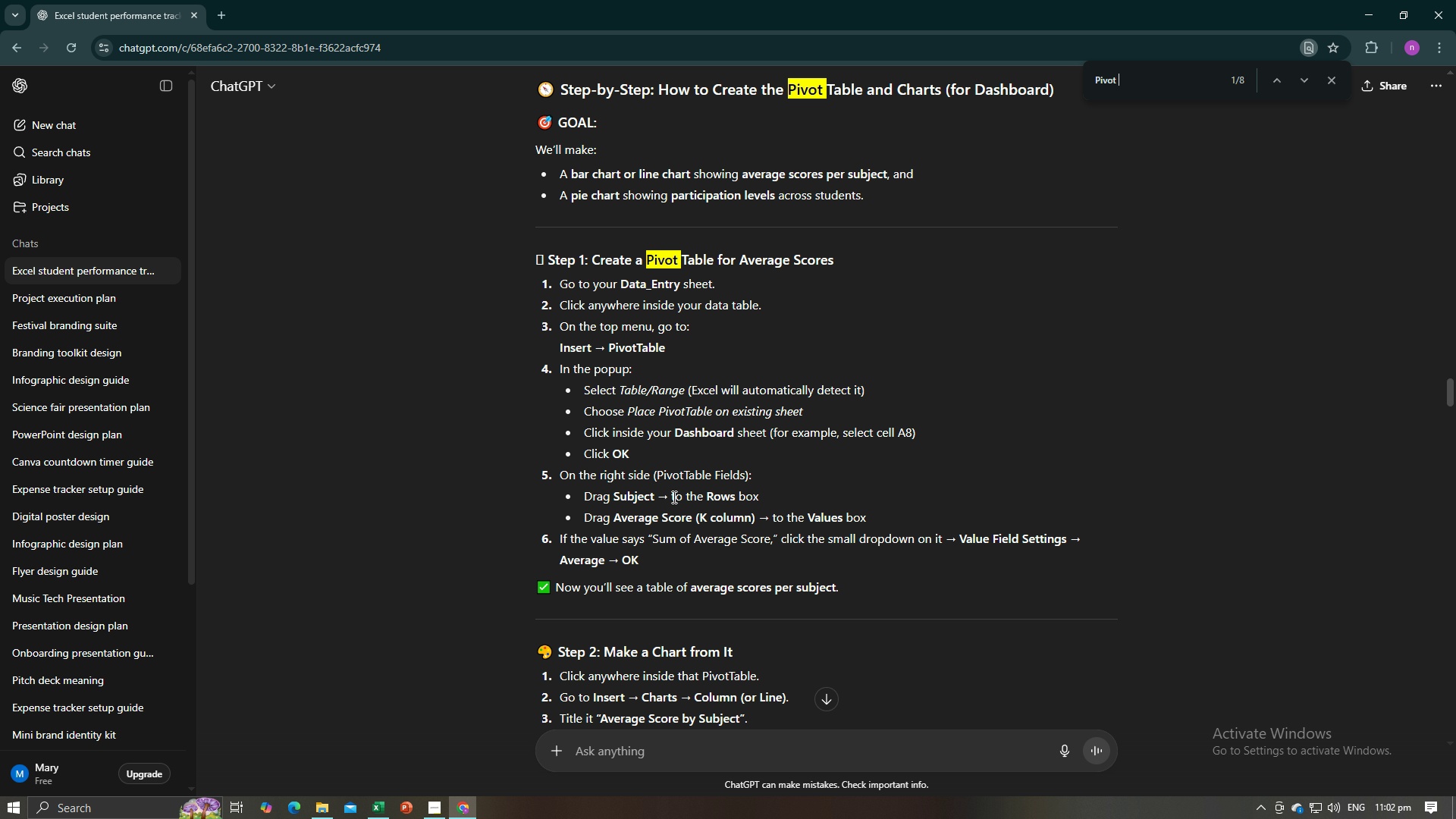 
wait(23.95)
 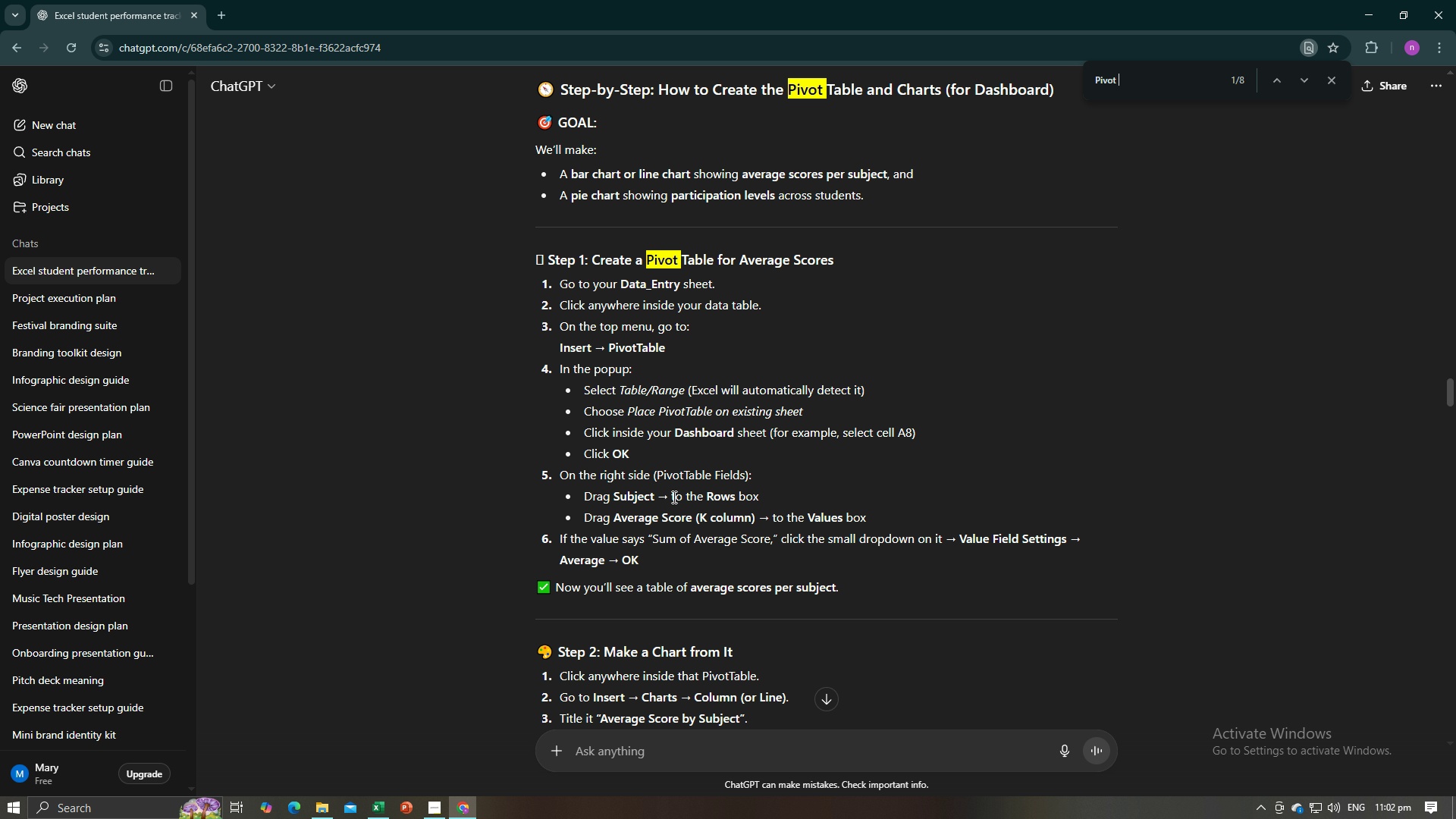 
key(Alt+AltLeft)
 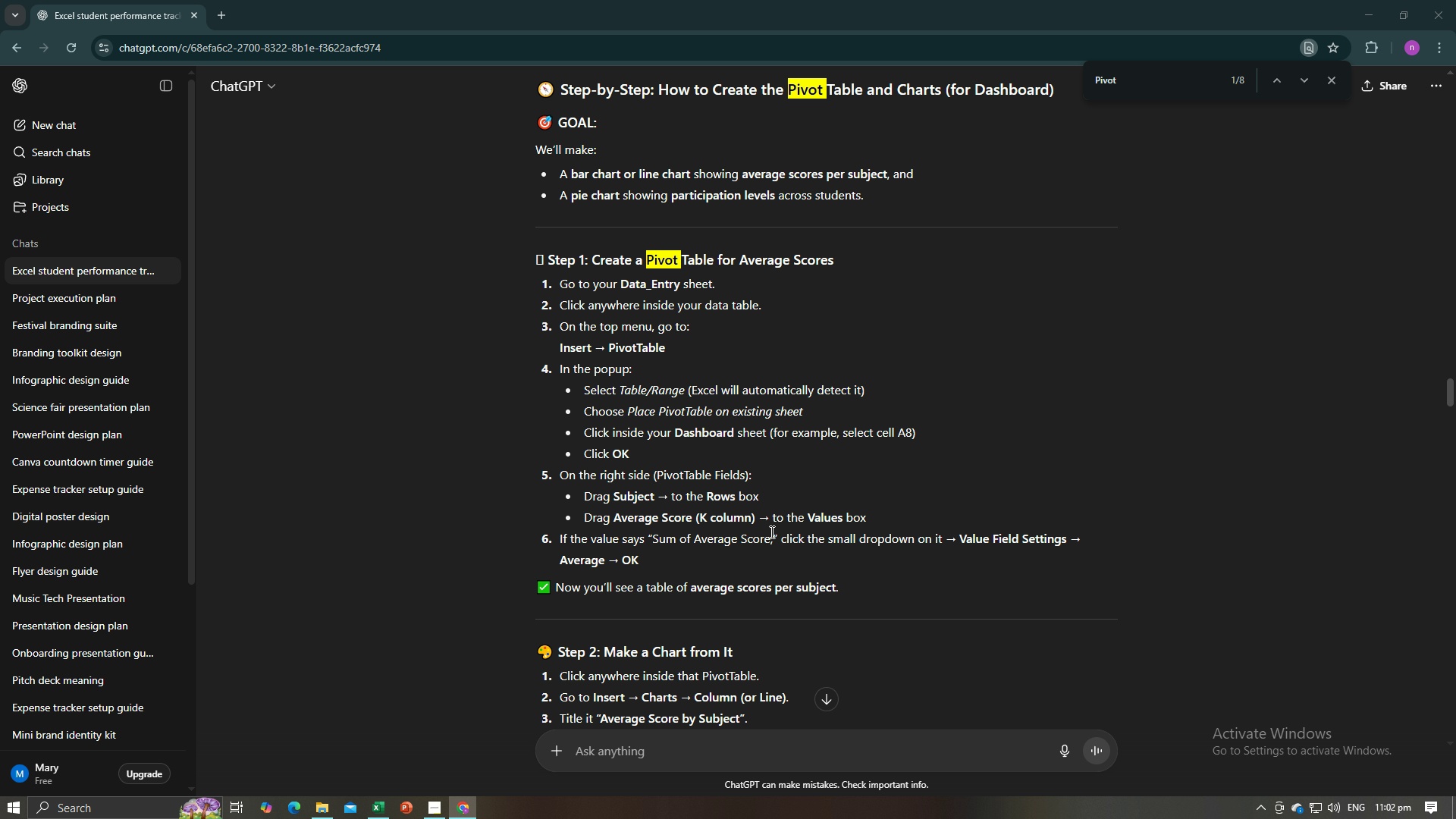 
key(Alt+Tab)
 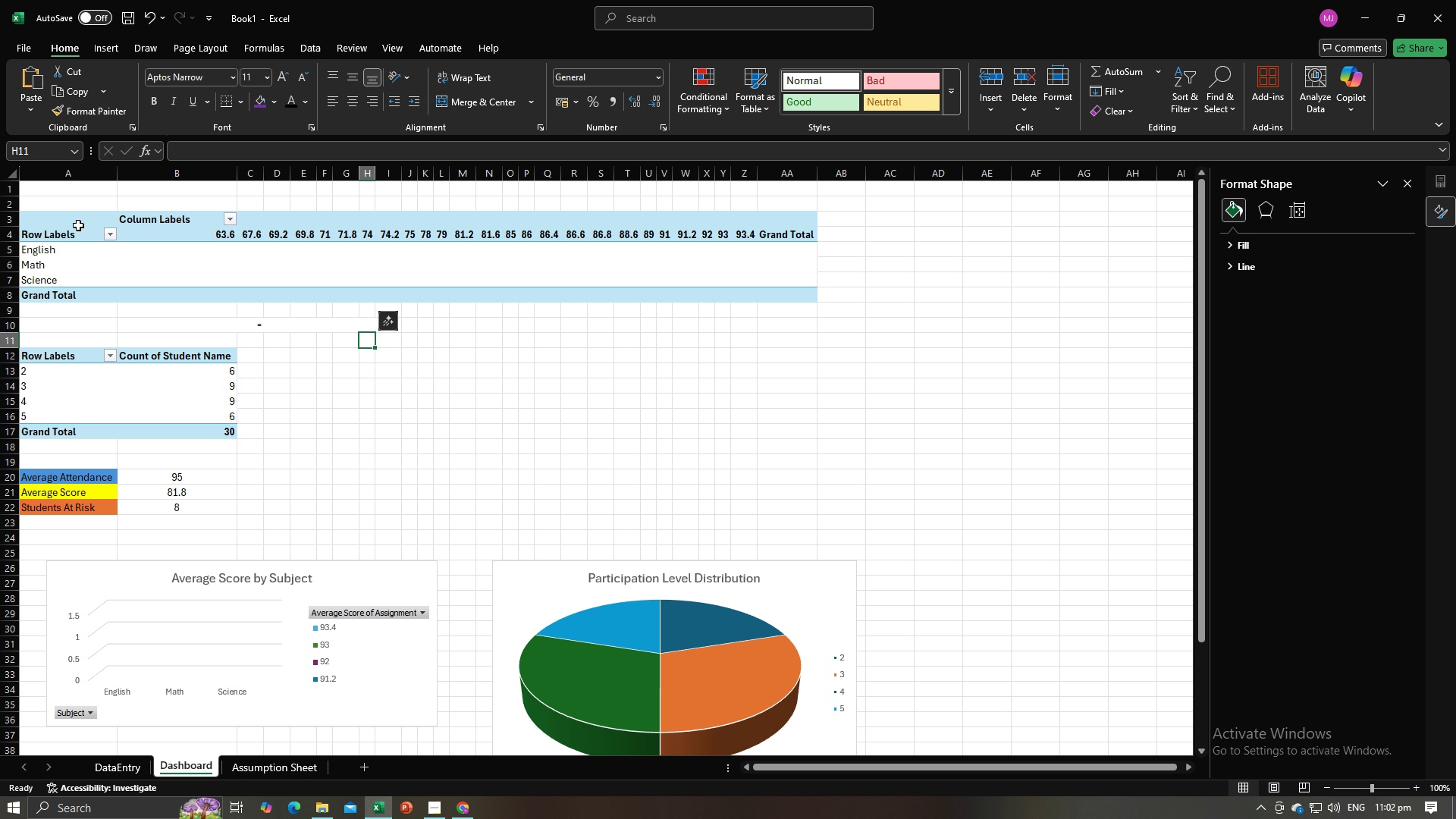 
left_click_drag(start_coordinate=[74, 224], to_coordinate=[133, 295])
 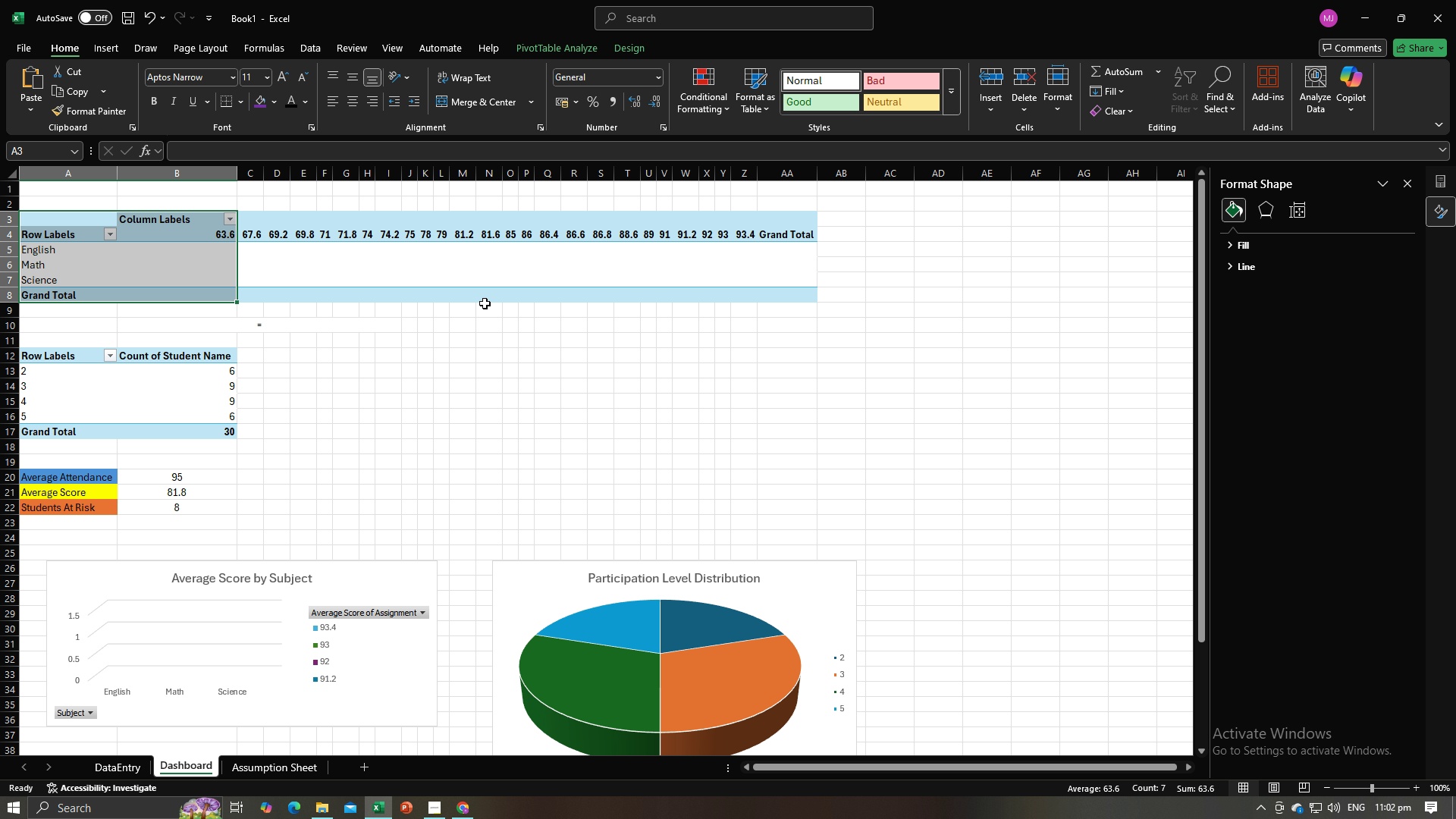 
left_click([358, 347])
 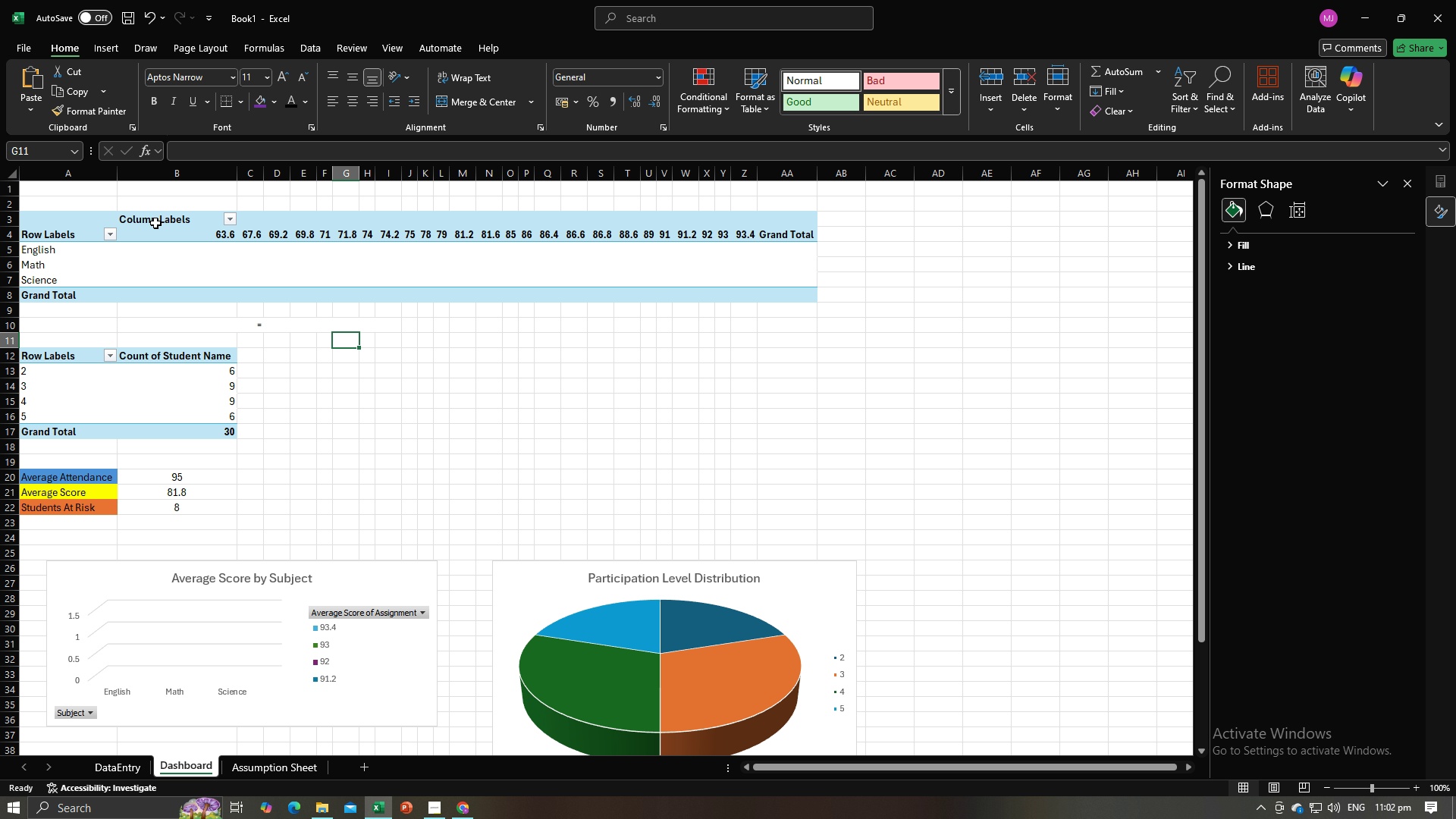 
left_click([155, 223])
 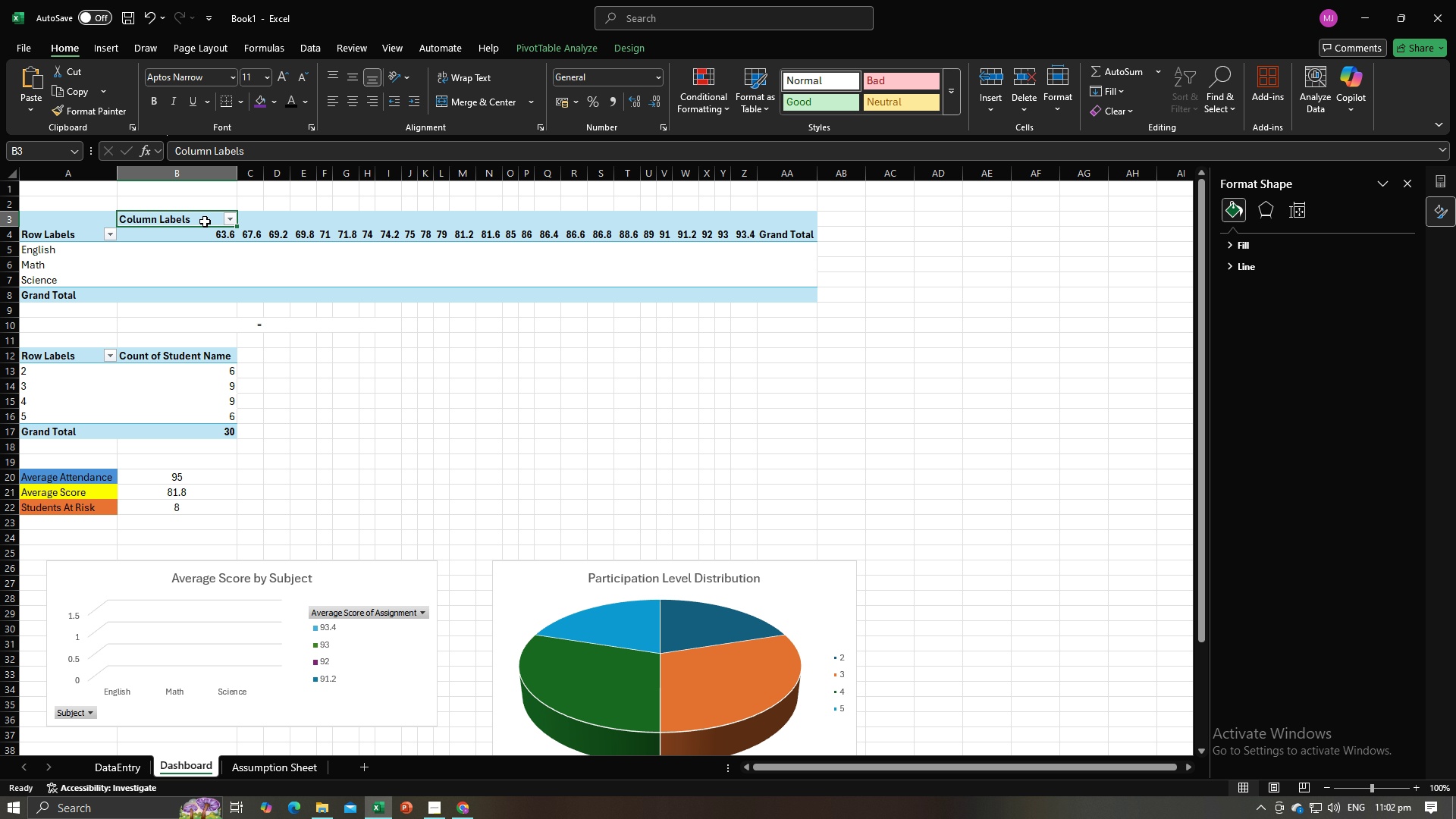 
left_click([227, 221])
 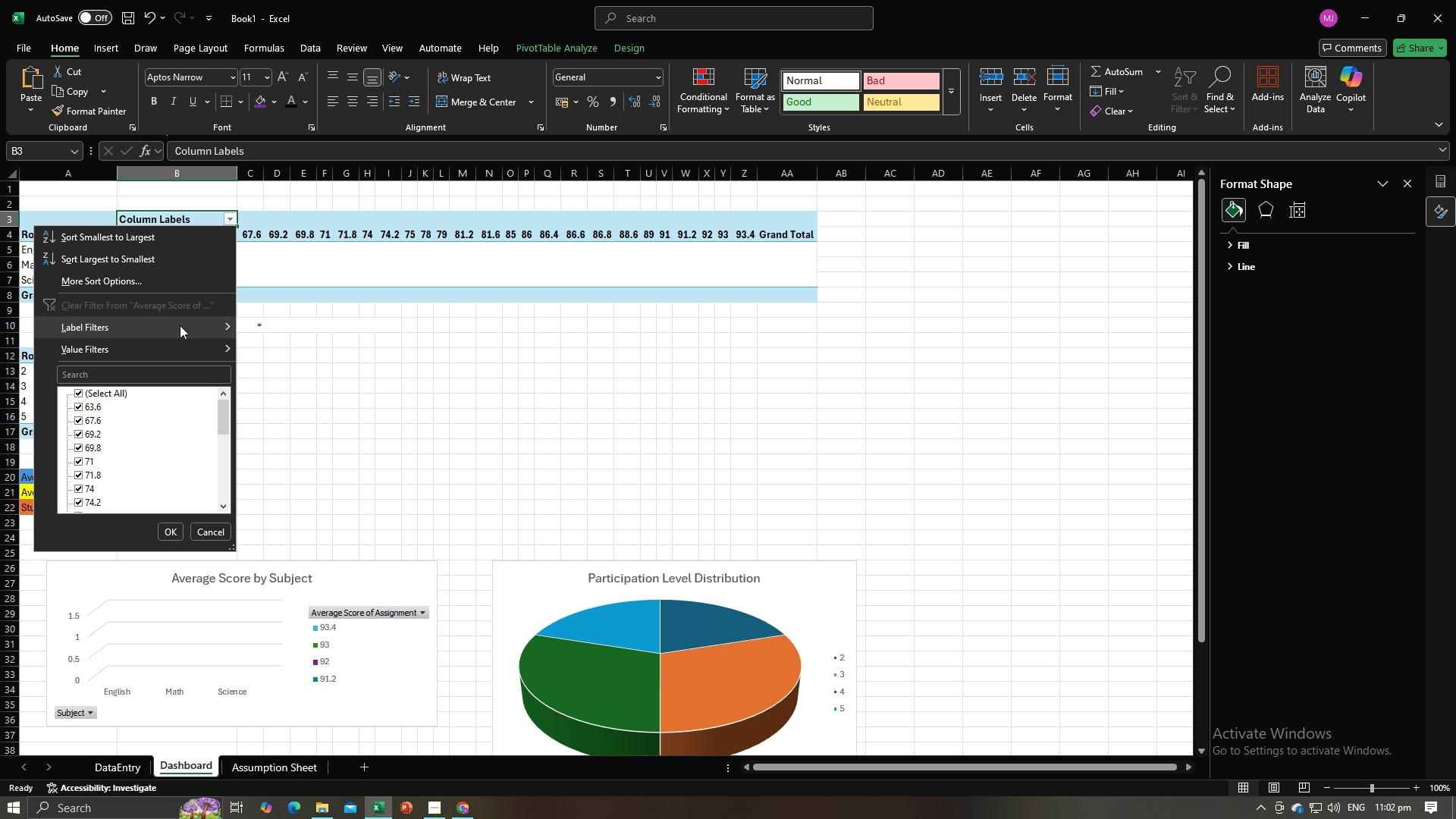 
left_click([186, 344])
 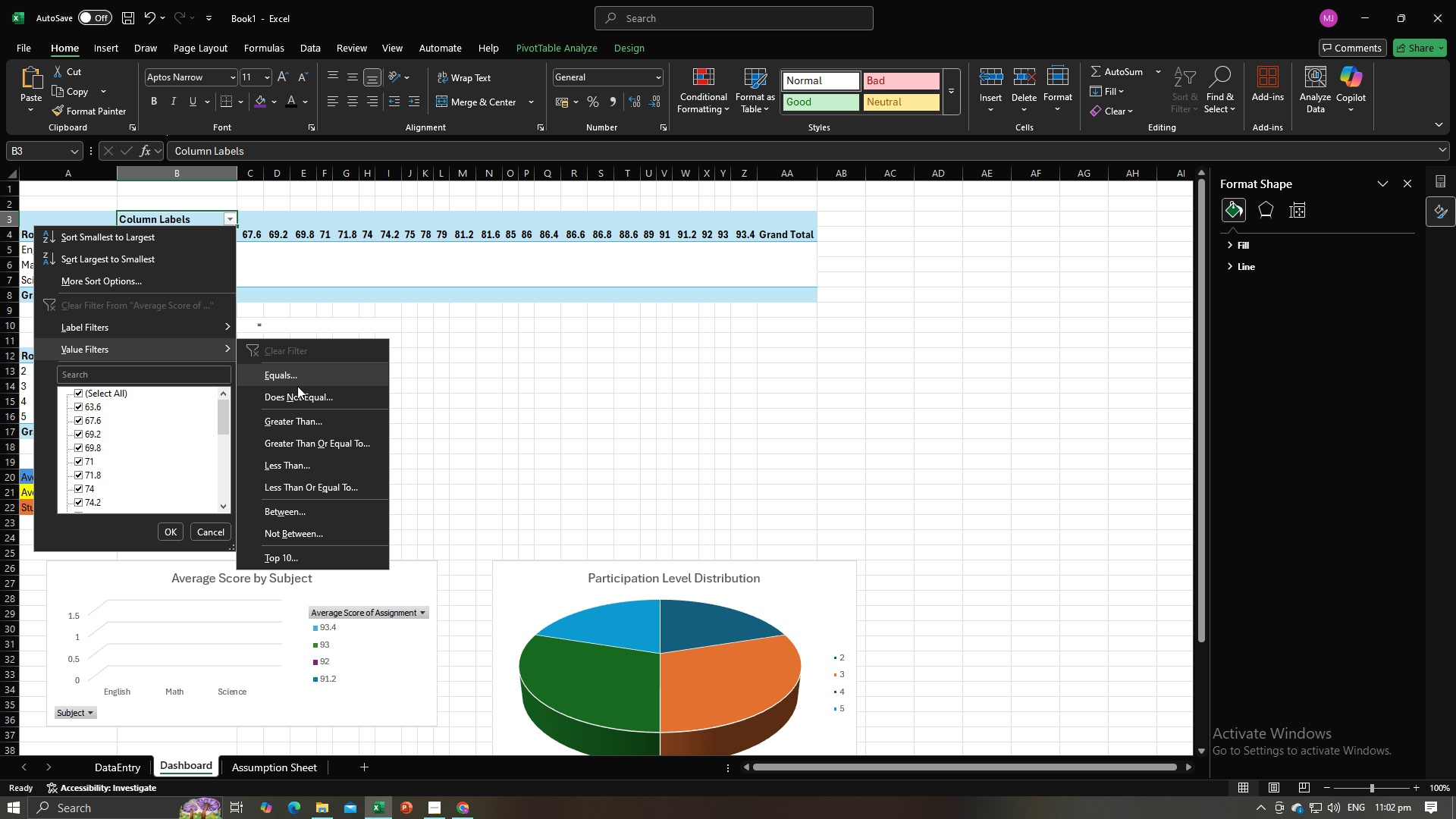 
left_click([465, 382])
 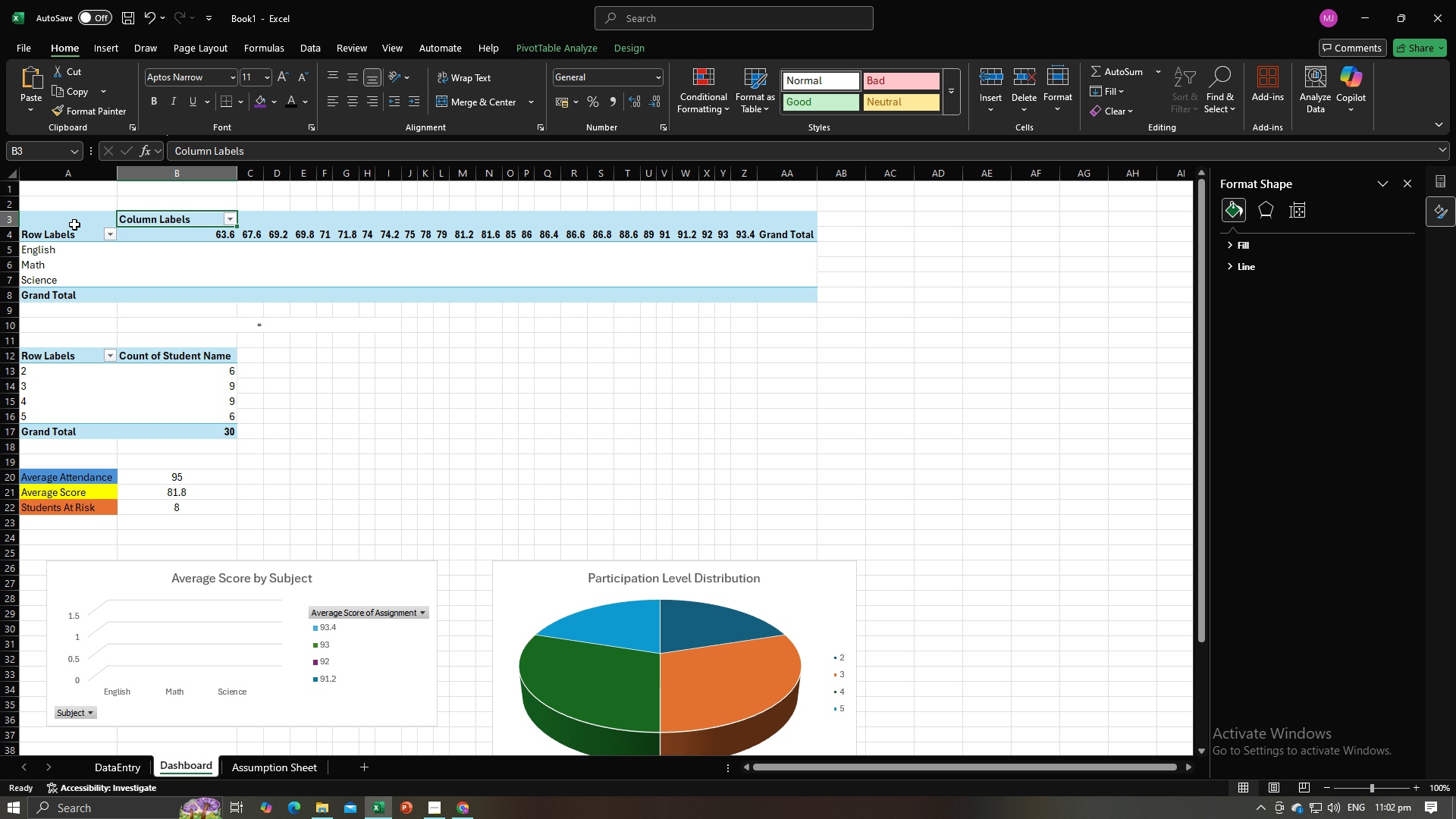 
left_click_drag(start_coordinate=[74, 224], to_coordinate=[787, 299])
 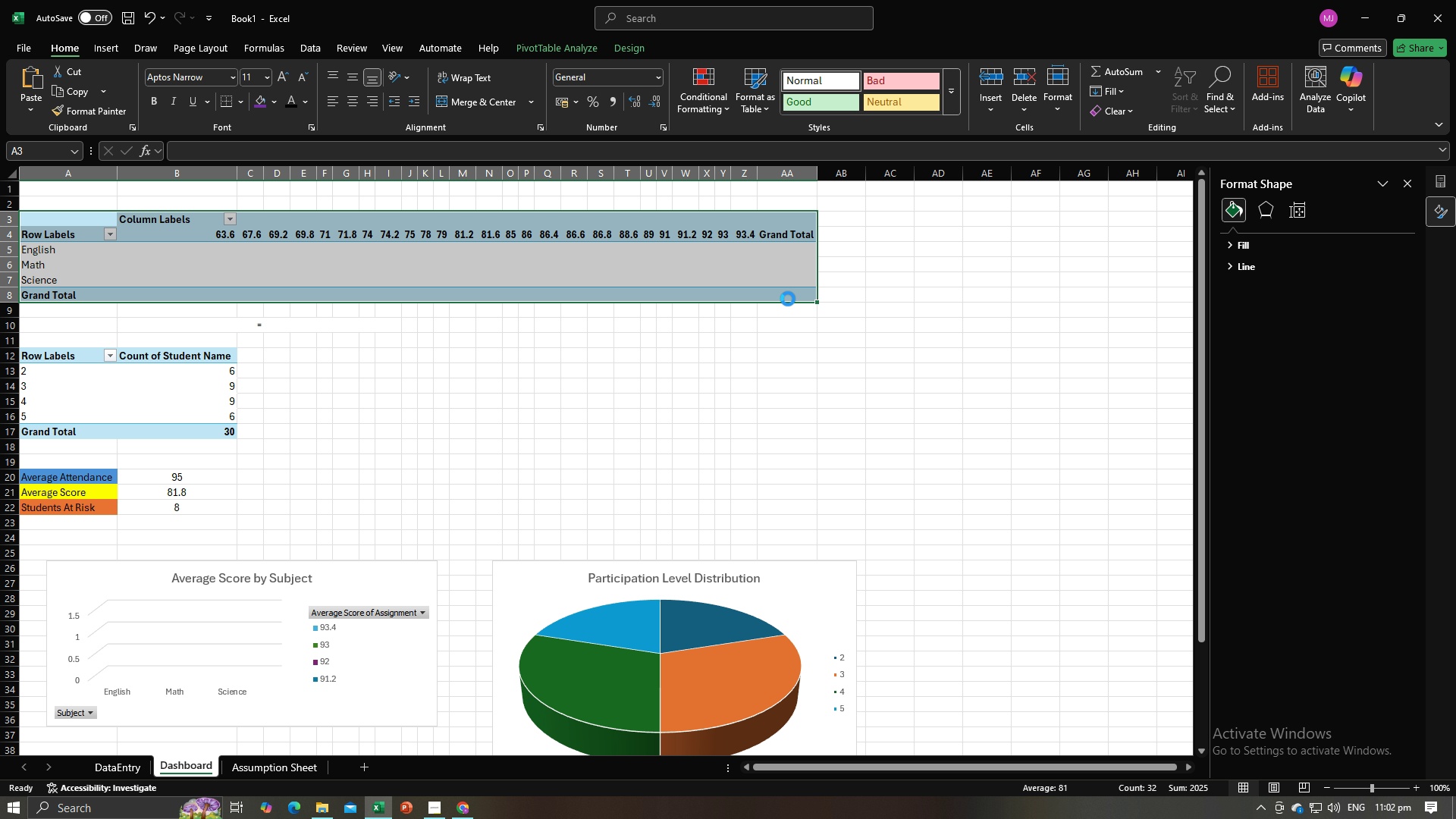 
key(Backspace)
 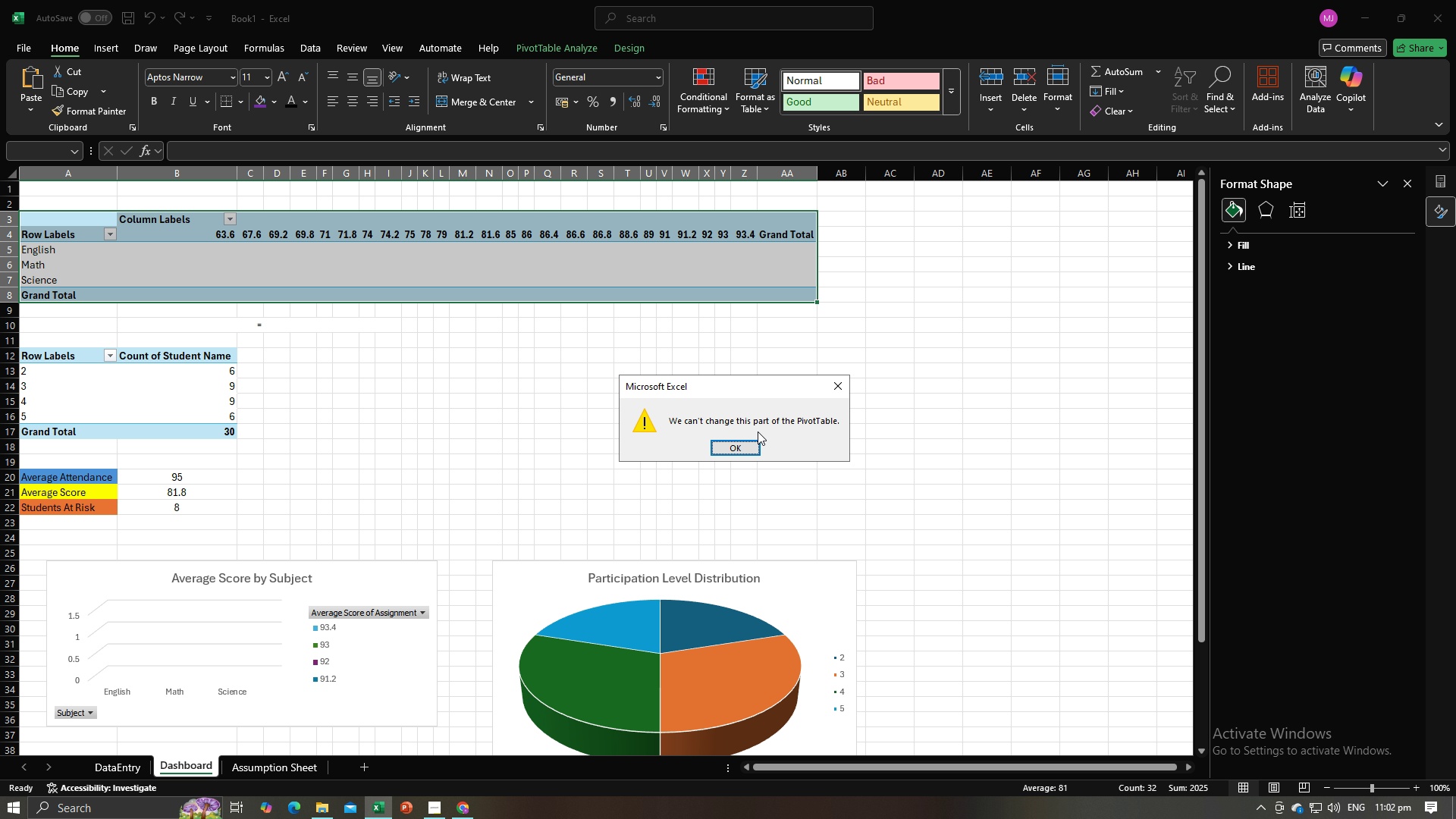 
left_click([752, 441])
 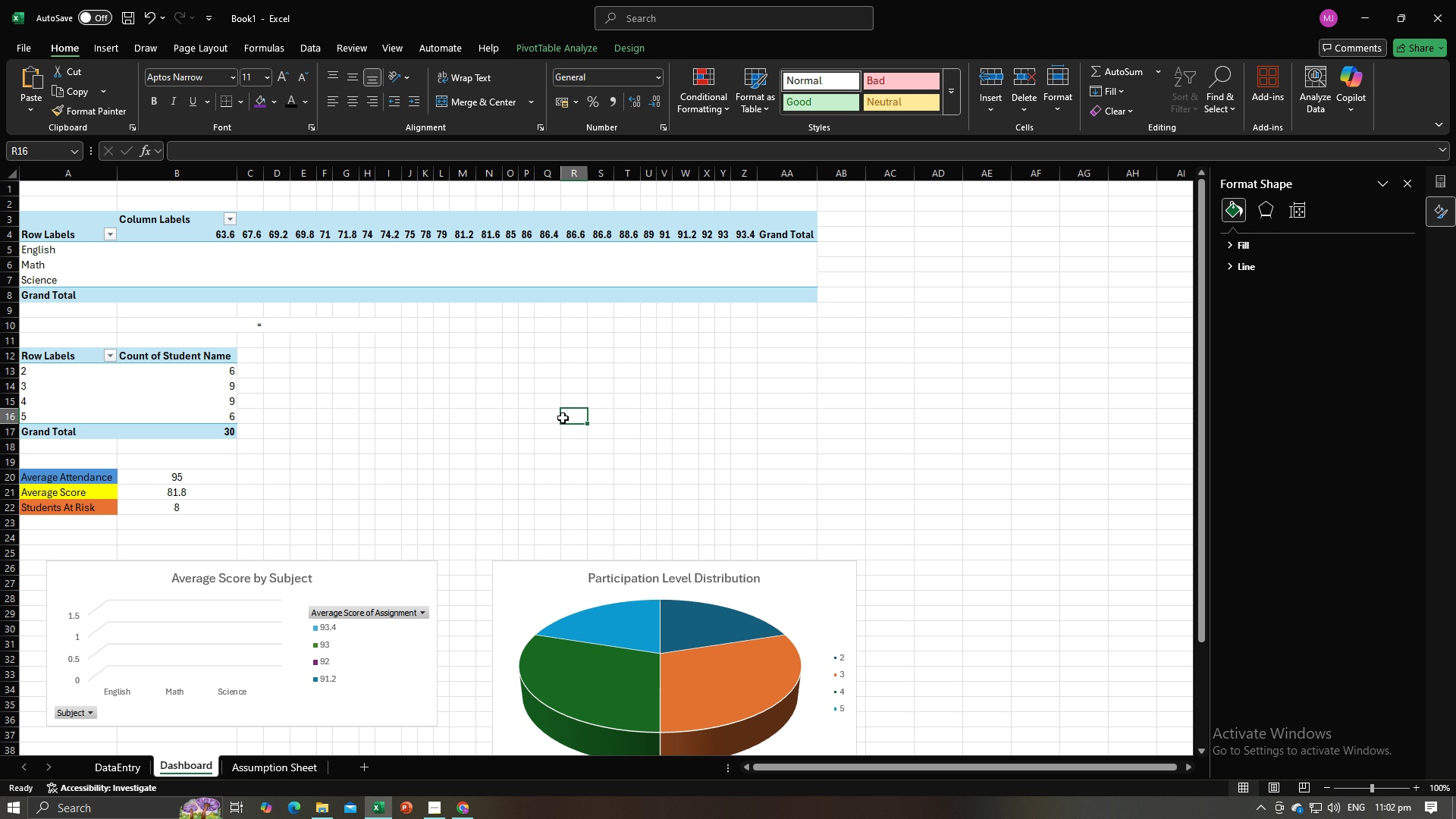 
left_click([563, 418])
 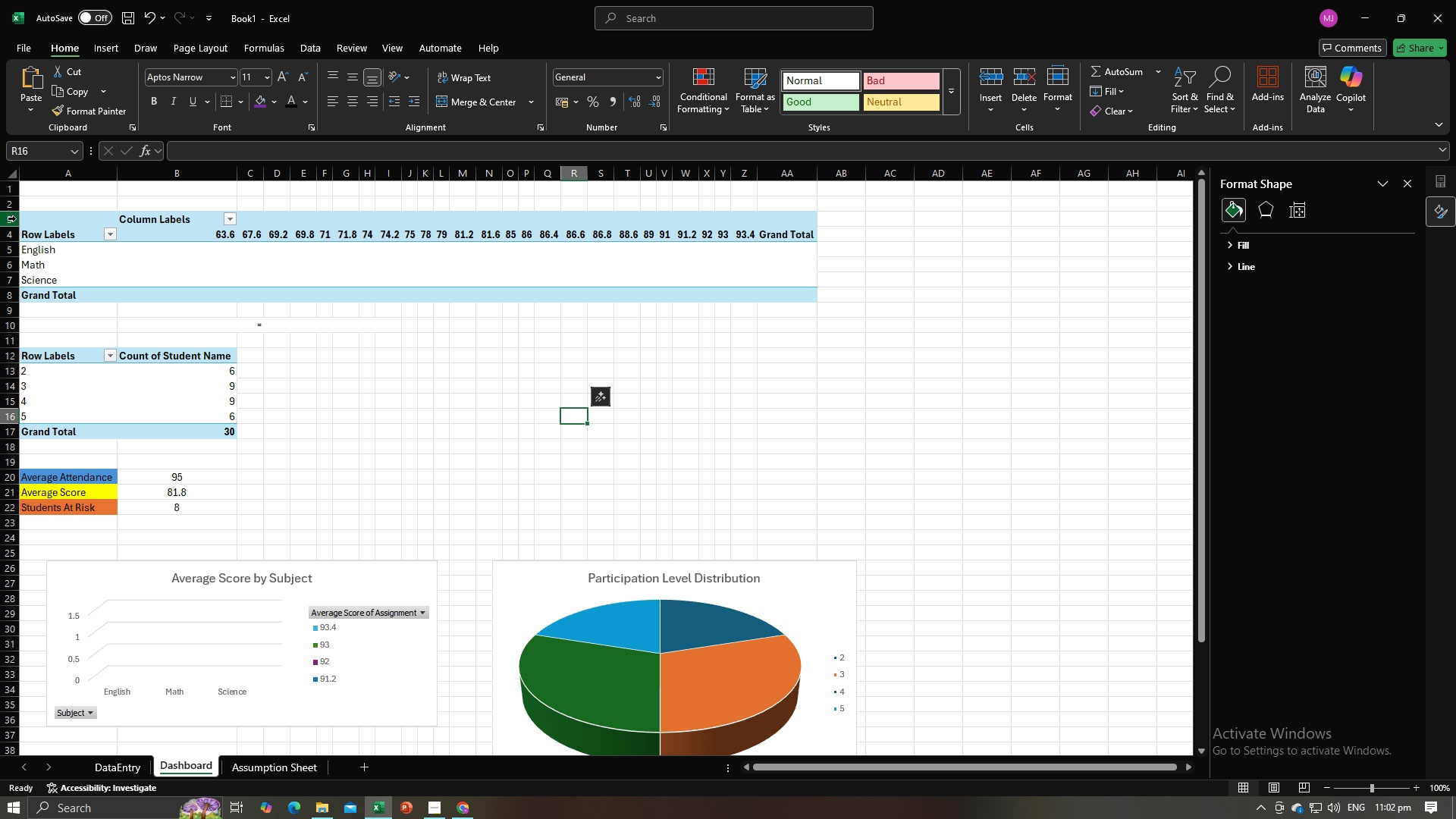 
left_click_drag(start_coordinate=[37, 218], to_coordinate=[51, 249])
 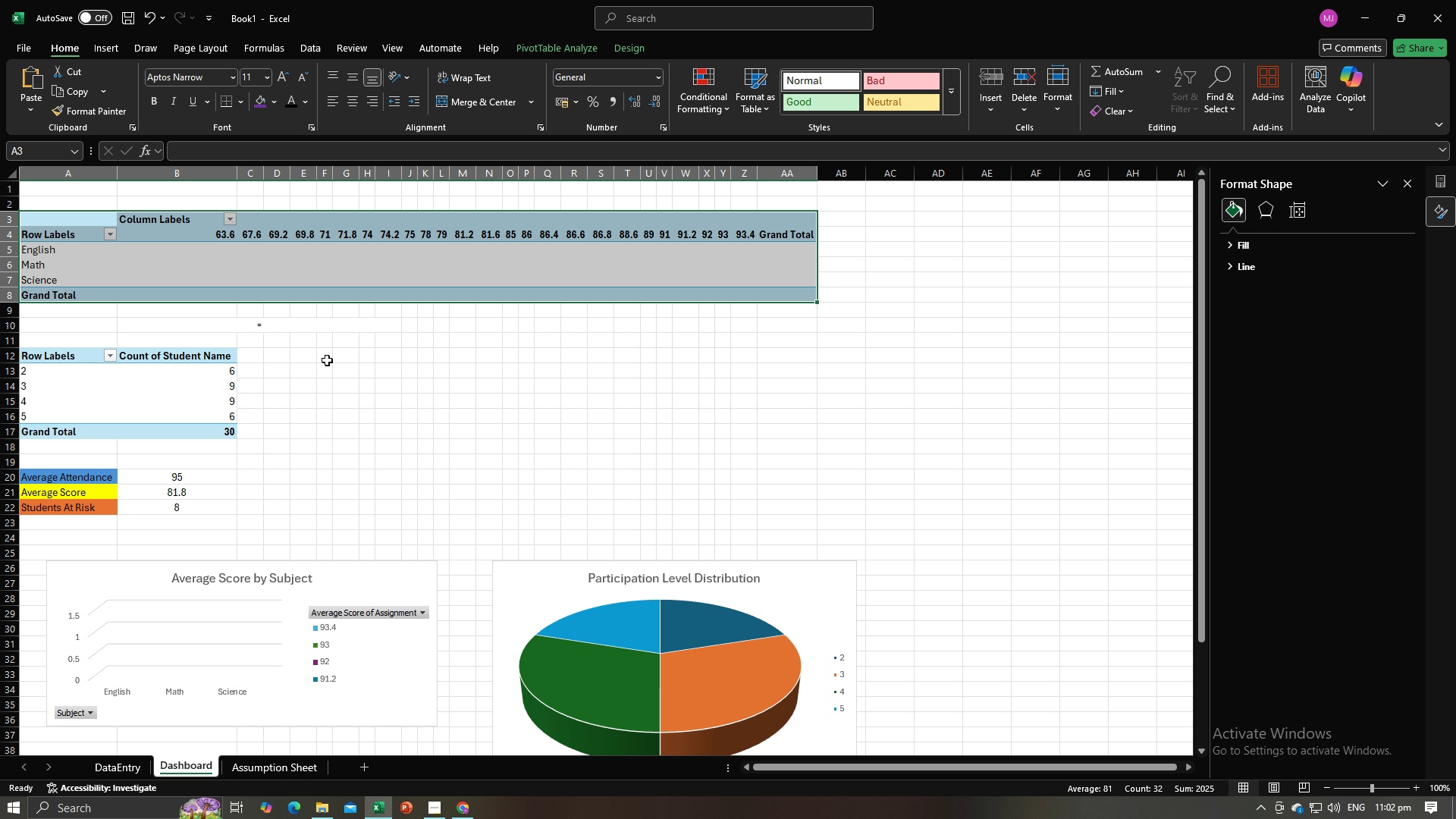 
left_click([327, 360])
 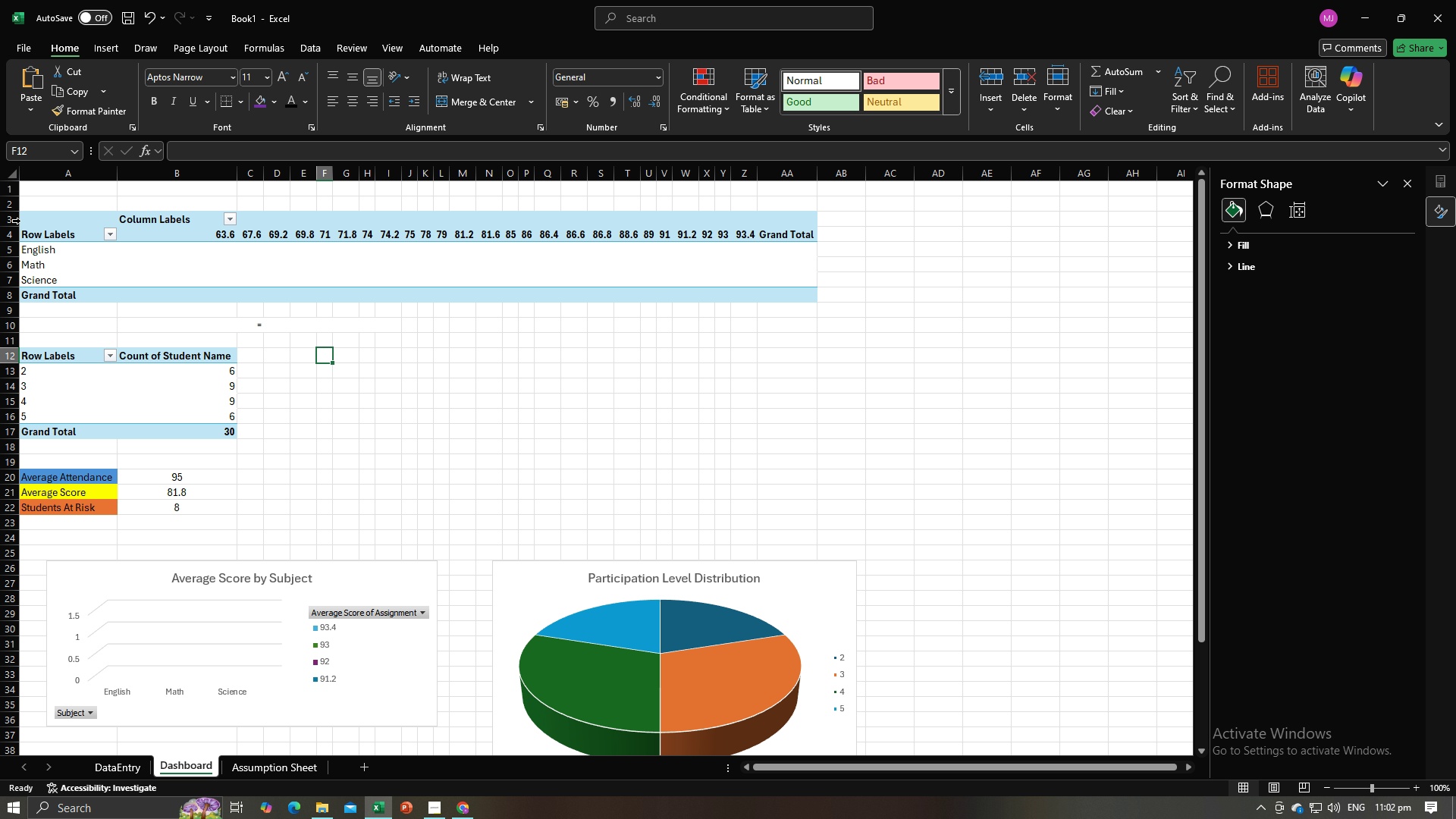 
left_click([19, 221])
 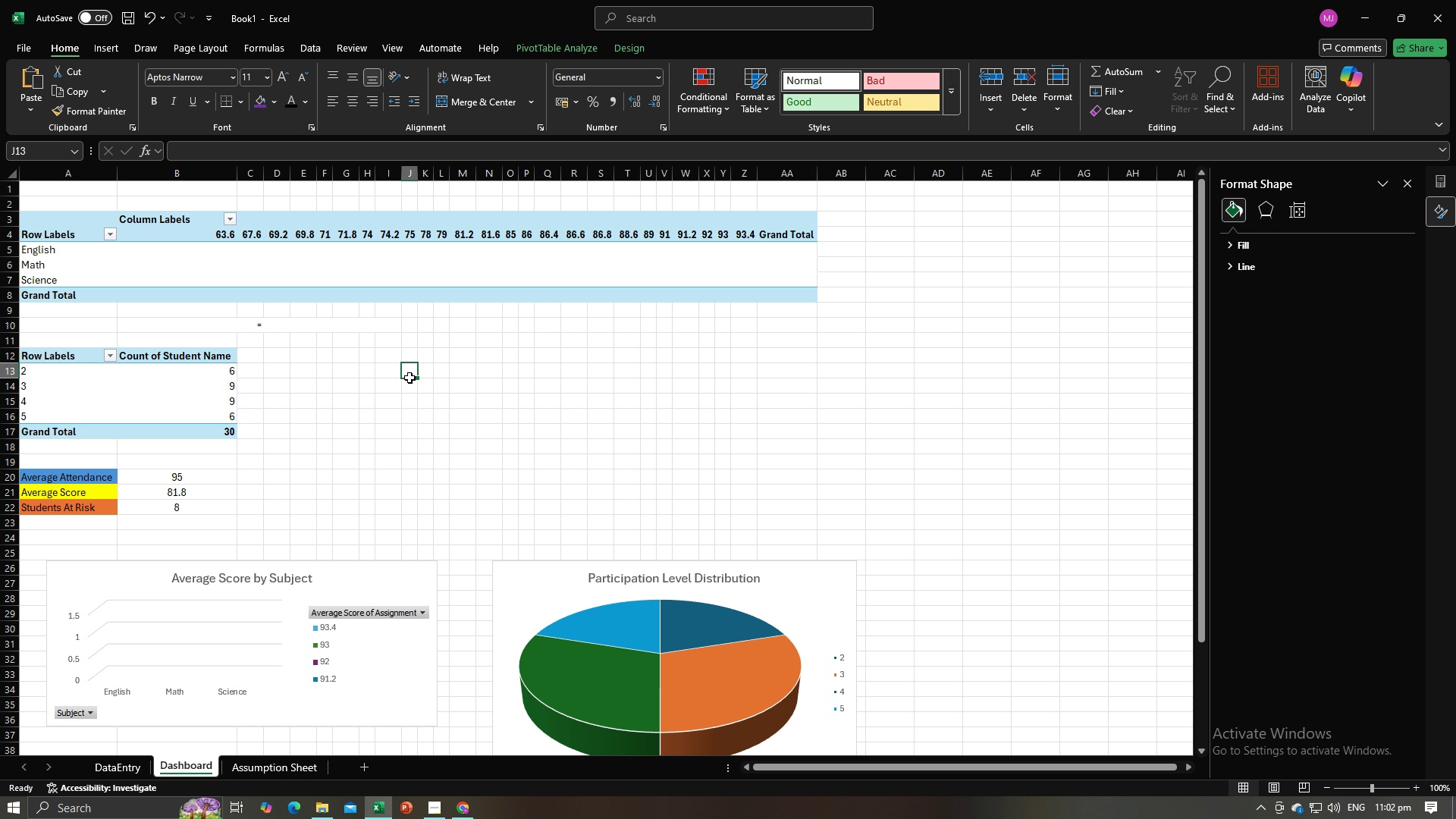 
left_click([410, 378])
 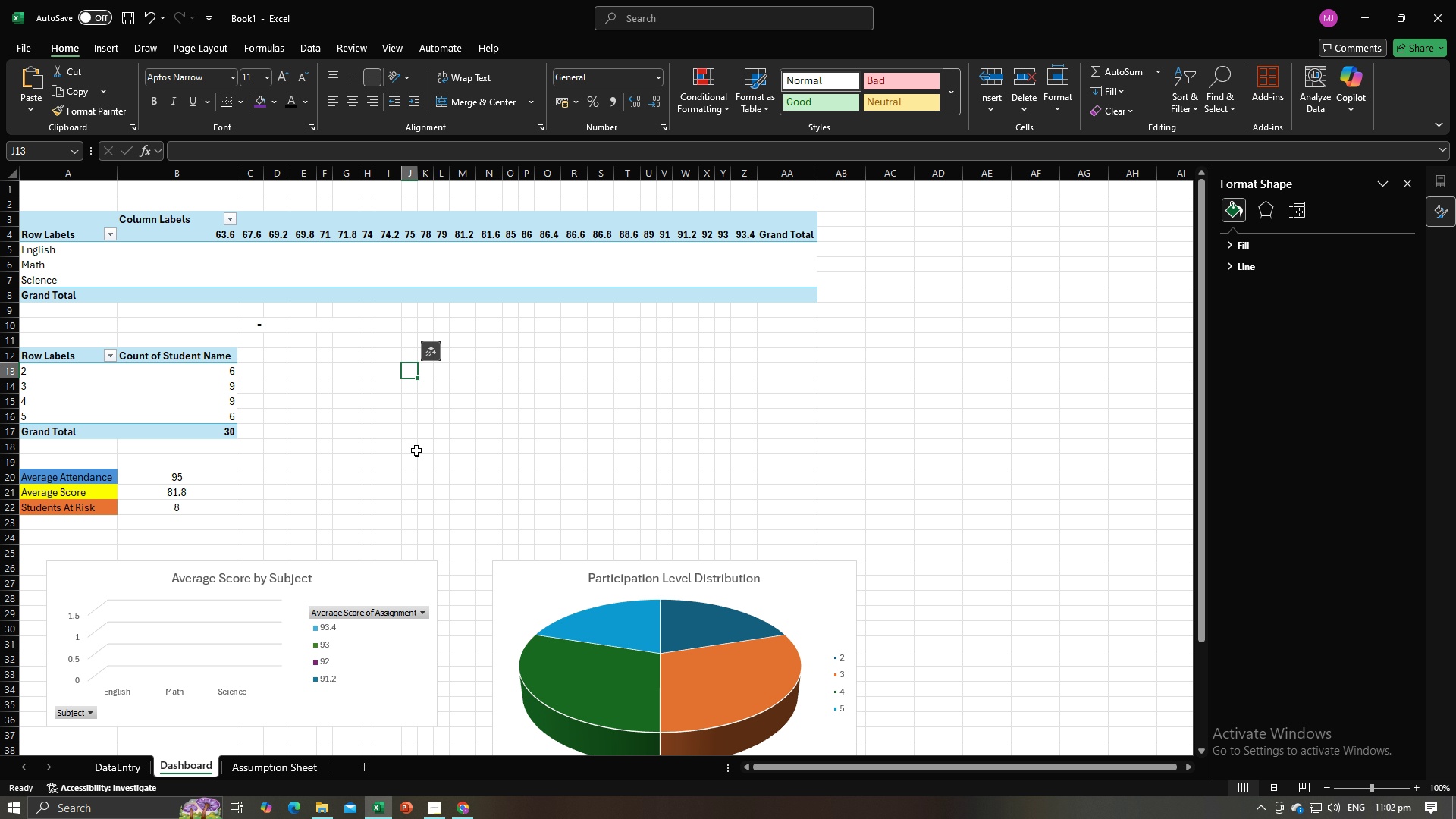 
scroll: coordinate [419, 449], scroll_direction: down, amount: 8.0
 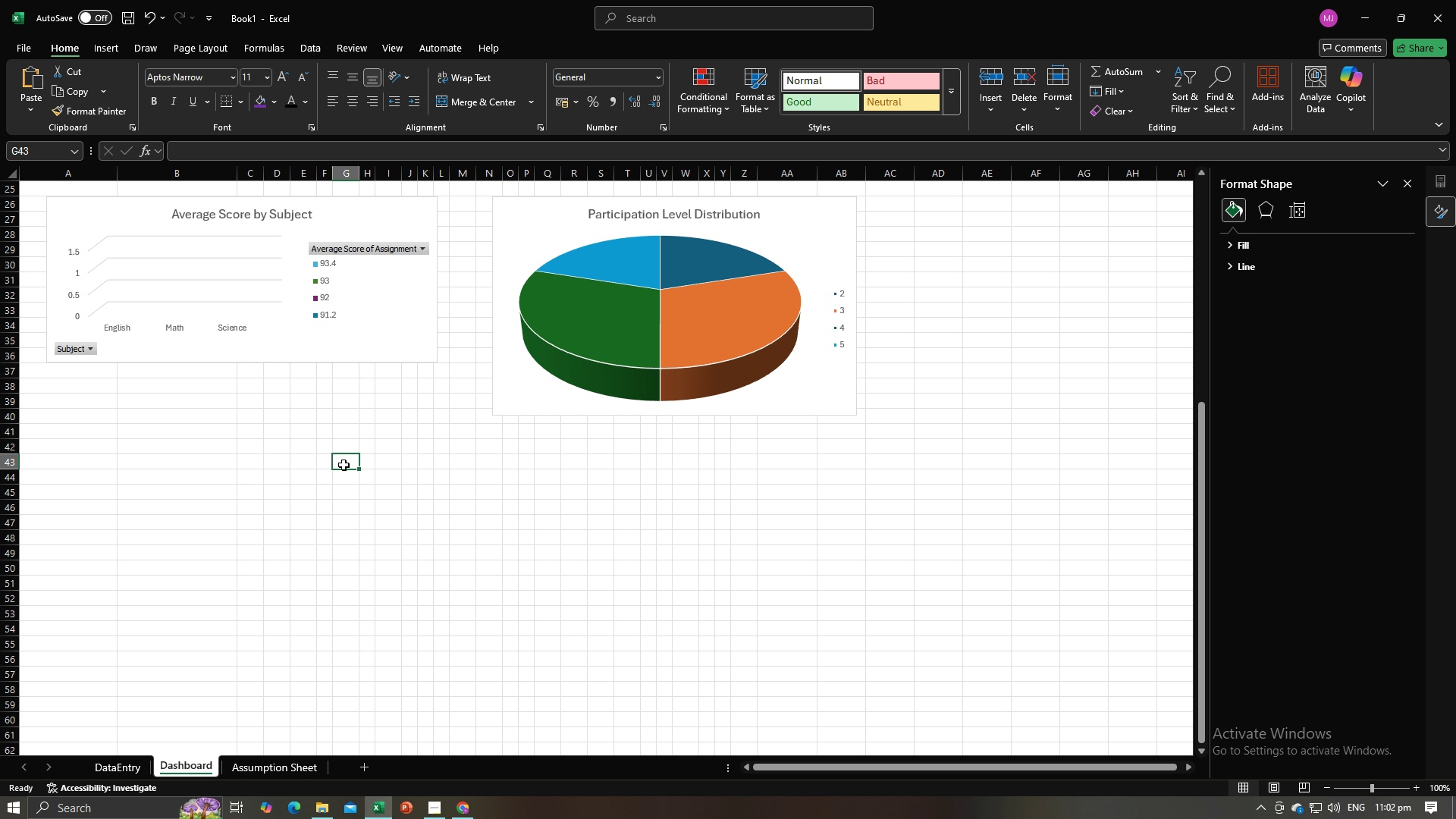 
left_click([344, 465])
 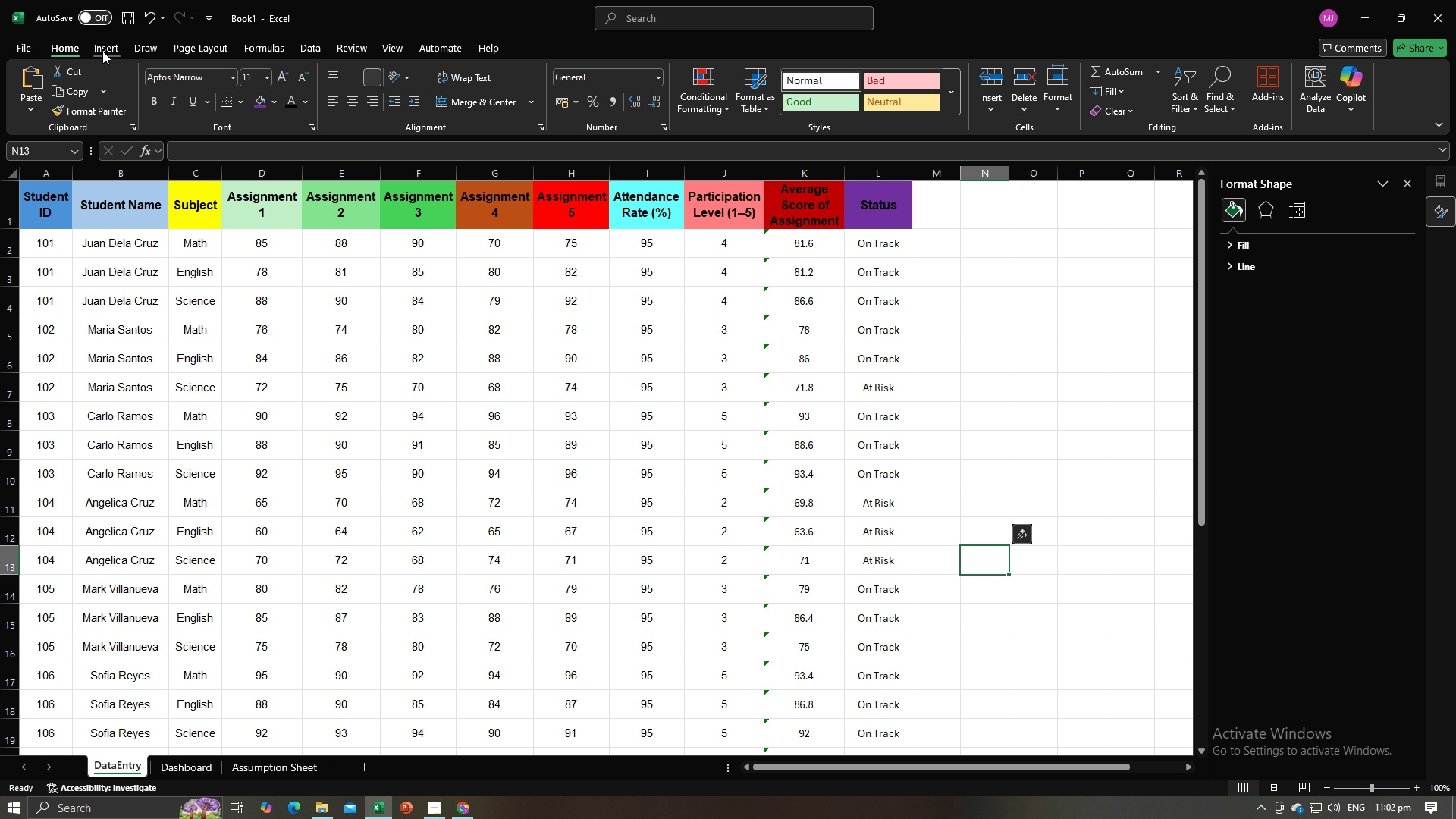 
wait(6.4)
 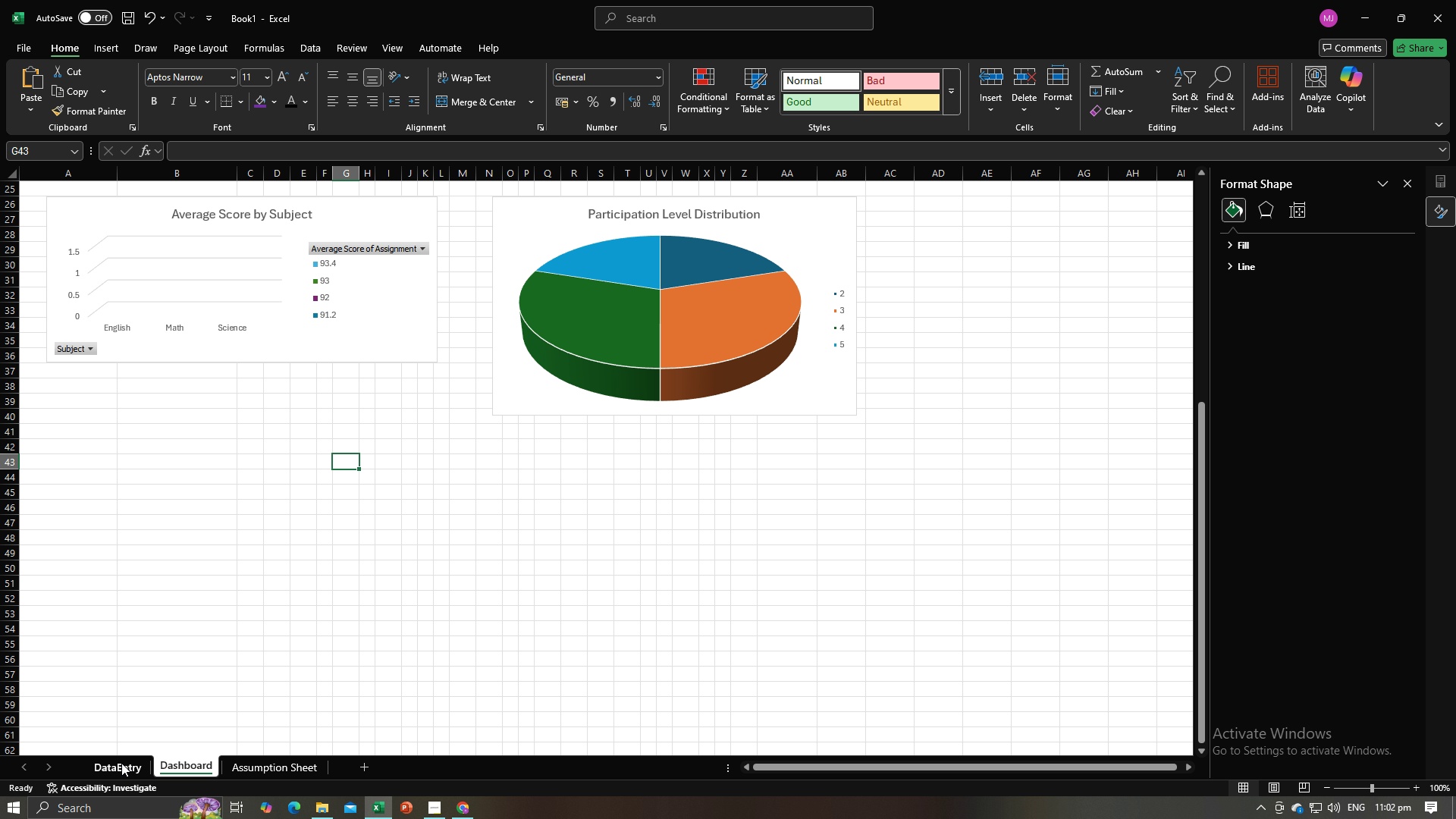 
left_click([104, 44])
 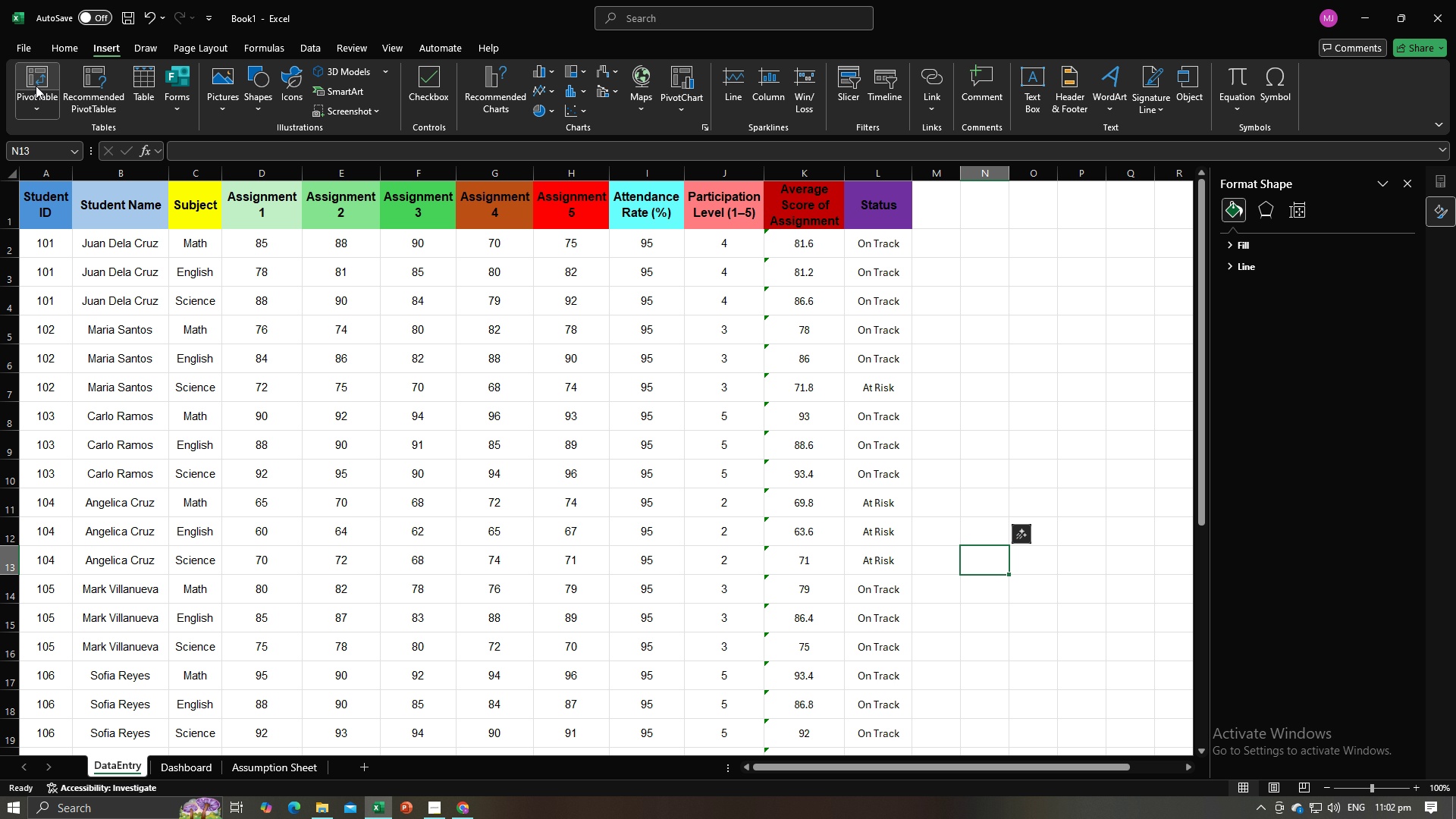 
left_click([36, 86])
 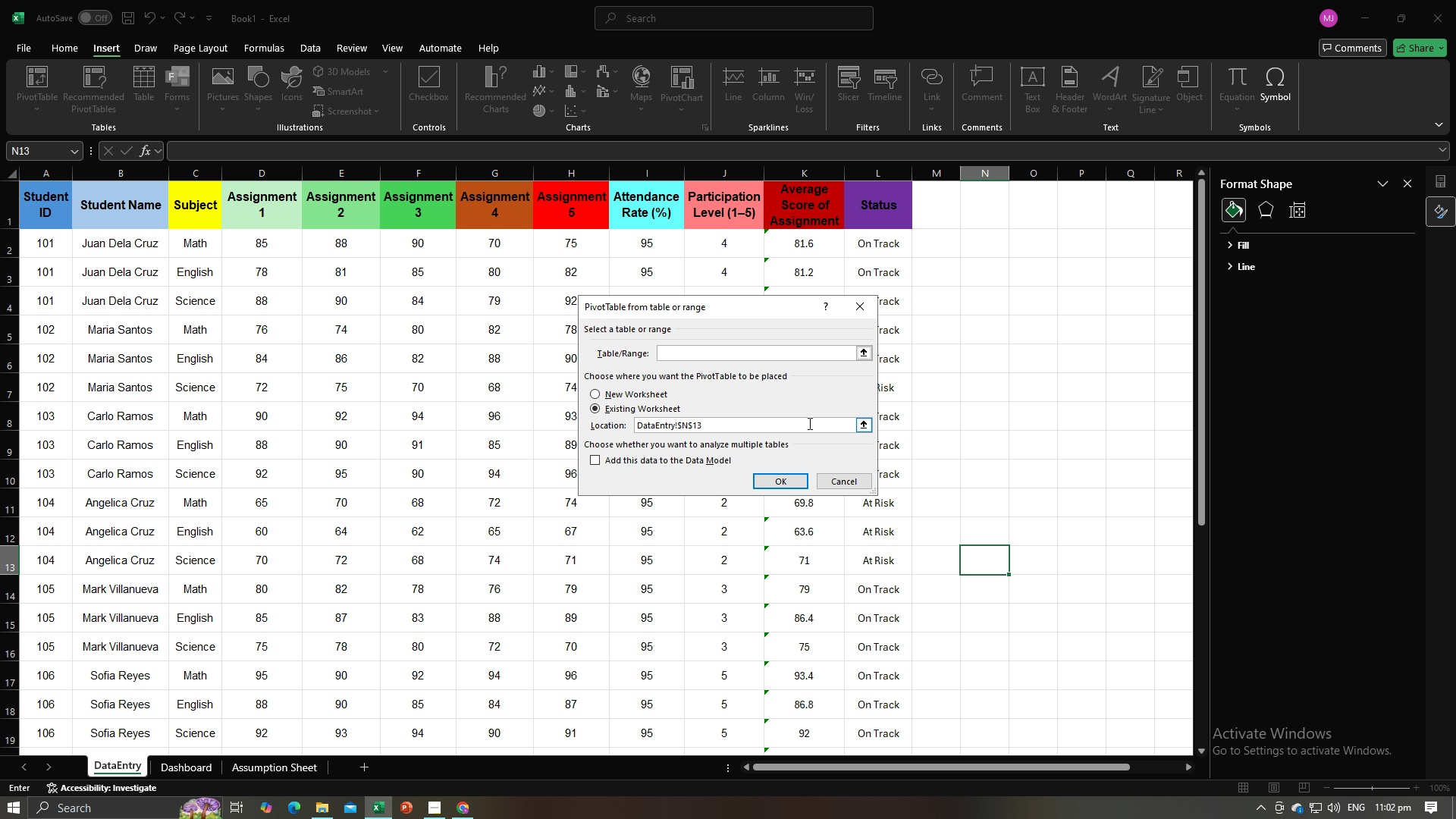 
left_click([861, 423])
 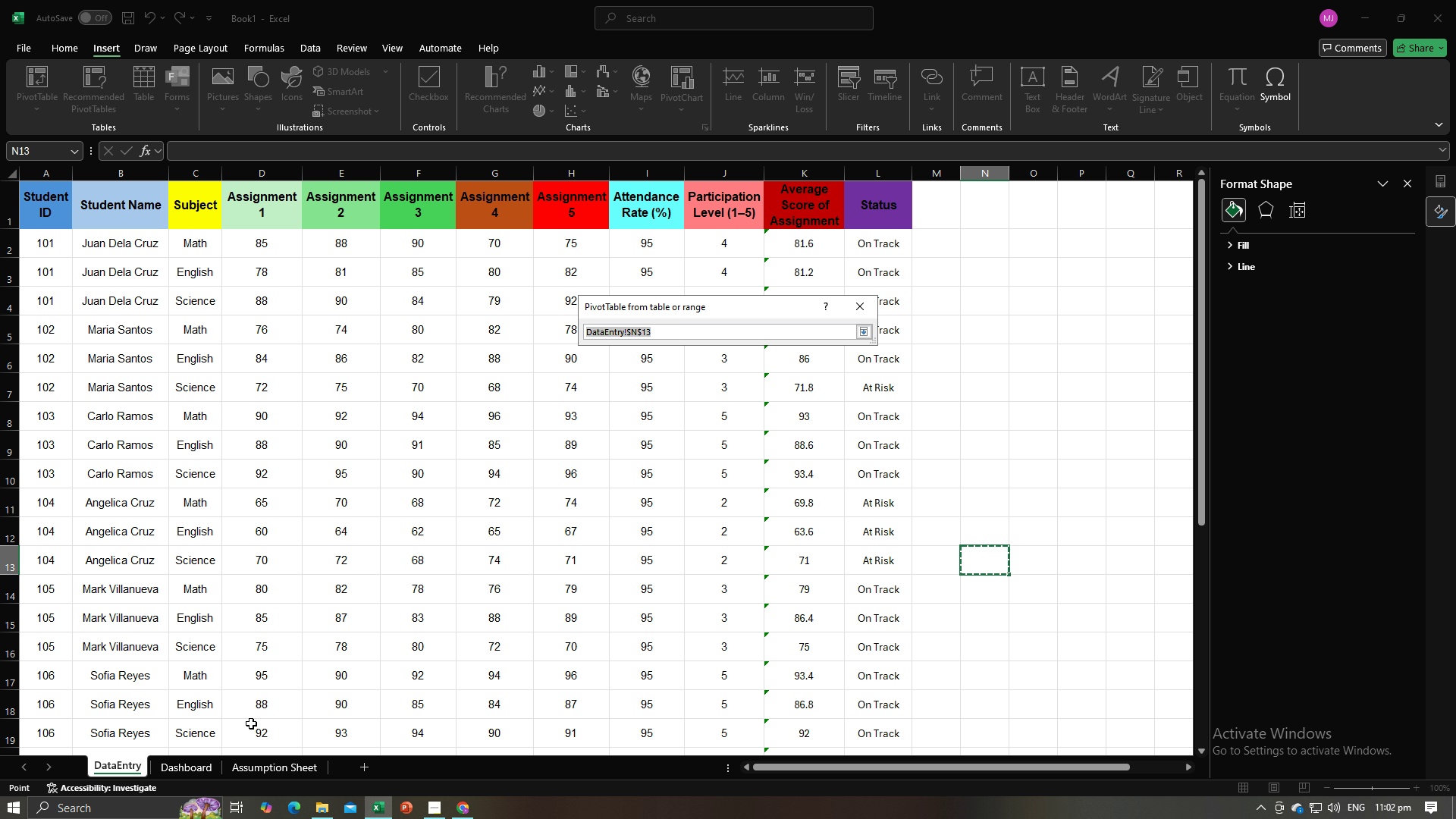 
left_click([200, 775])
 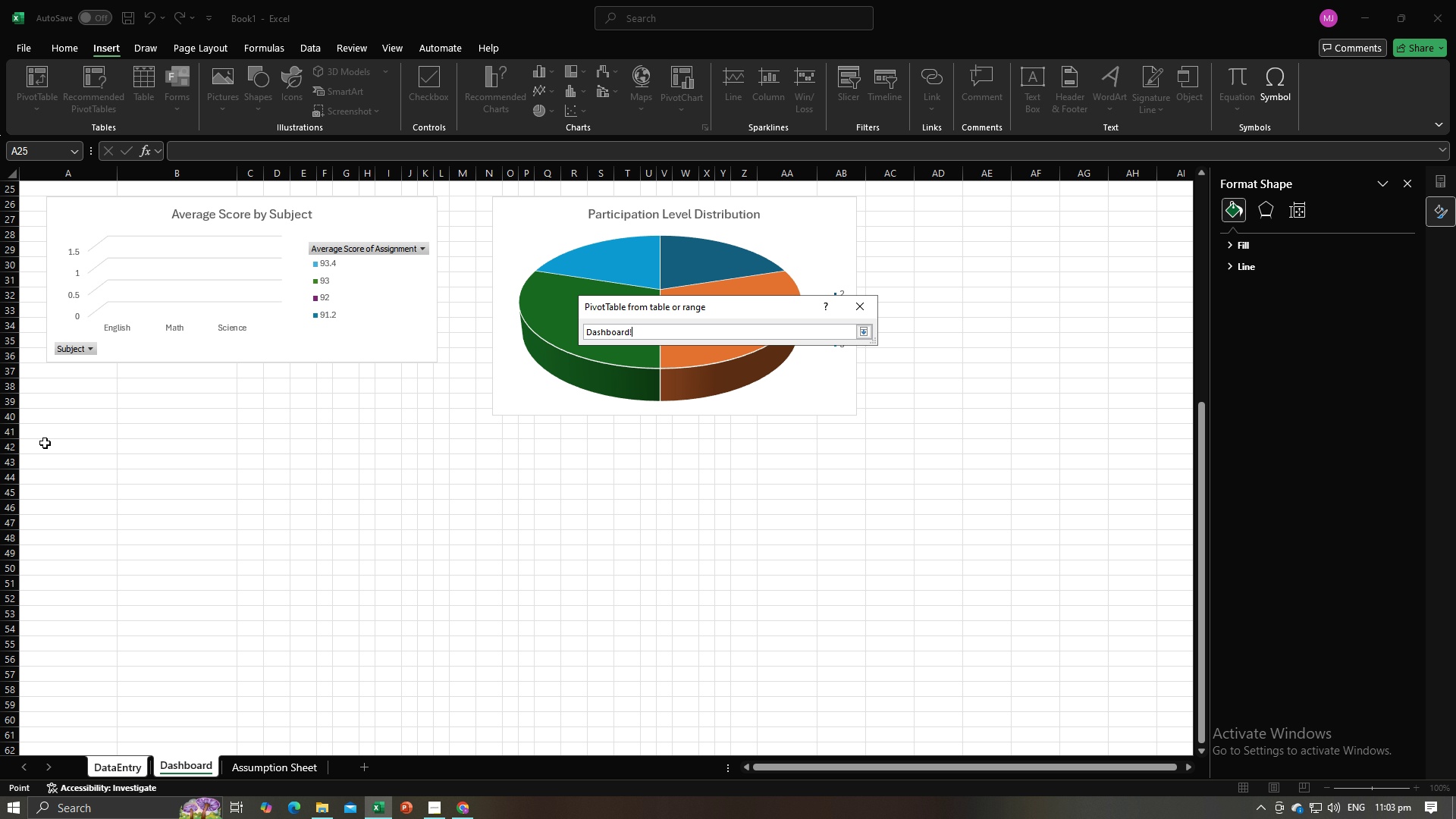 
left_click_drag(start_coordinate=[45, 453], to_coordinate=[67, 453])
 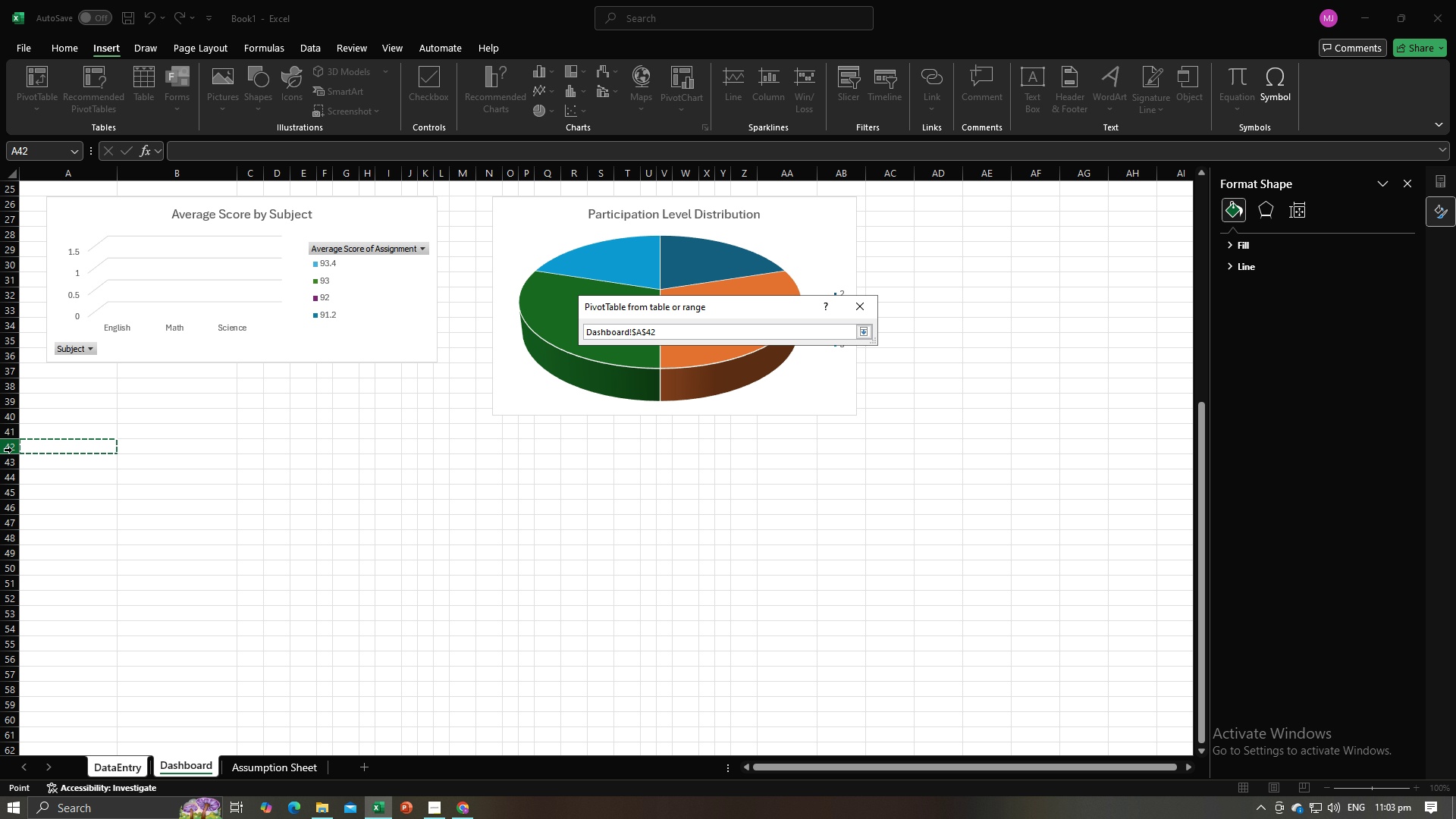 
left_click_drag(start_coordinate=[14, 449], to_coordinate=[13, 635])
 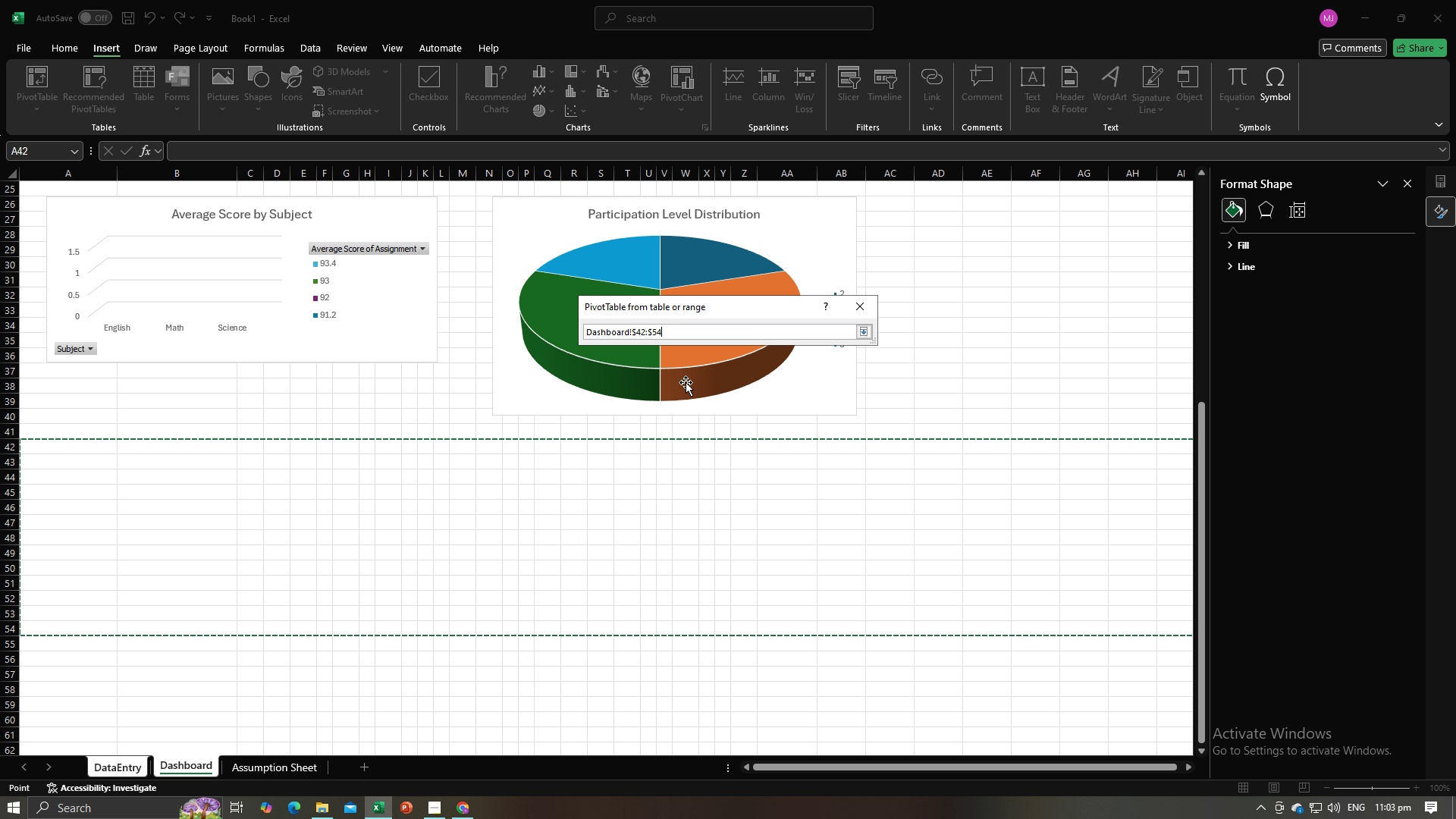 
left_click([861, 331])
 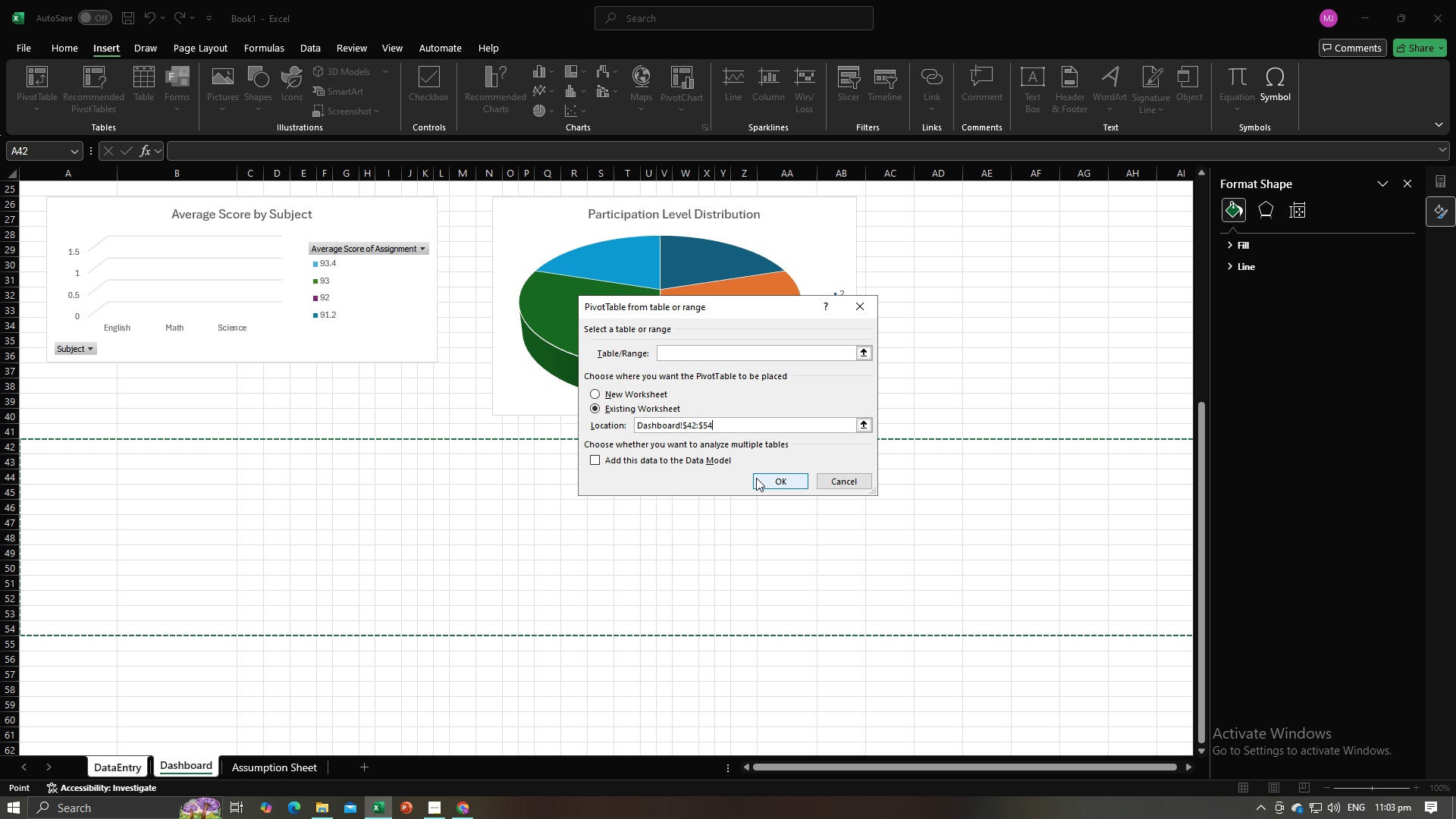 
left_click([756, 478])
 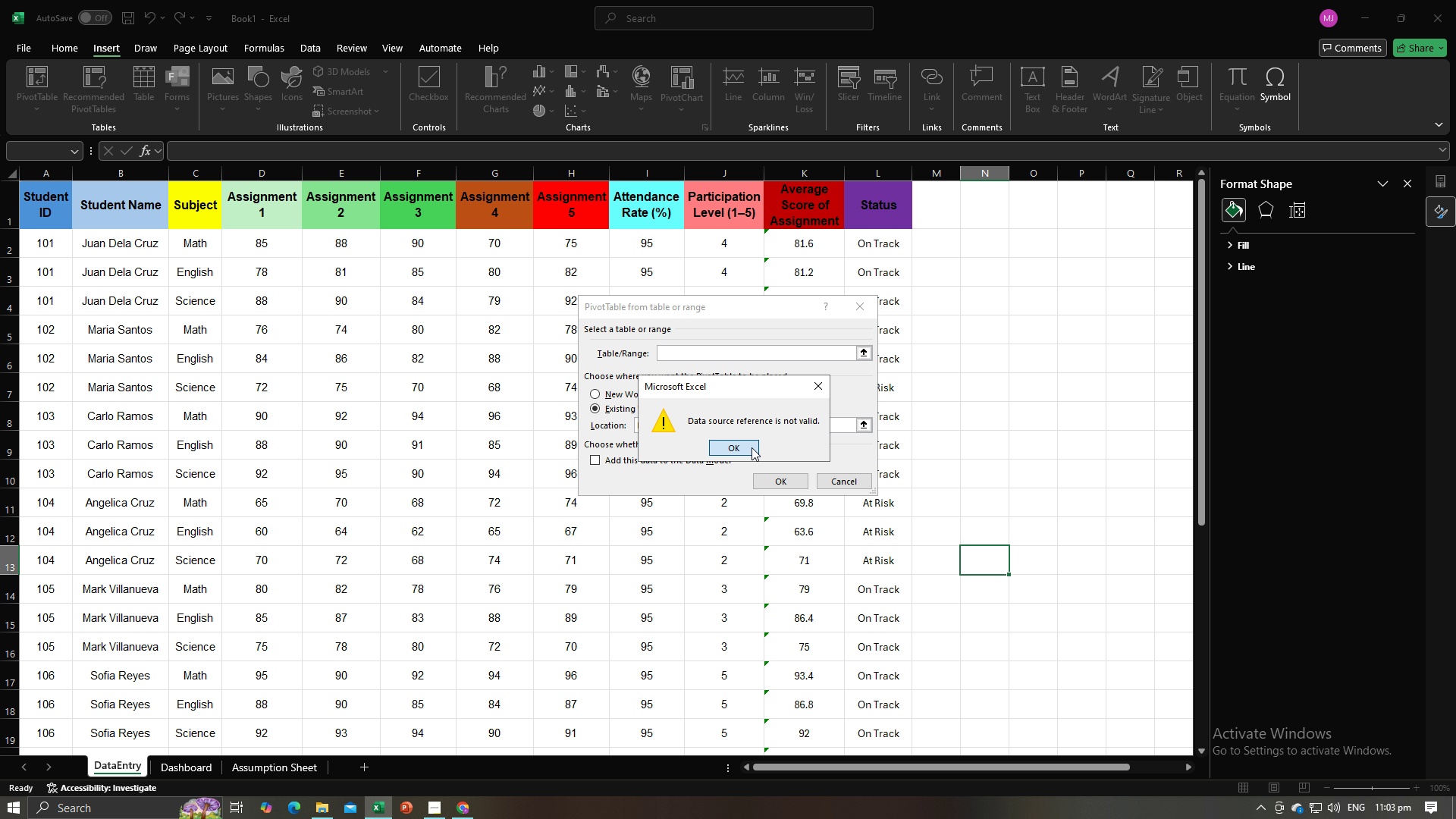 
left_click([752, 447])
 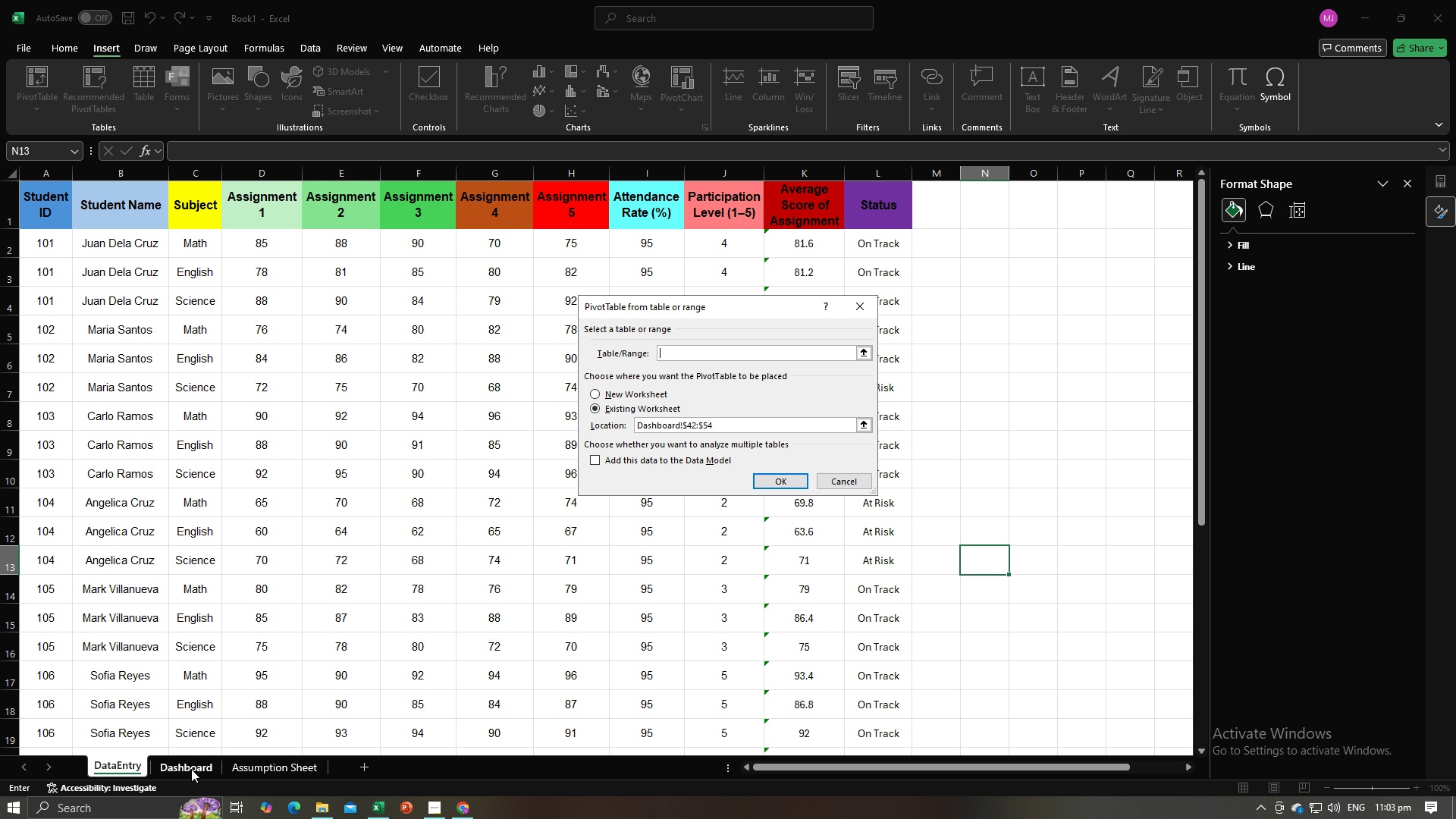 
left_click([191, 769])
 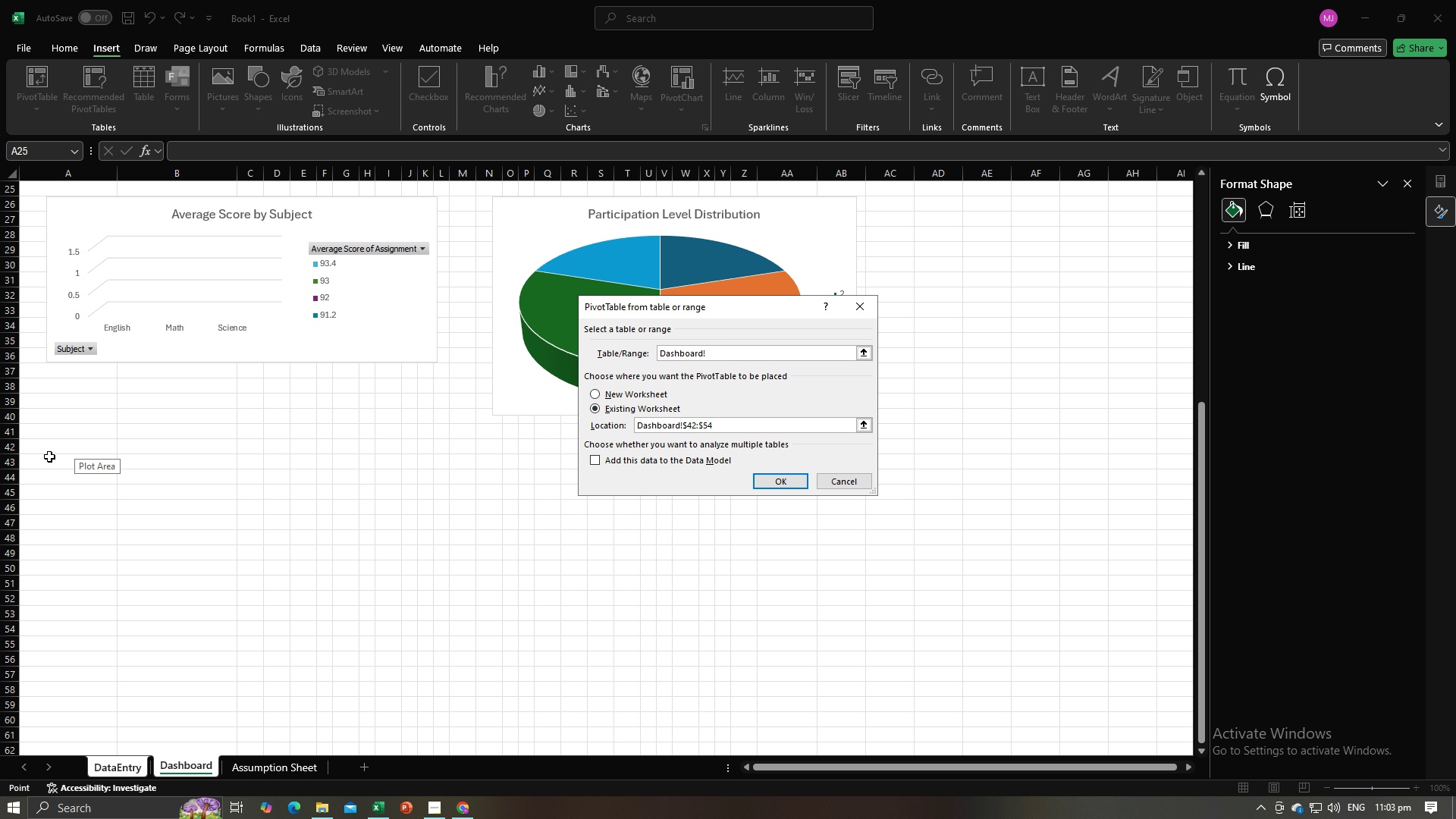 
left_click_drag(start_coordinate=[42, 466], to_coordinate=[916, 737])
 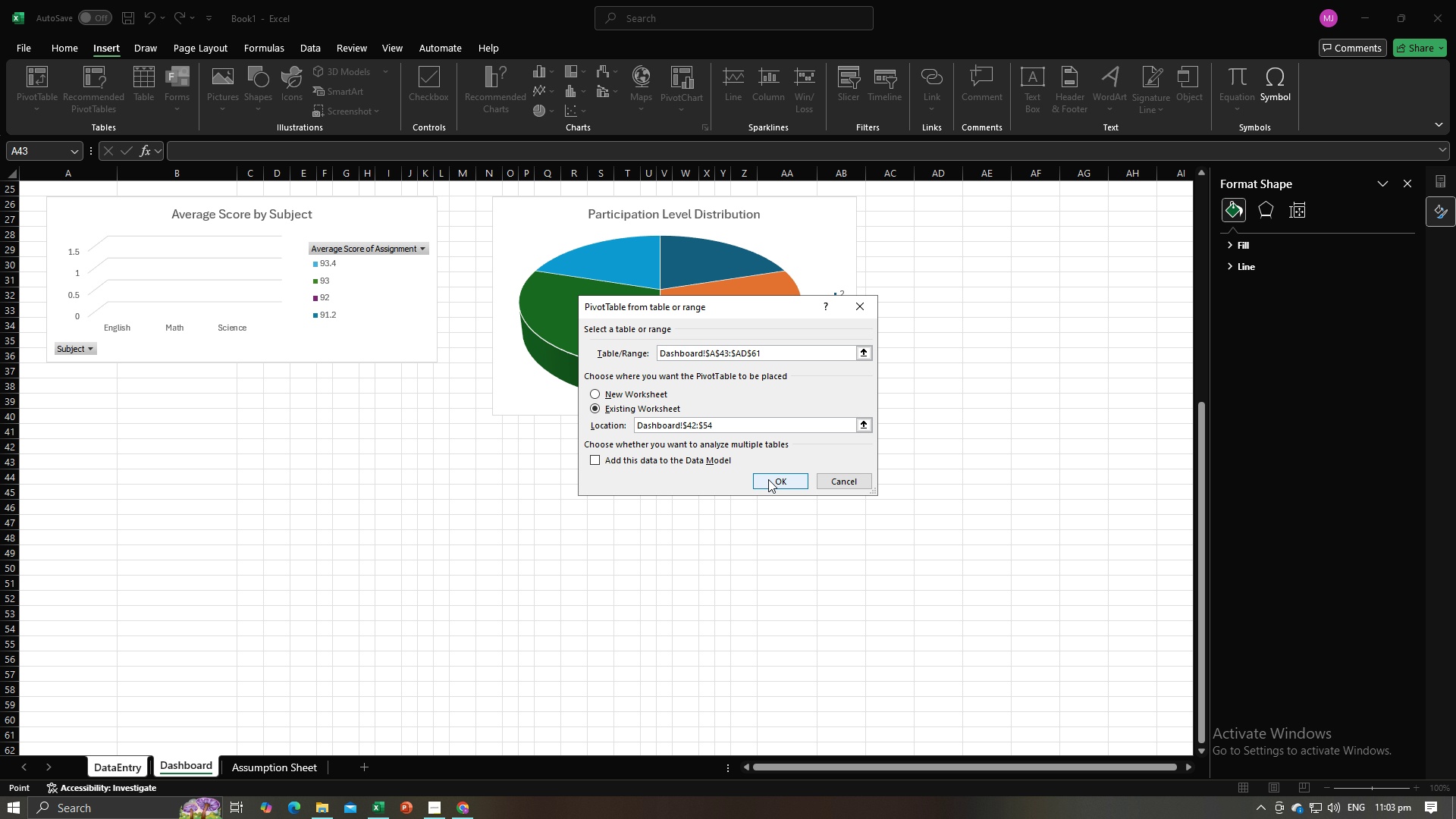 
left_click([768, 479])
 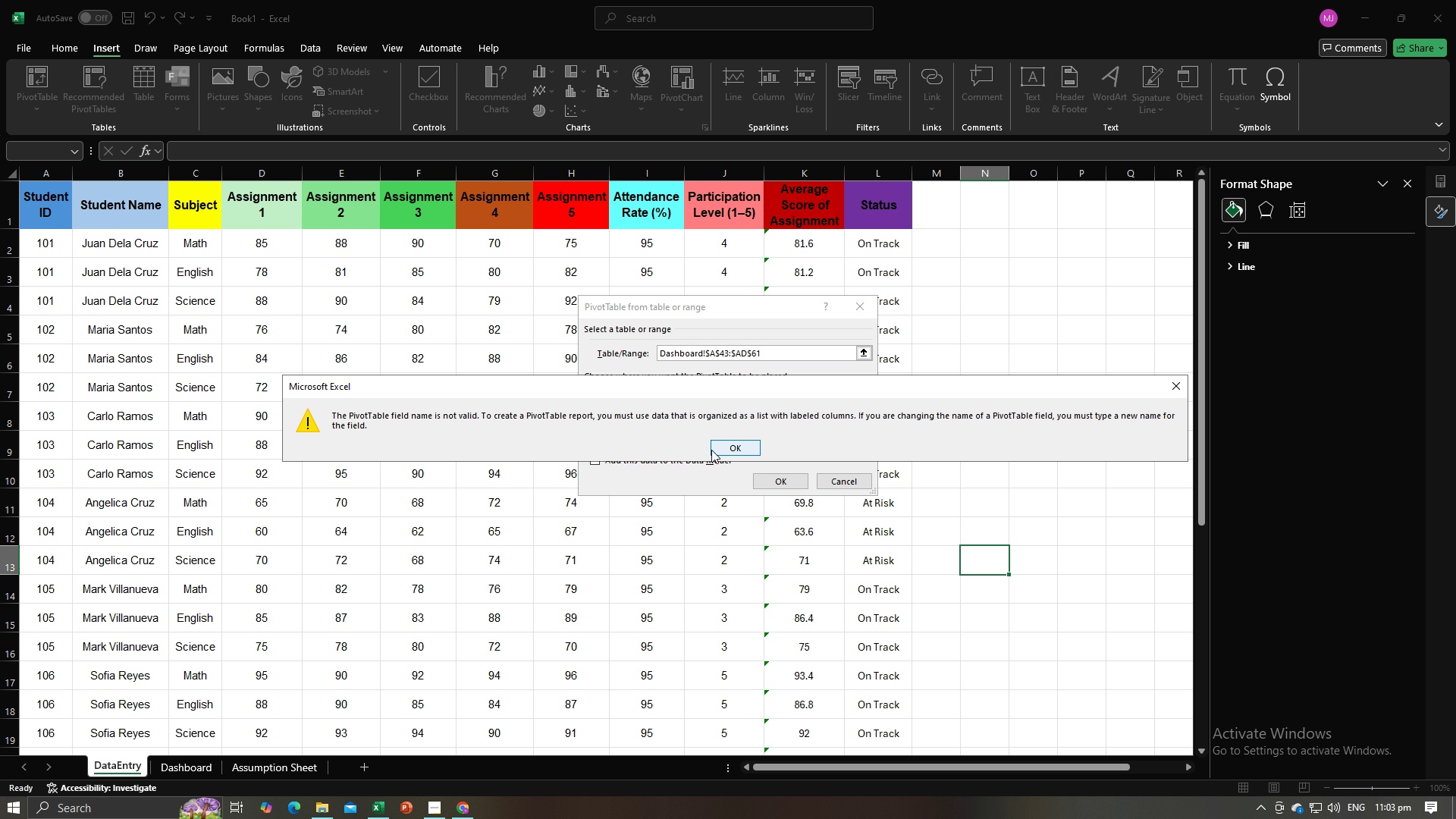 
left_click([713, 449])
 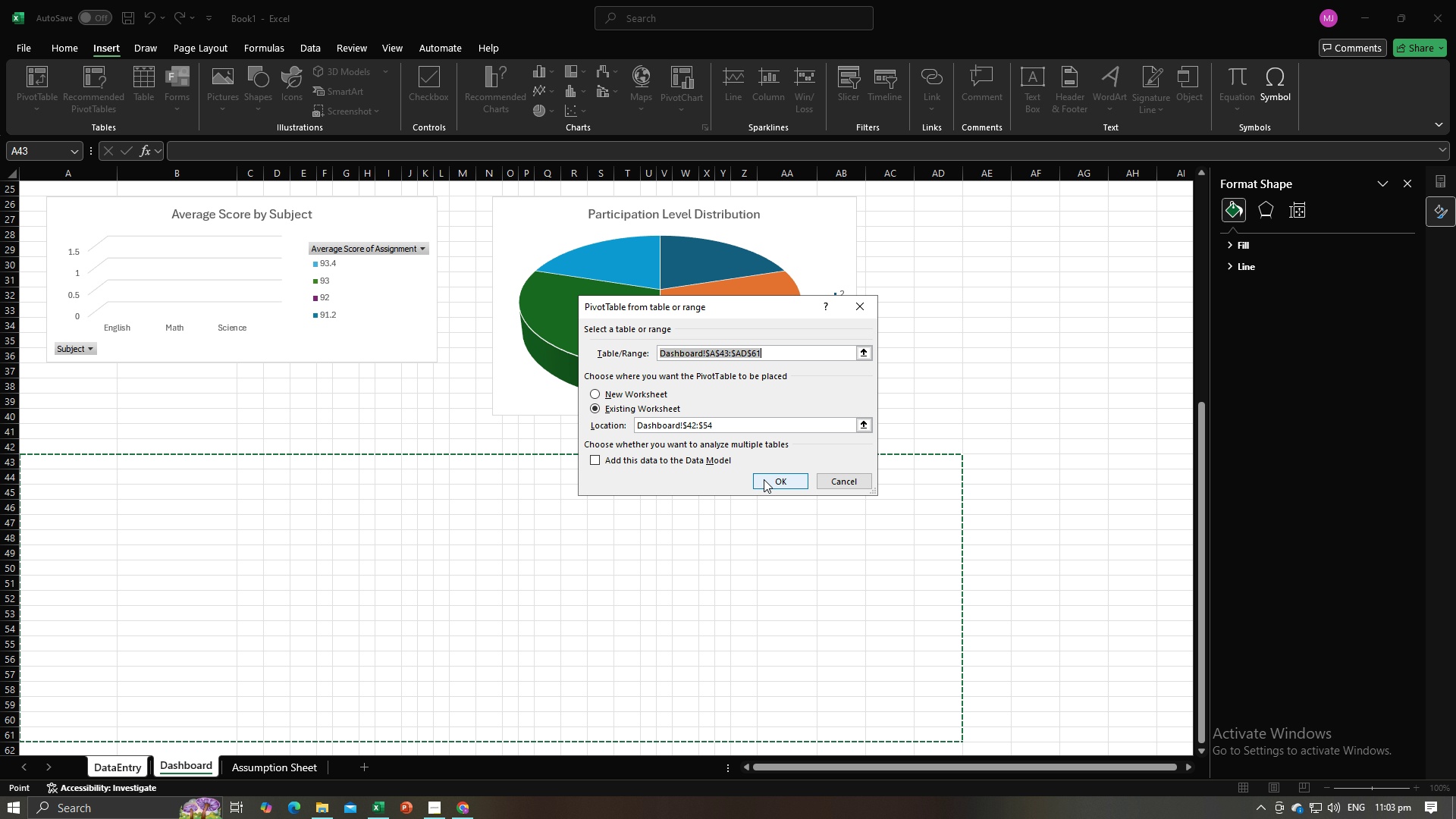 
left_click([632, 547])
 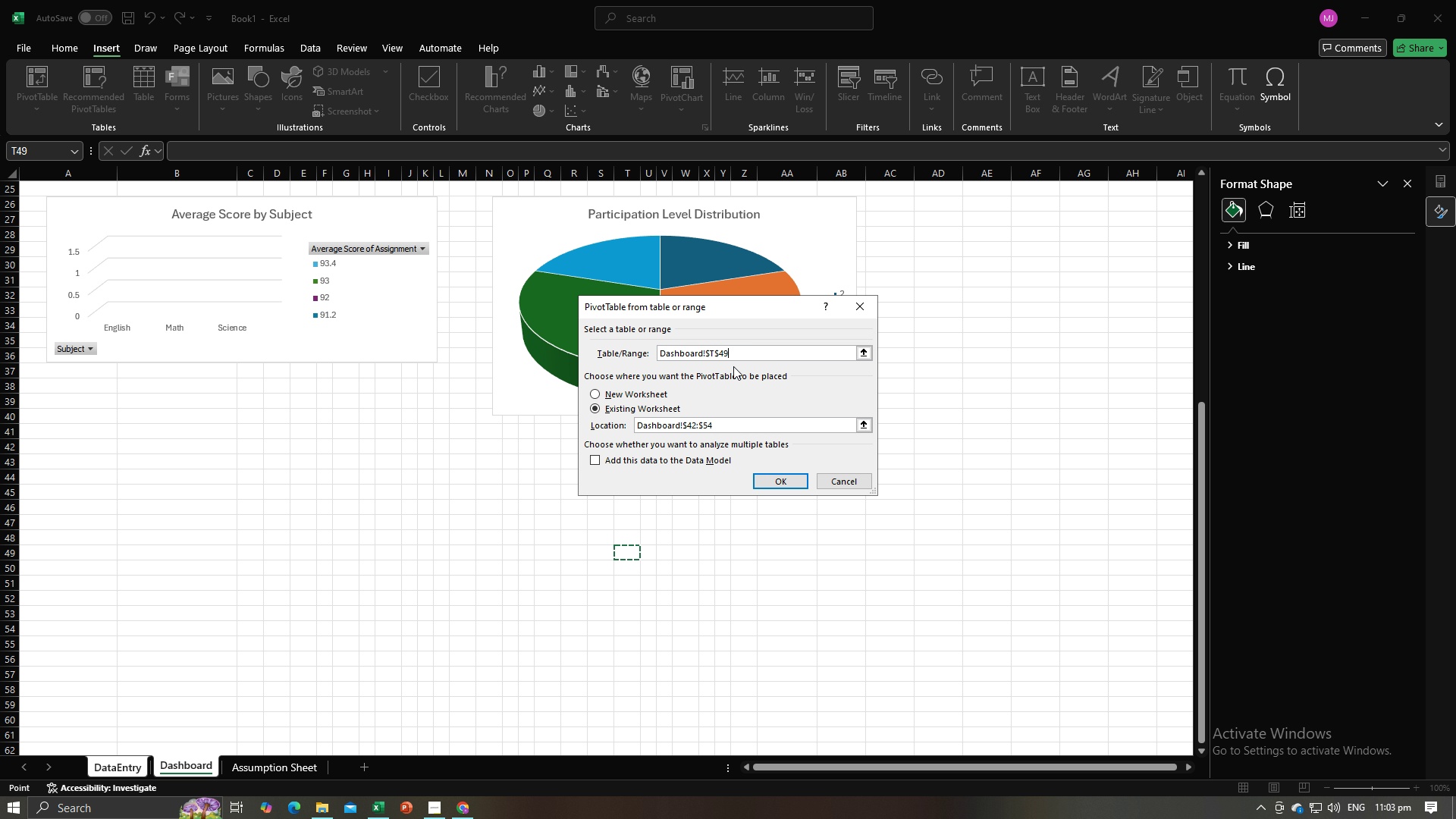 
left_click_drag(start_coordinate=[741, 354], to_coordinate=[626, 354])
 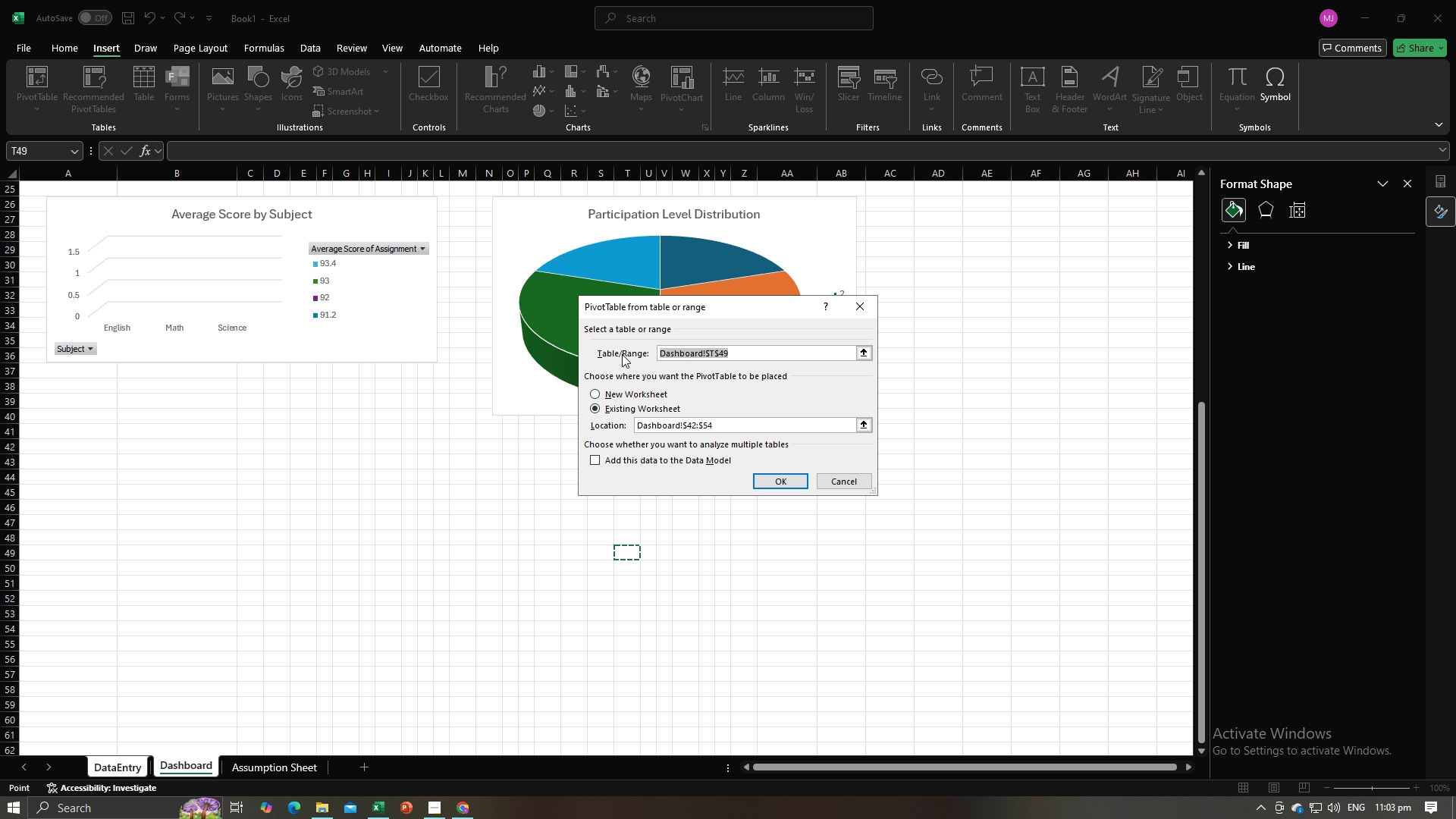 
key(Backspace)
 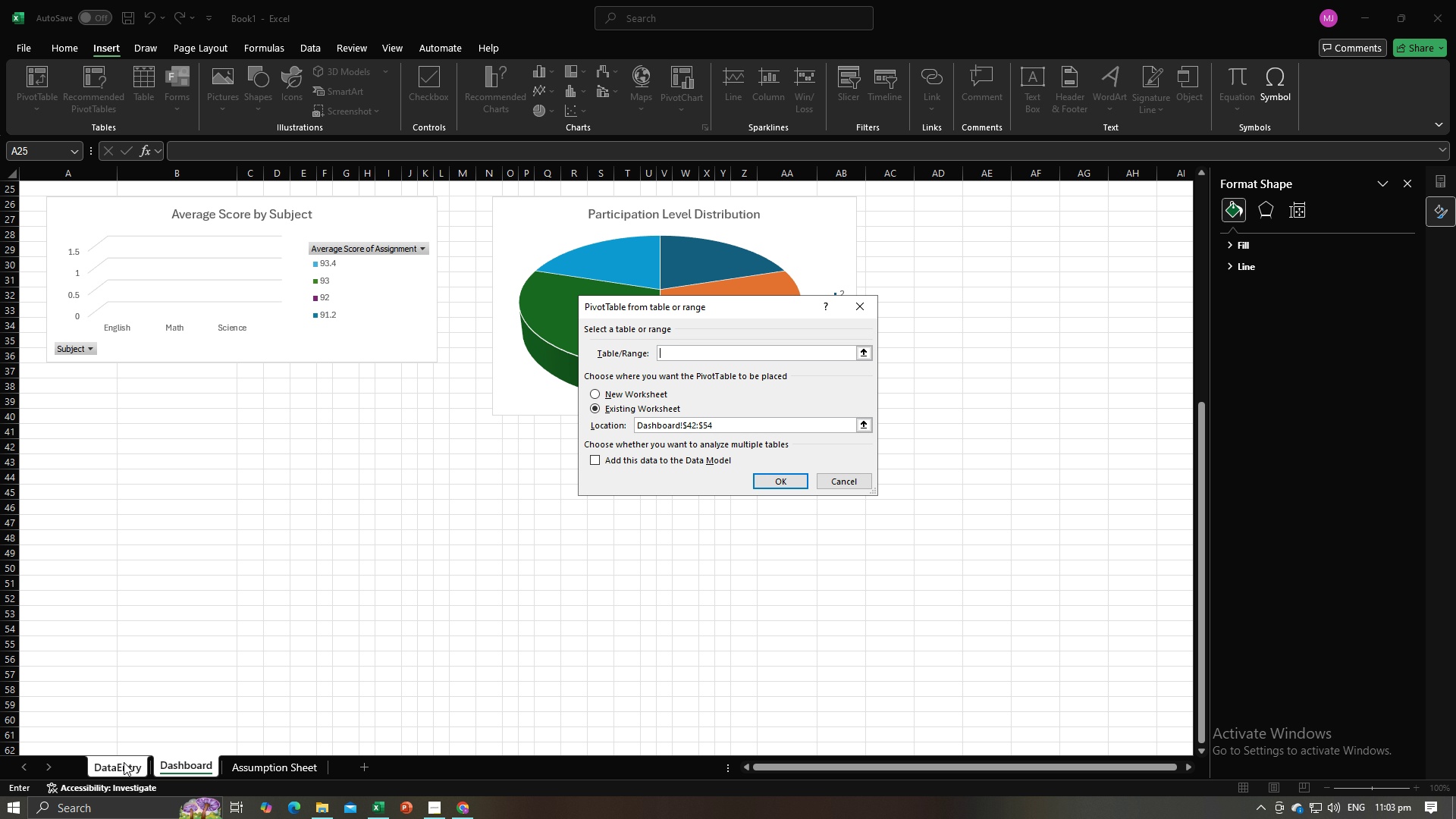 
left_click([123, 763])
 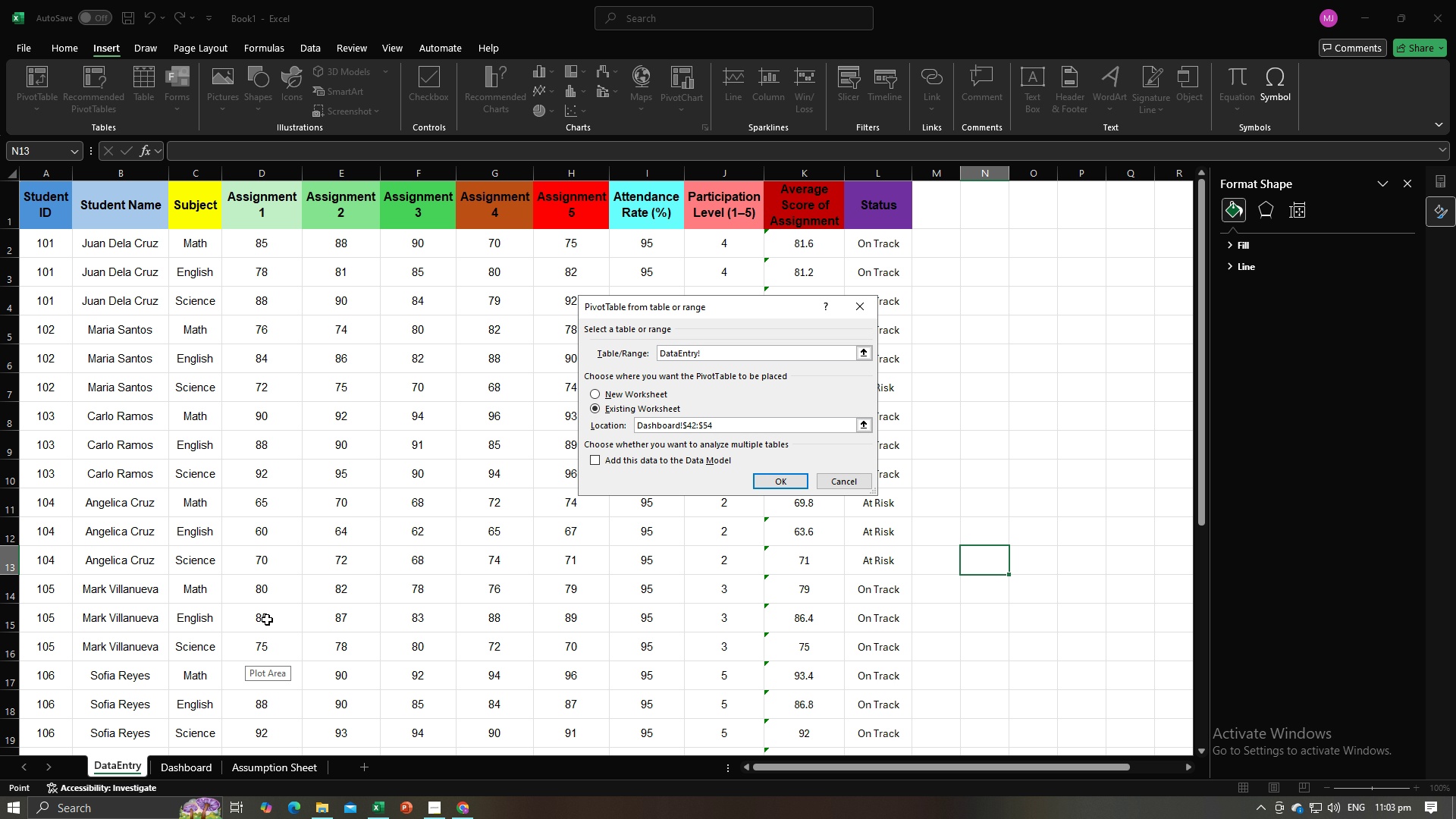 
scroll: coordinate [284, 601], scroll_direction: up, amount: 3.0
 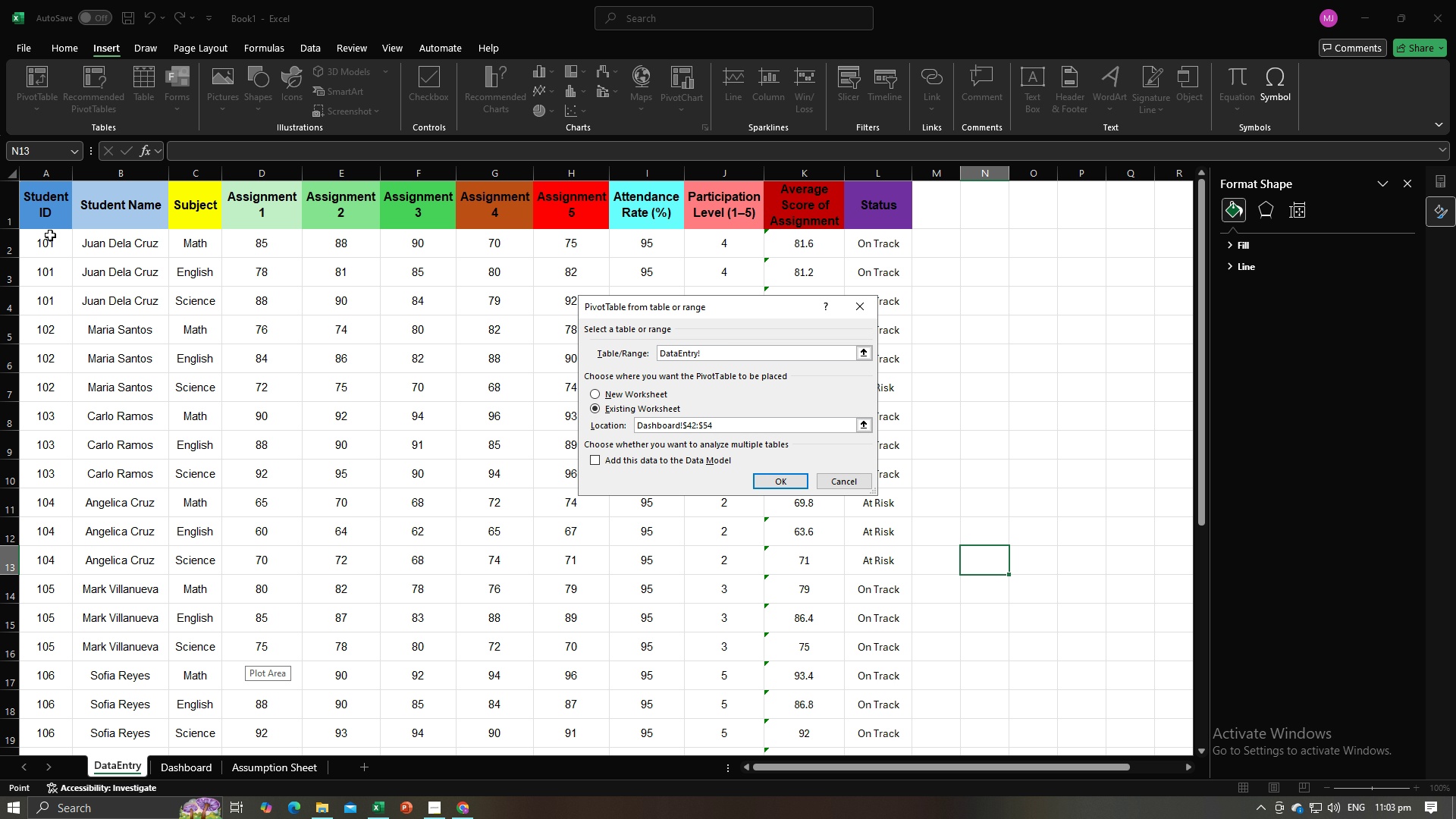 
left_click_drag(start_coordinate=[44, 209], to_coordinate=[881, 720])
 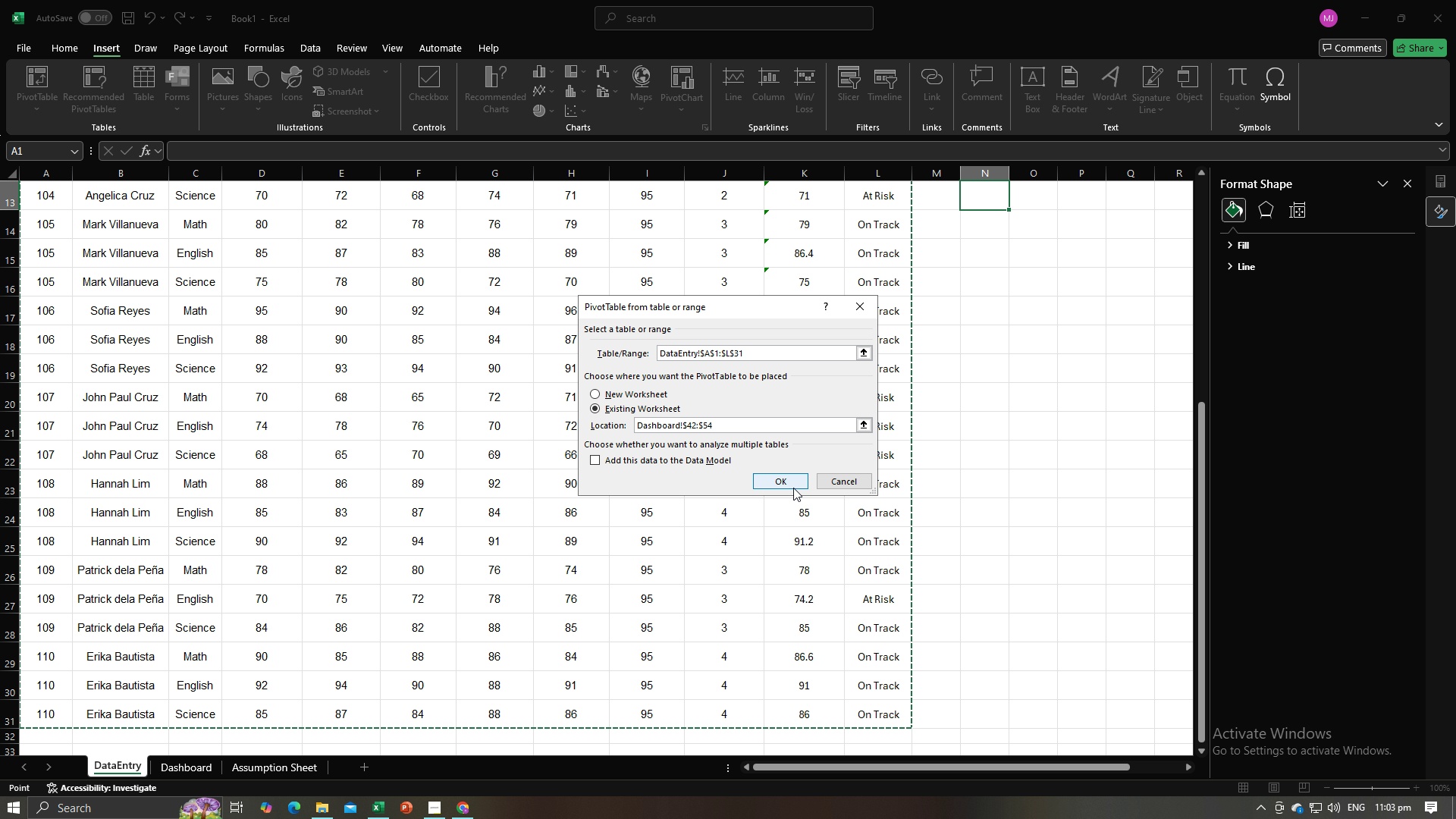 
left_click([793, 488])
 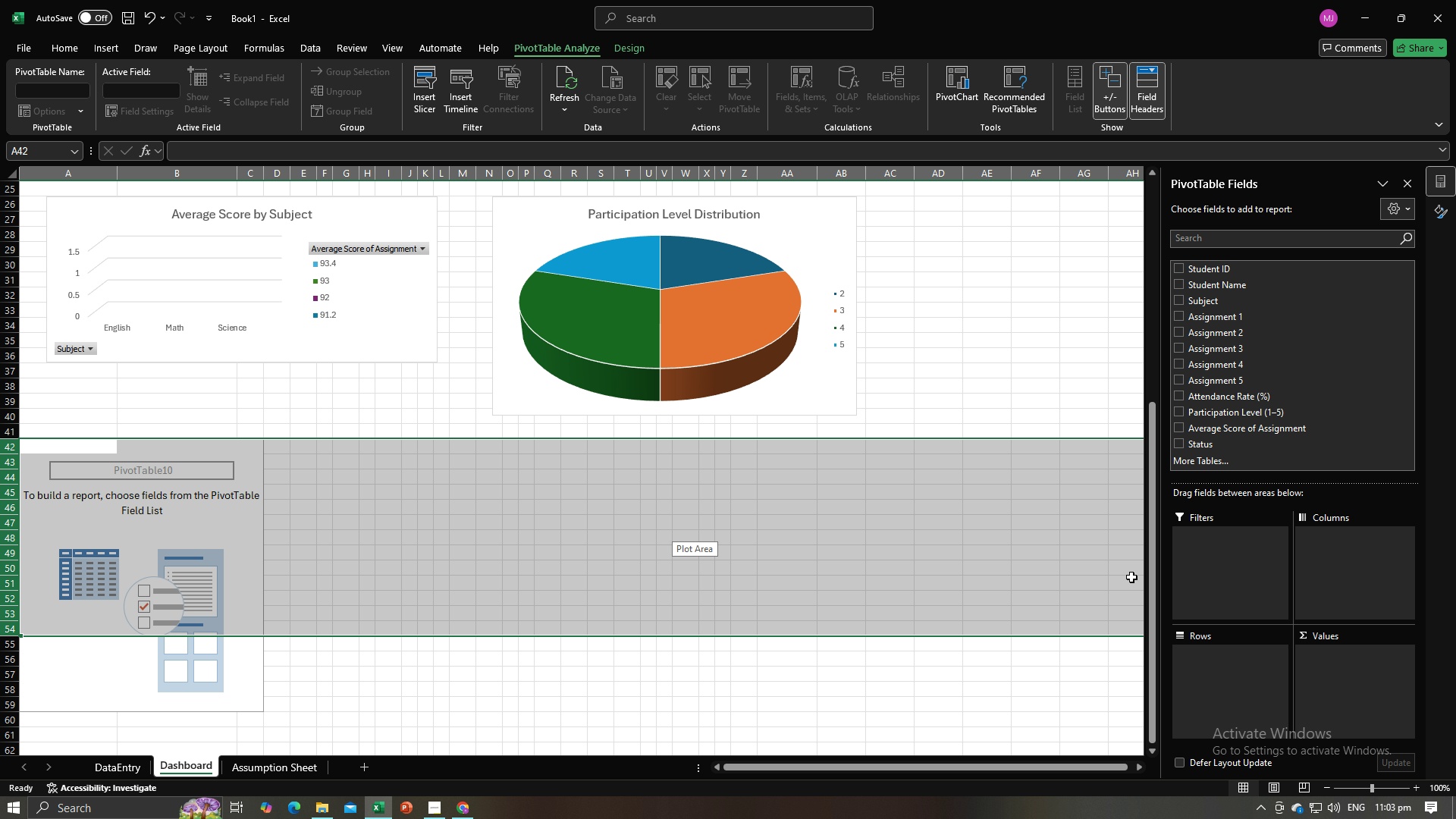 
key(Alt+Tab)
 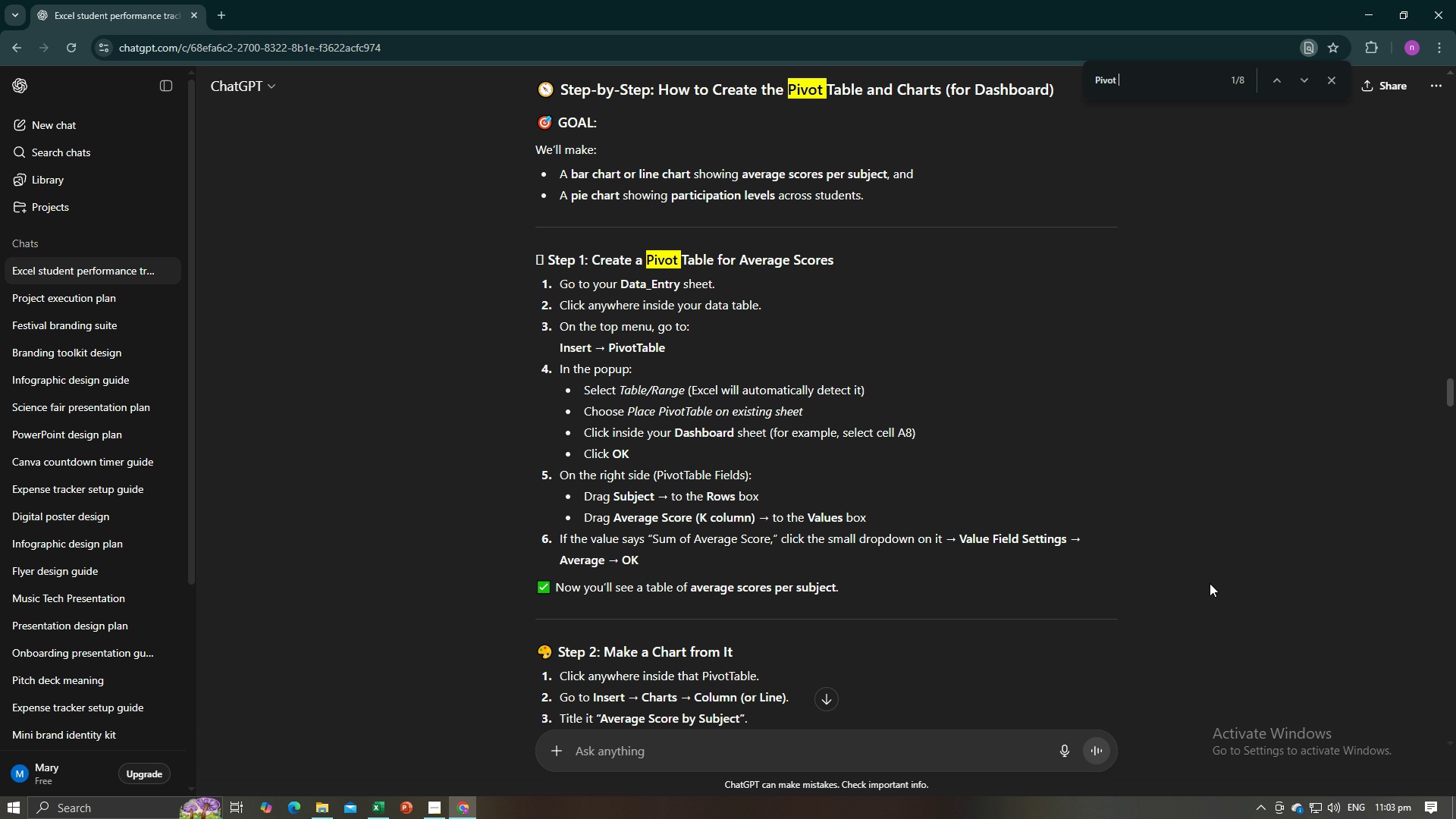 
key(Alt+AltLeft)
 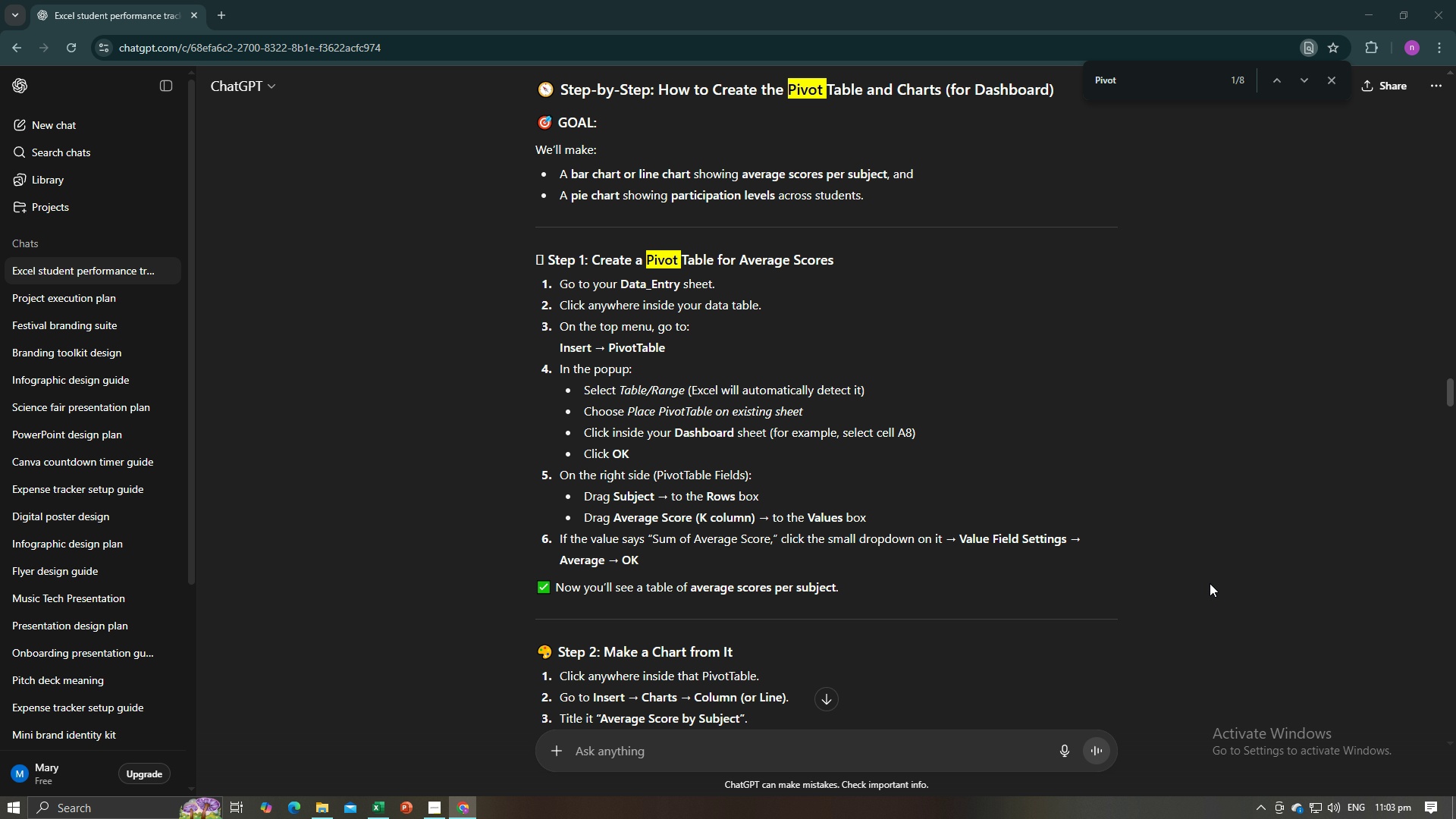 
key(Alt+Tab)
 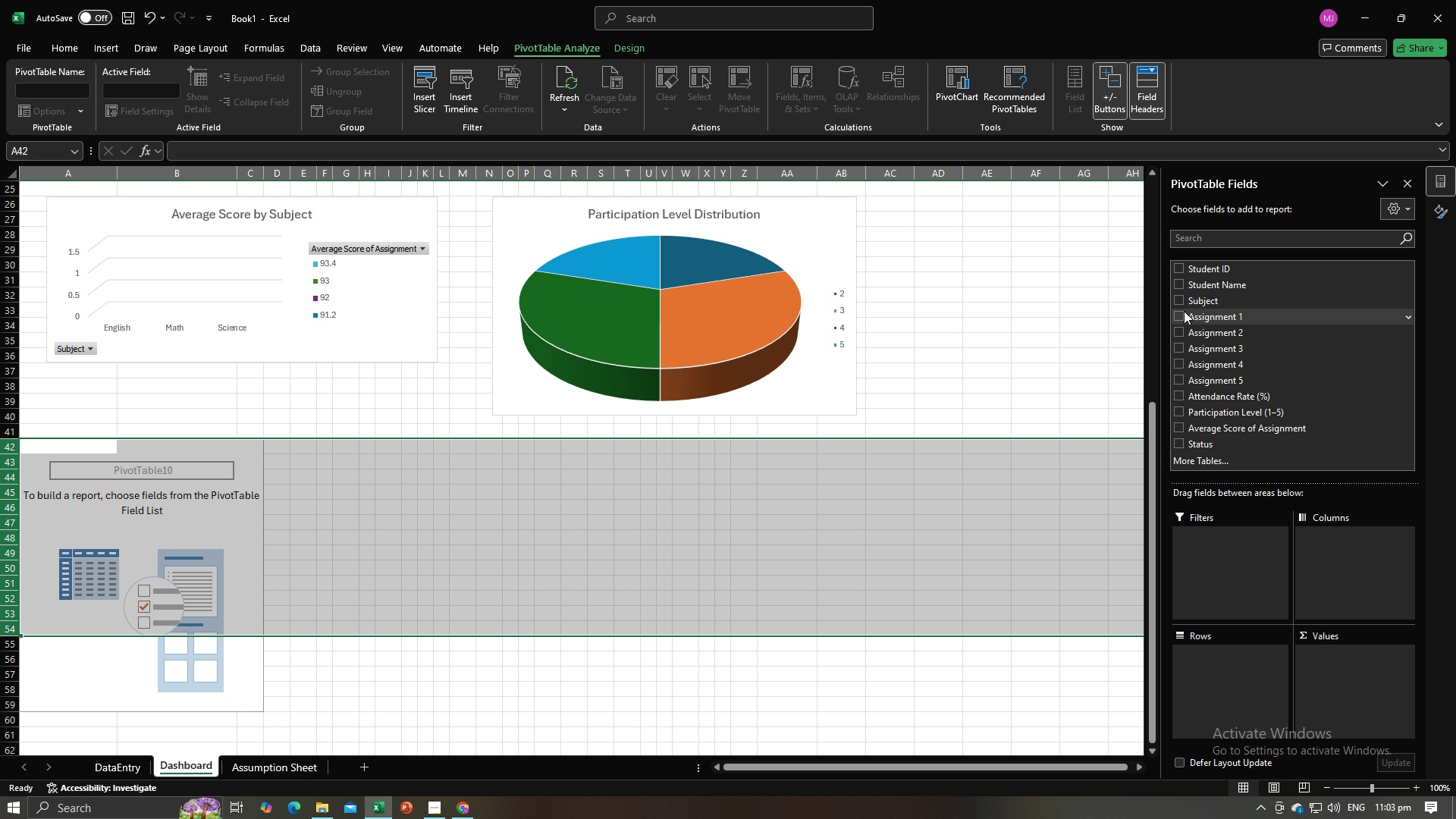 
left_click_drag(start_coordinate=[1179, 304], to_coordinate=[1235, 657])
 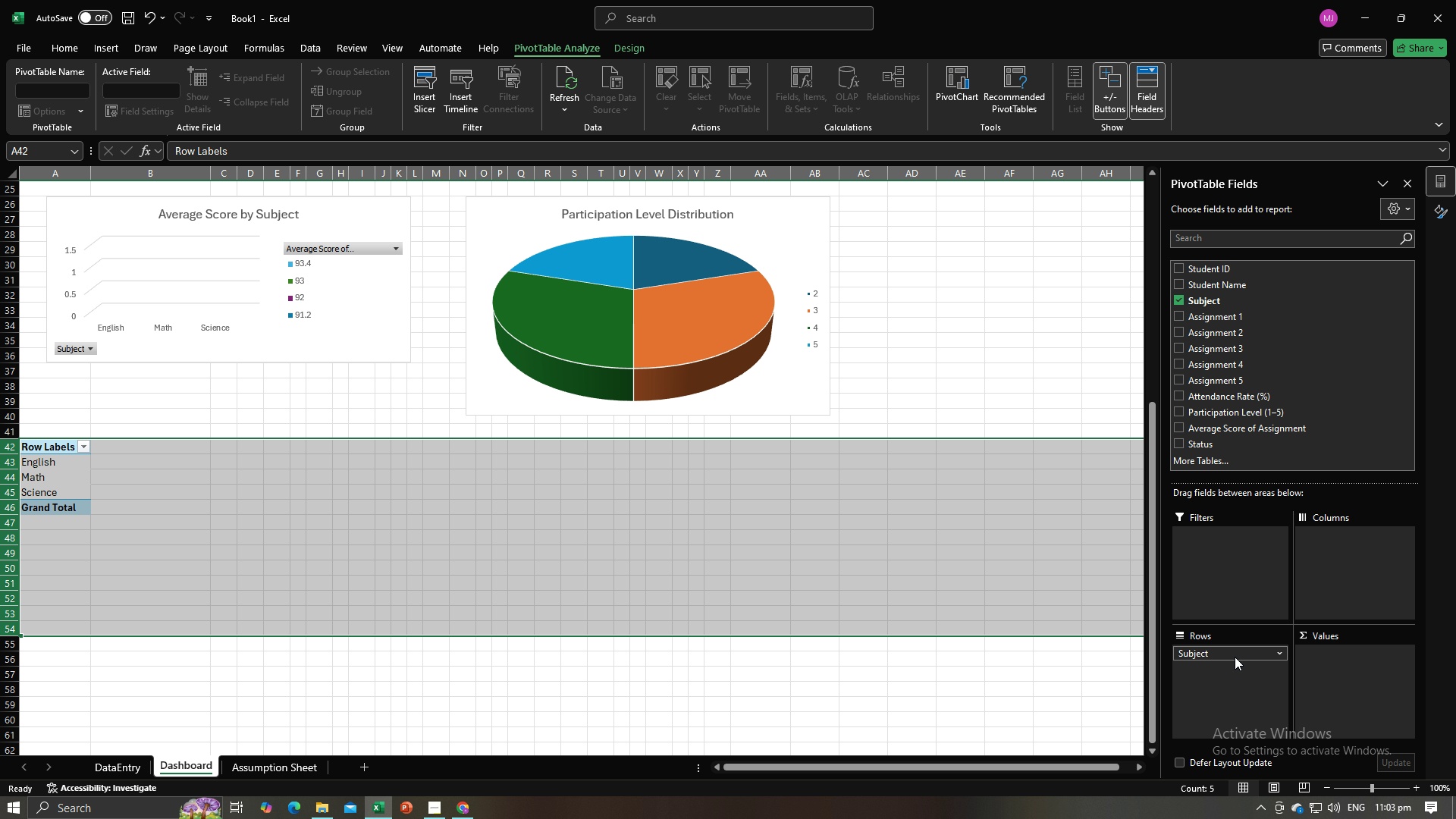 
key(Alt+AltLeft)
 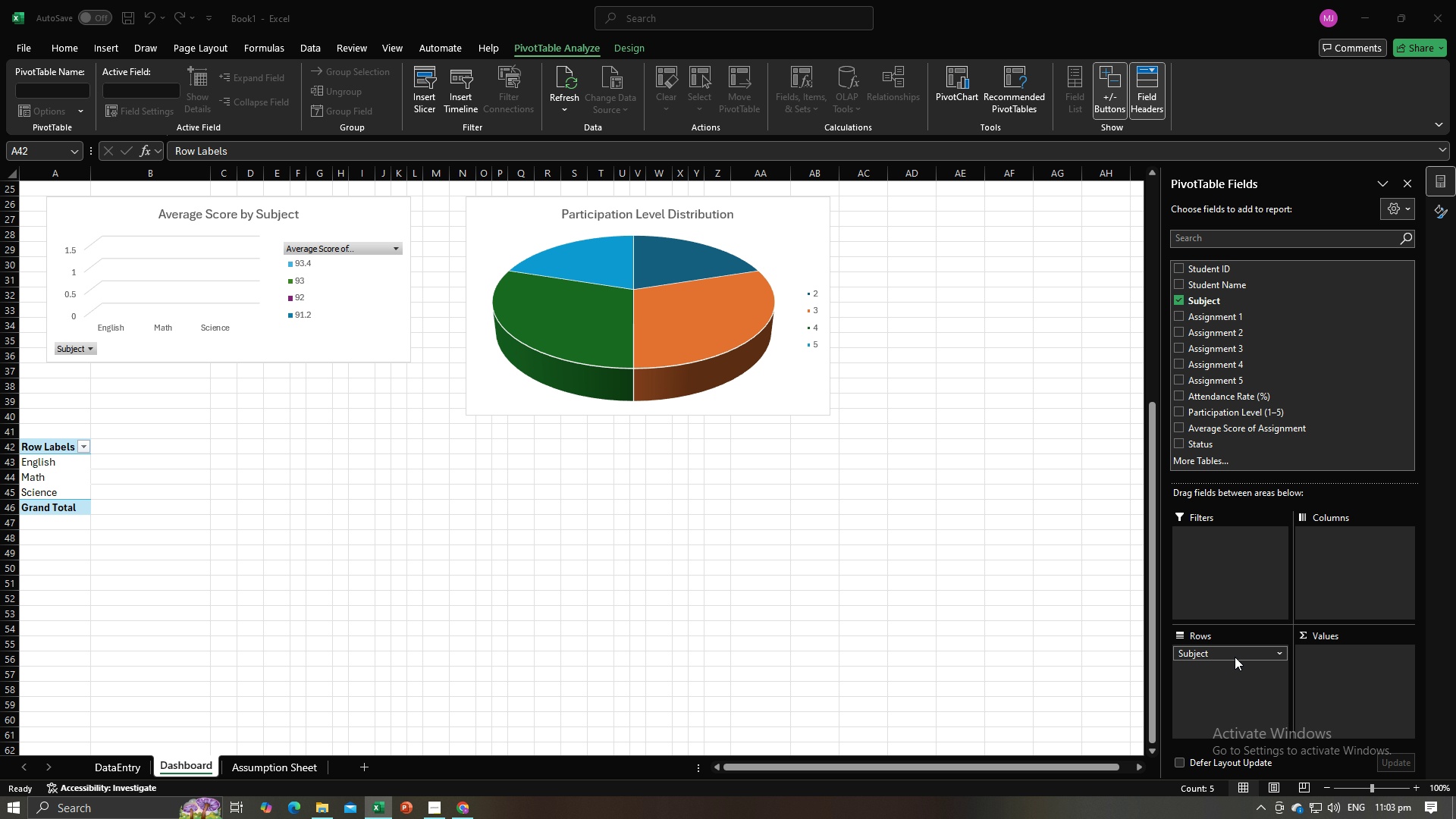 
key(Alt+Tab)
 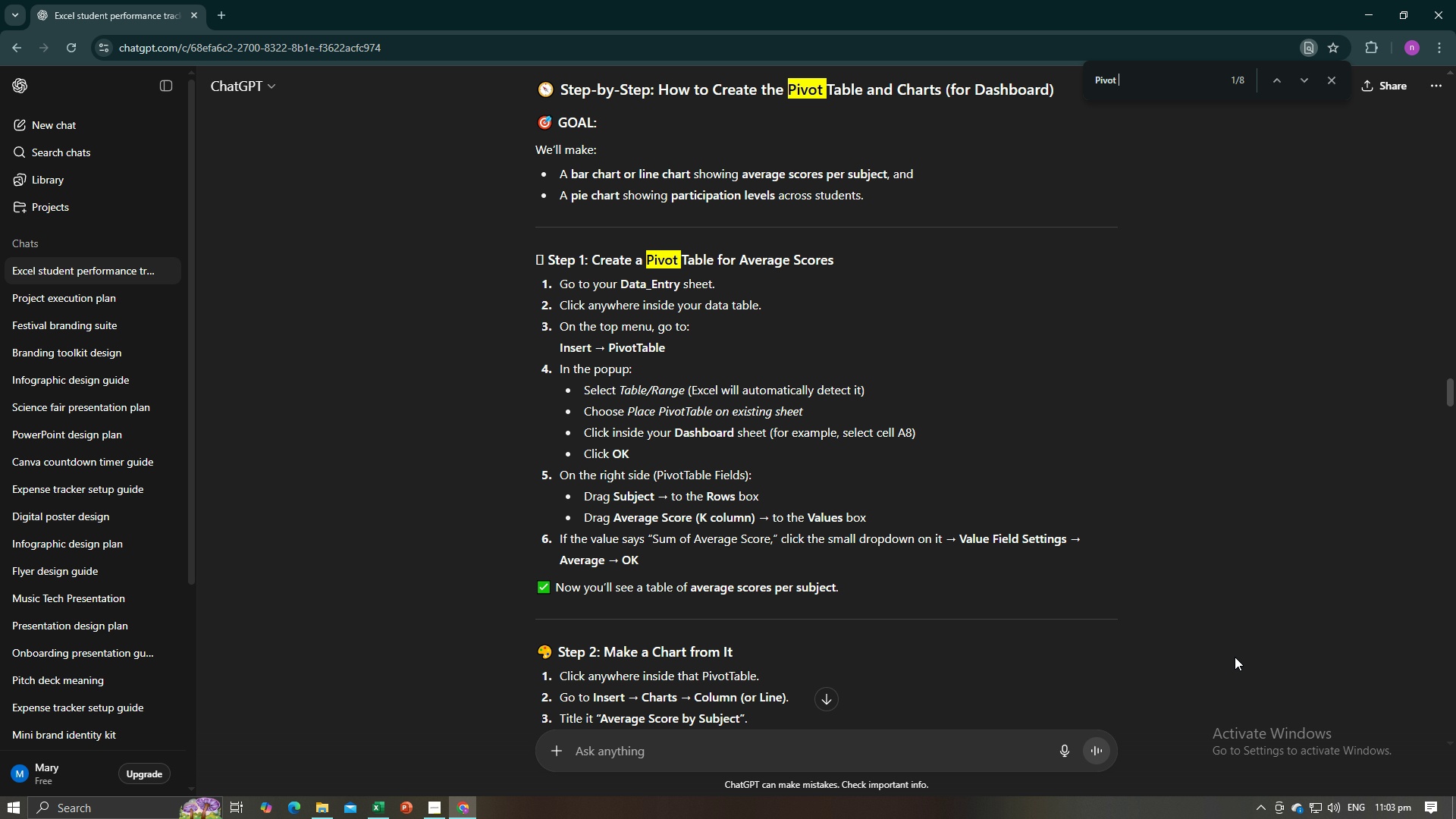 
key(Alt+AltLeft)
 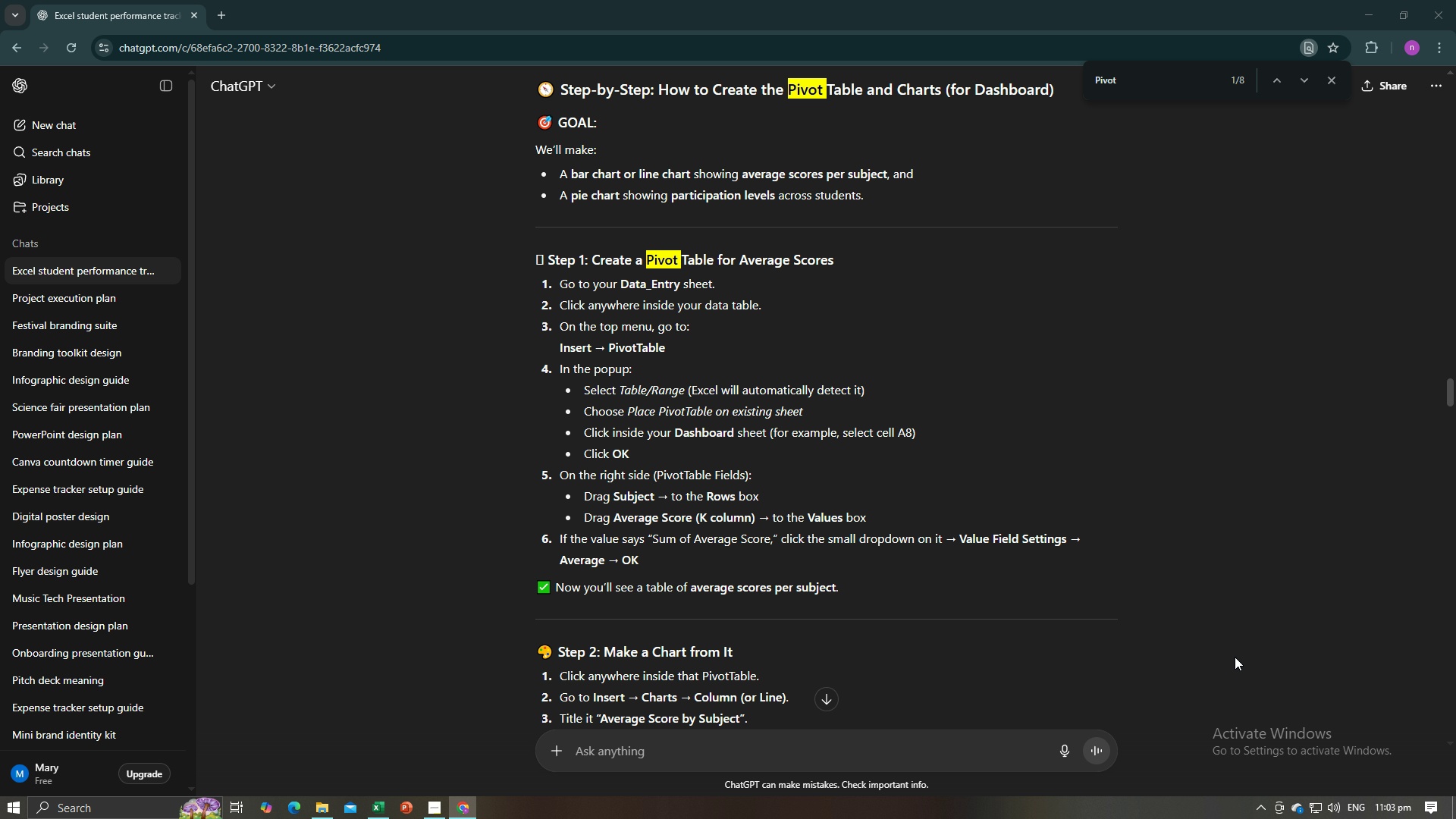 
key(Alt+Tab)
 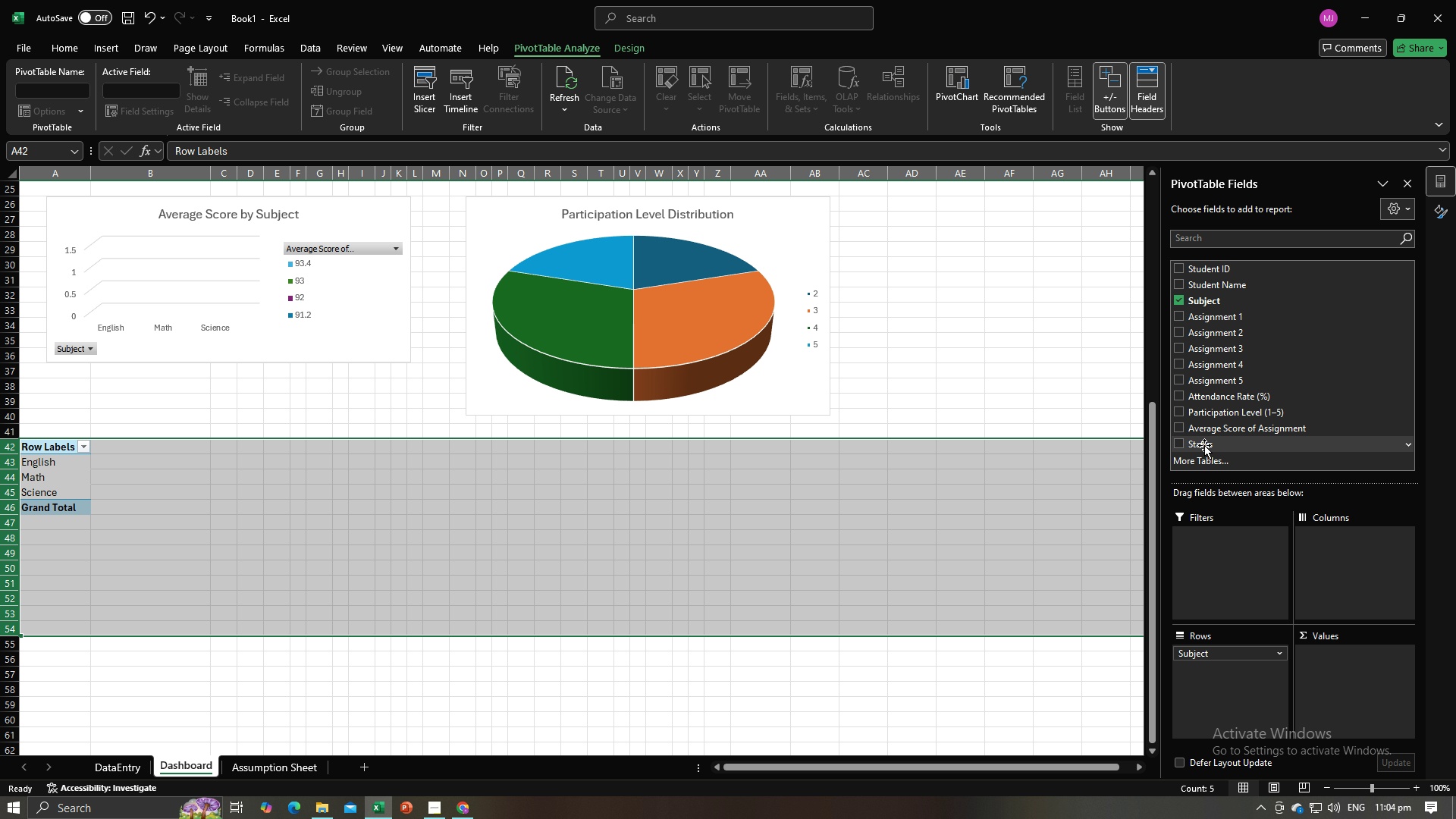 
left_click_drag(start_coordinate=[1178, 427], to_coordinate=[1313, 661])
 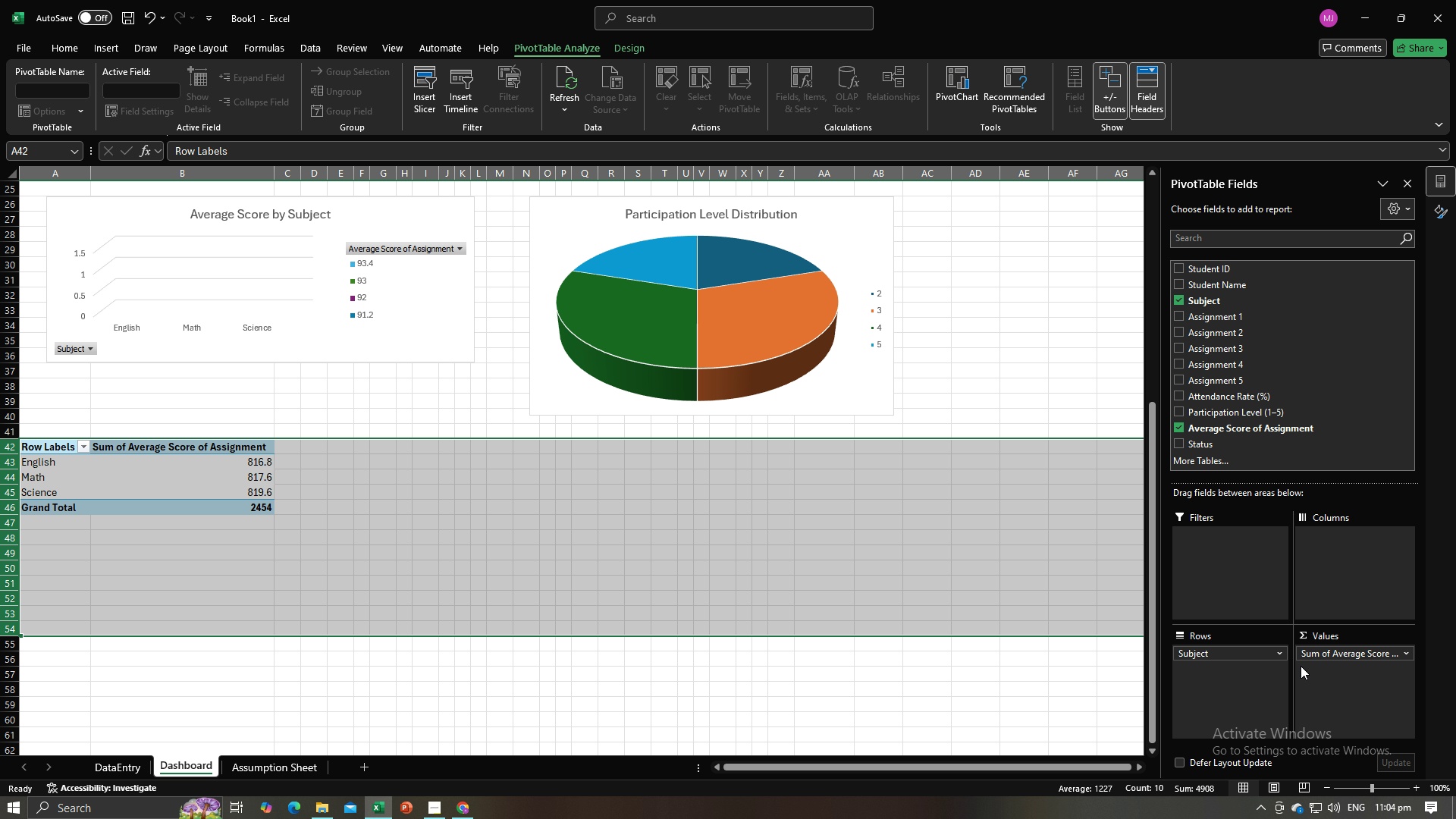 
left_click([1068, 689])
 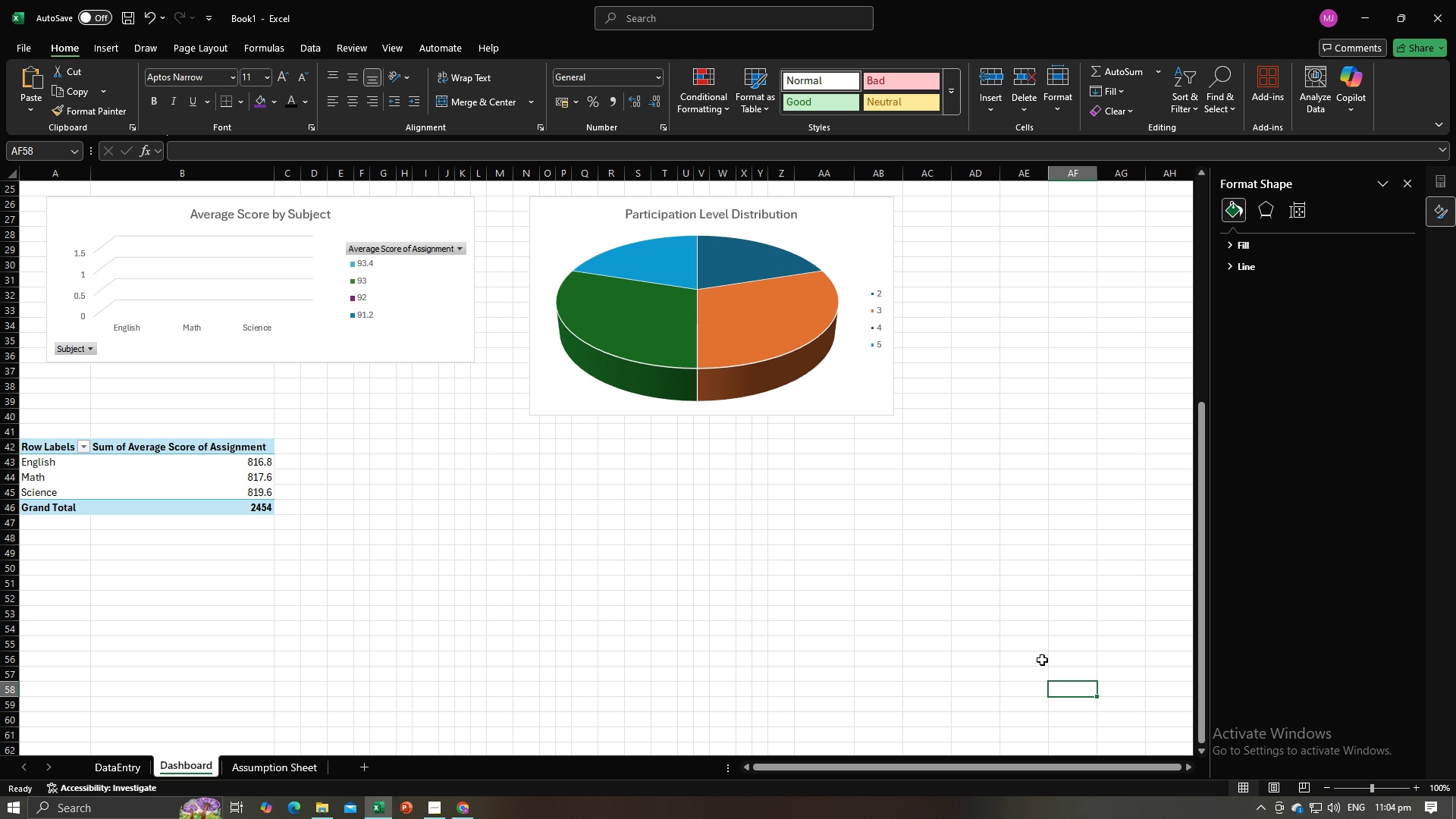 
scroll: coordinate [1042, 659], scroll_direction: up, amount: 7.0
 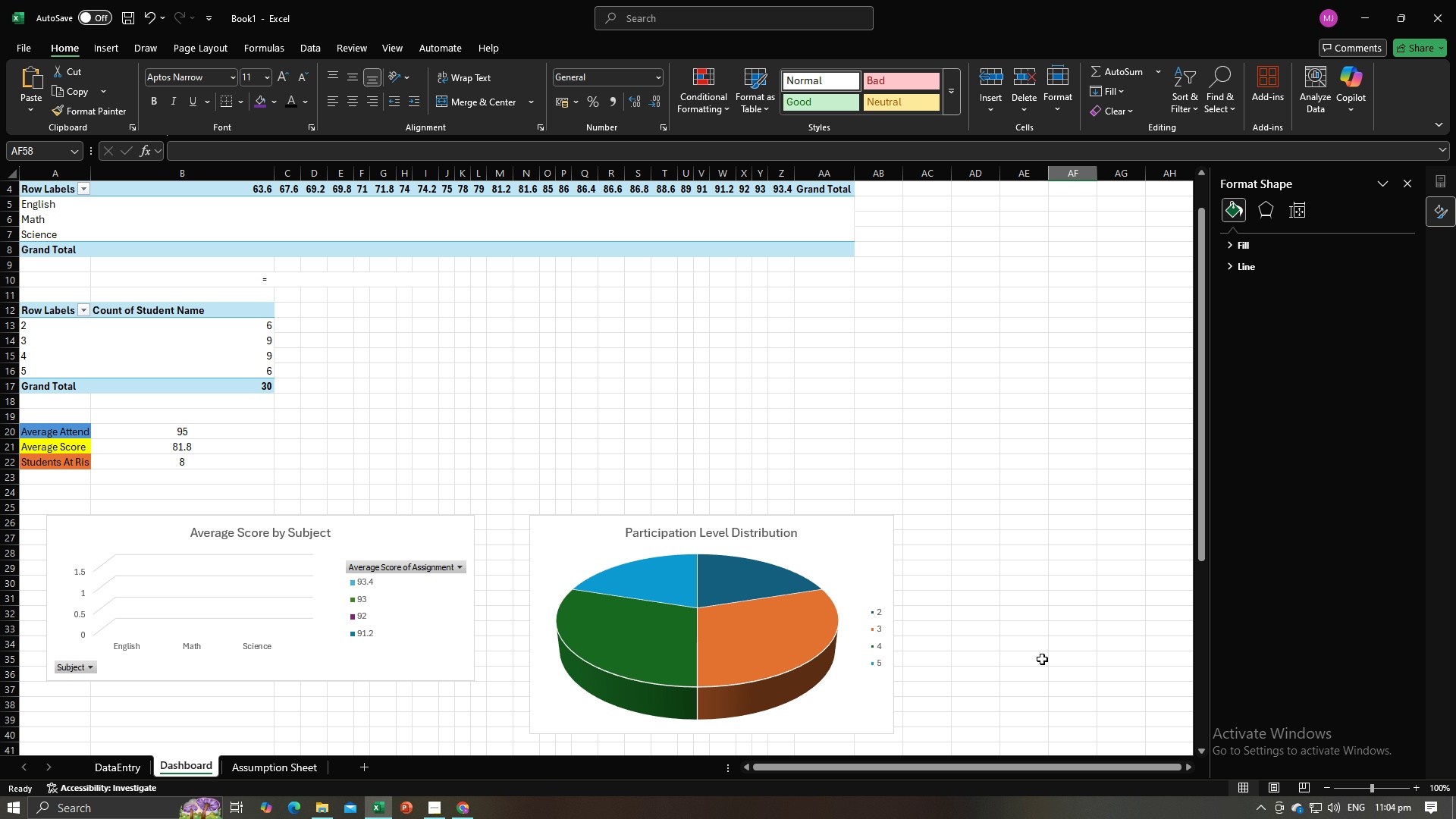 
scroll: coordinate [1042, 659], scroll_direction: down, amount: 4.0
 